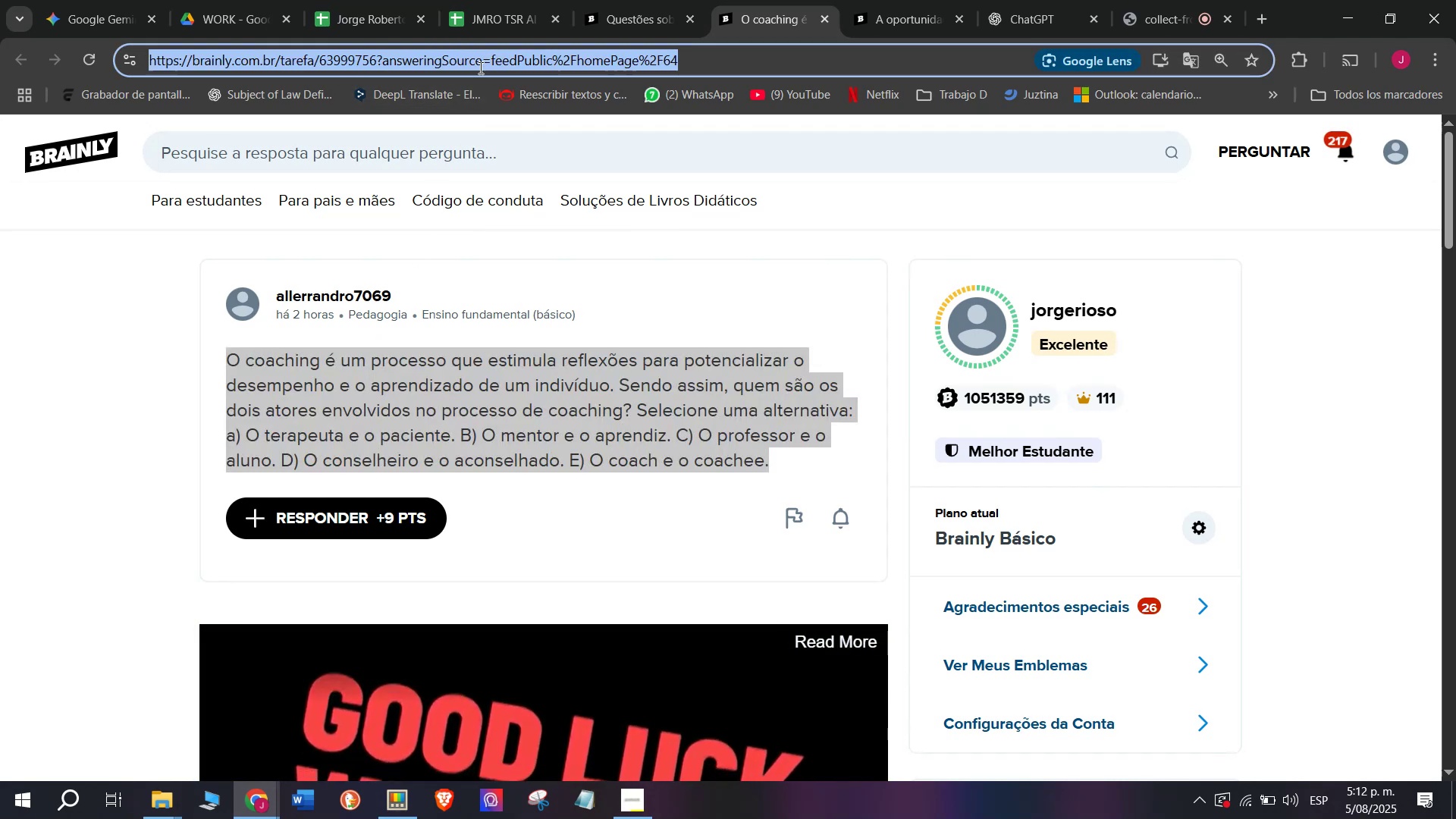 
triple_click([479, 67])
 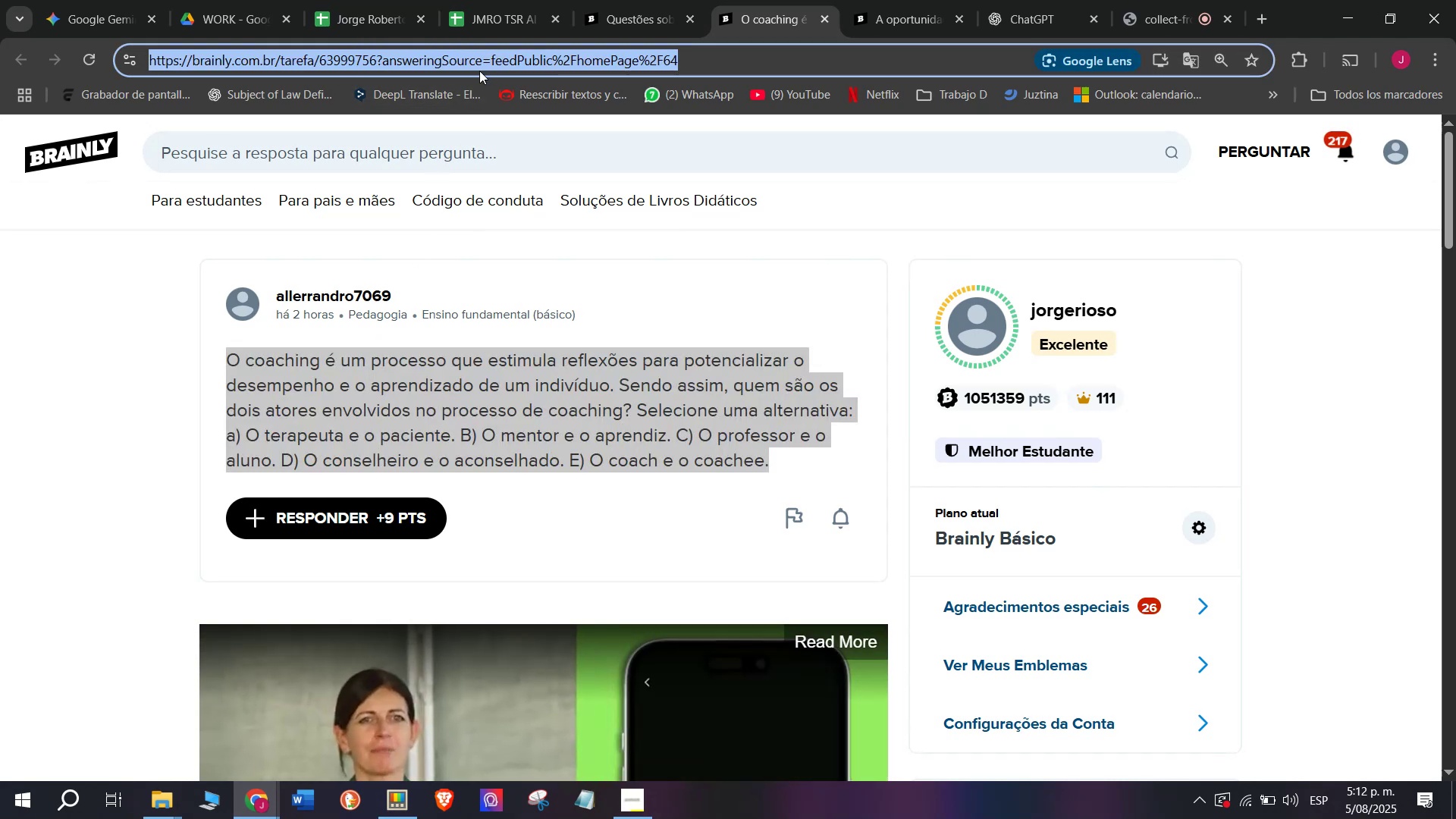 
key(Control+ControlLeft)
 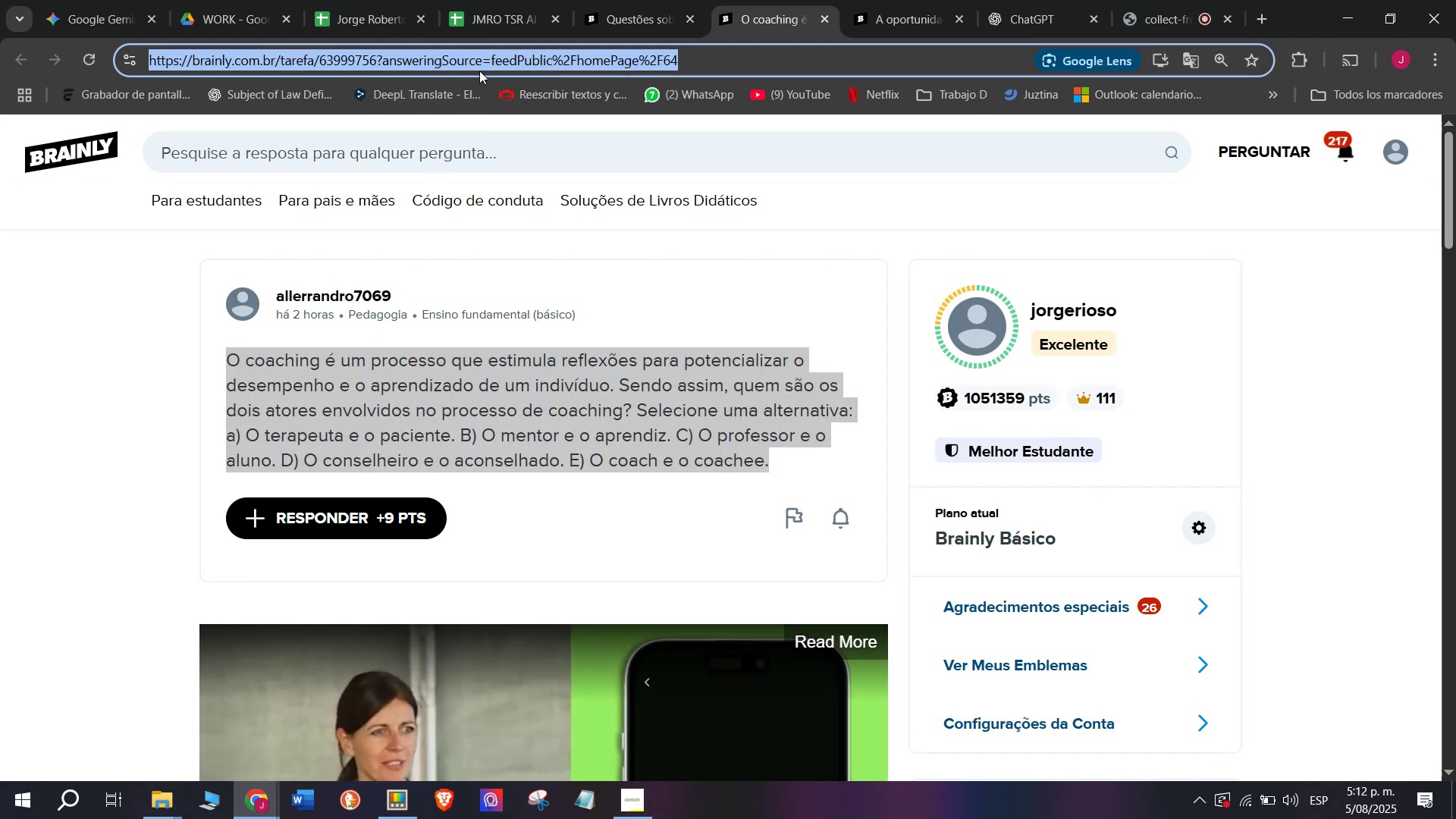 
key(Break)
 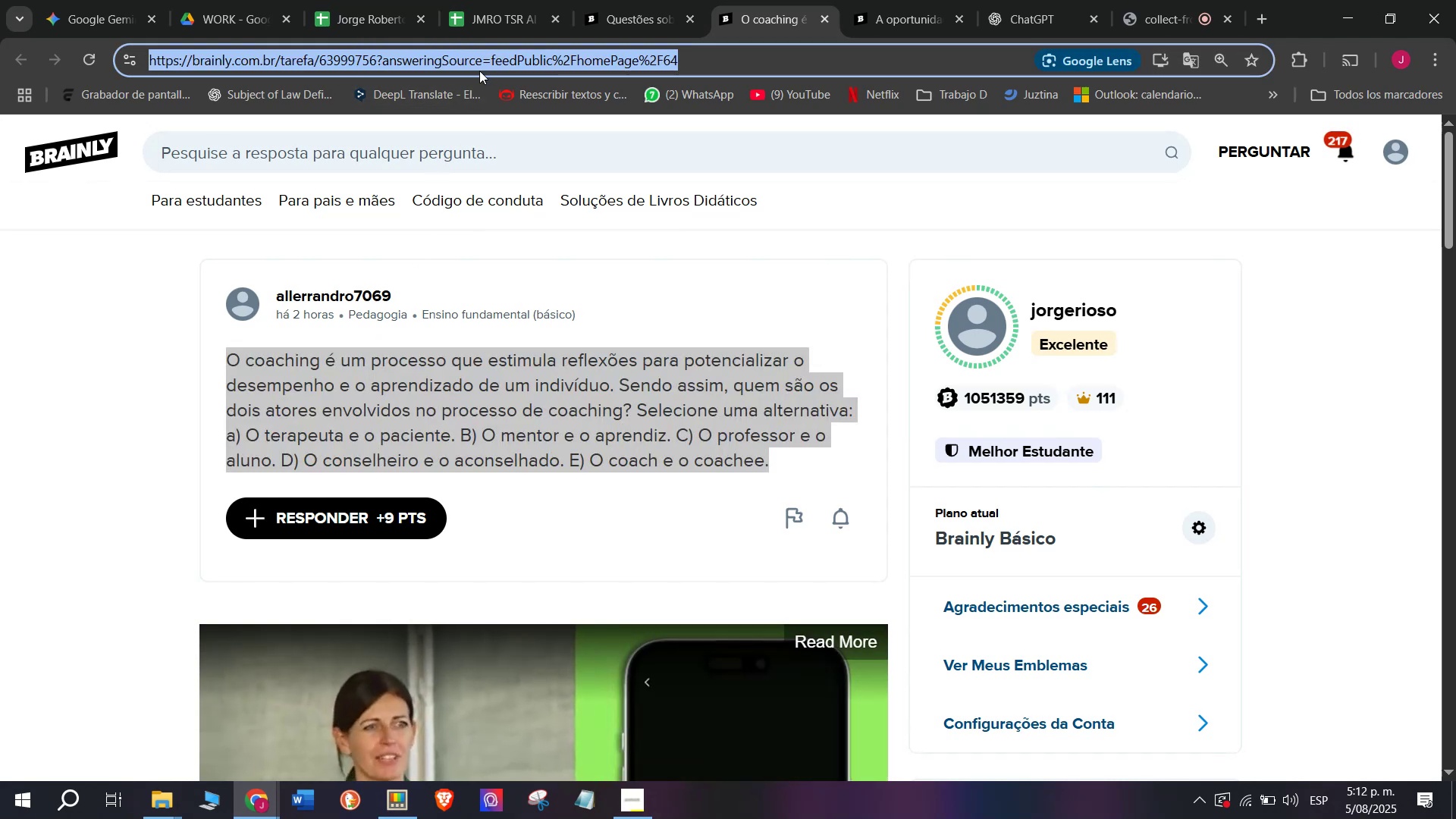 
key(Control+C)
 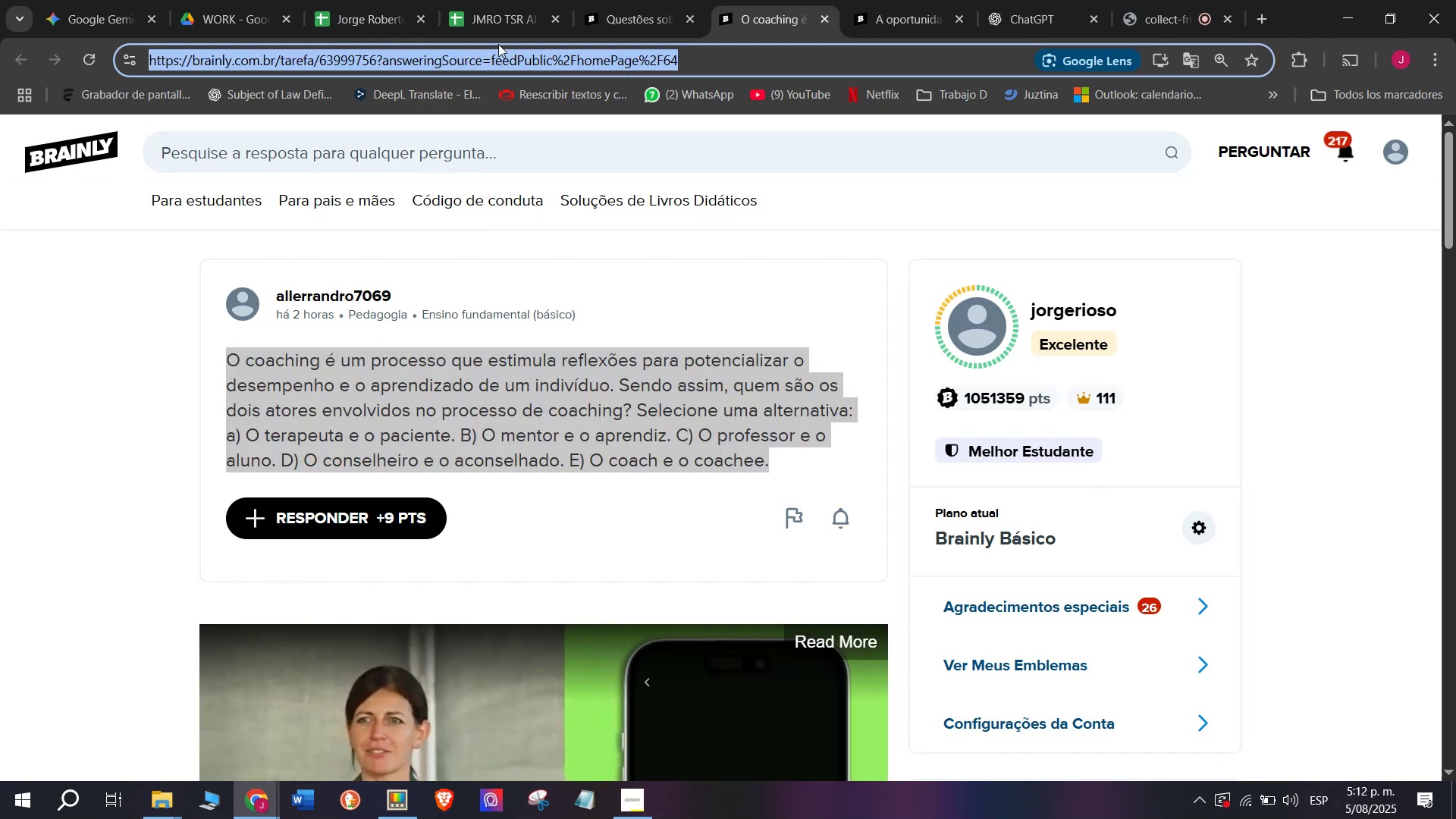 
left_click([624, 0])
 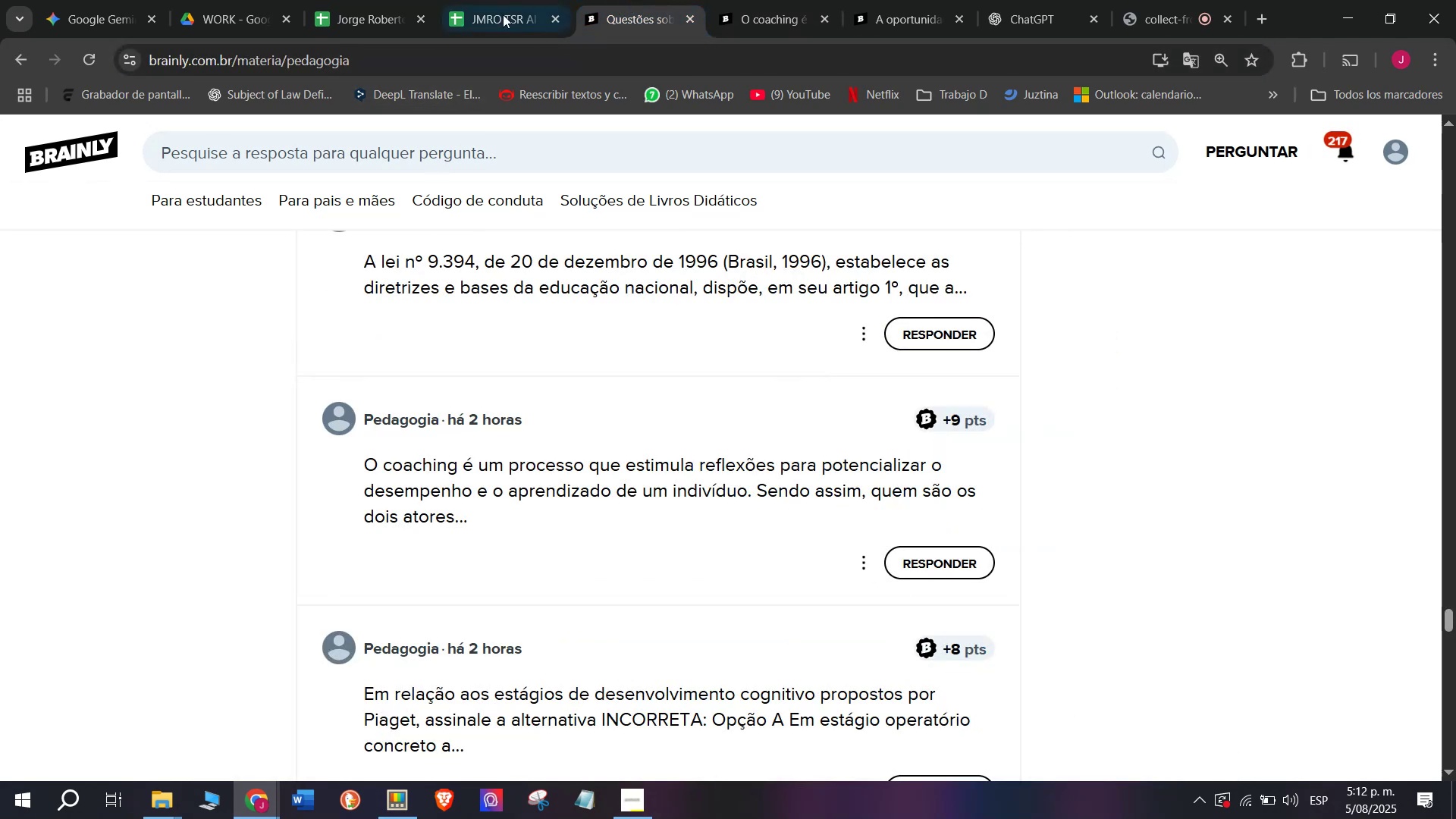 
left_click([468, 0])
 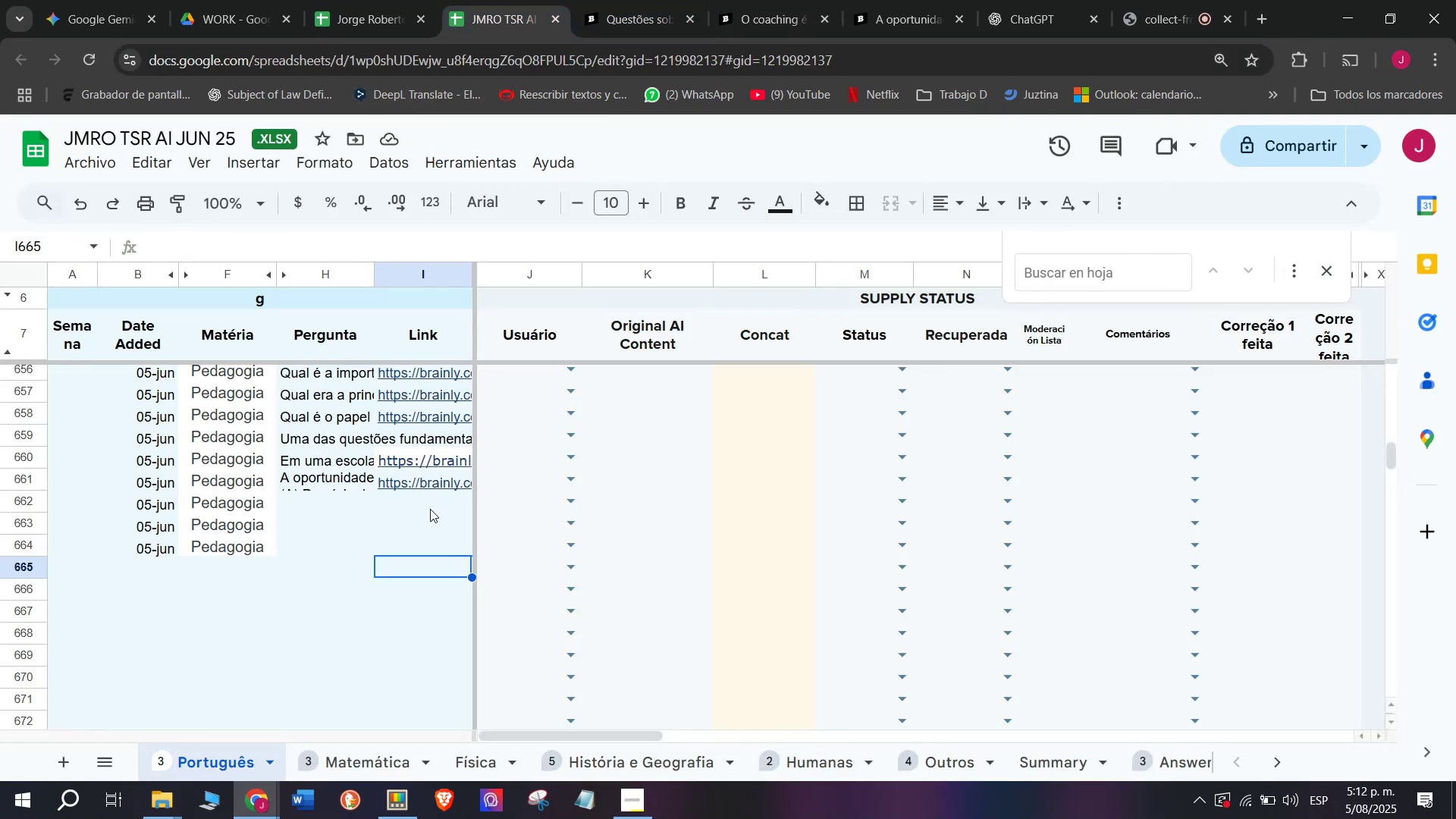 
double_click([429, 505])
 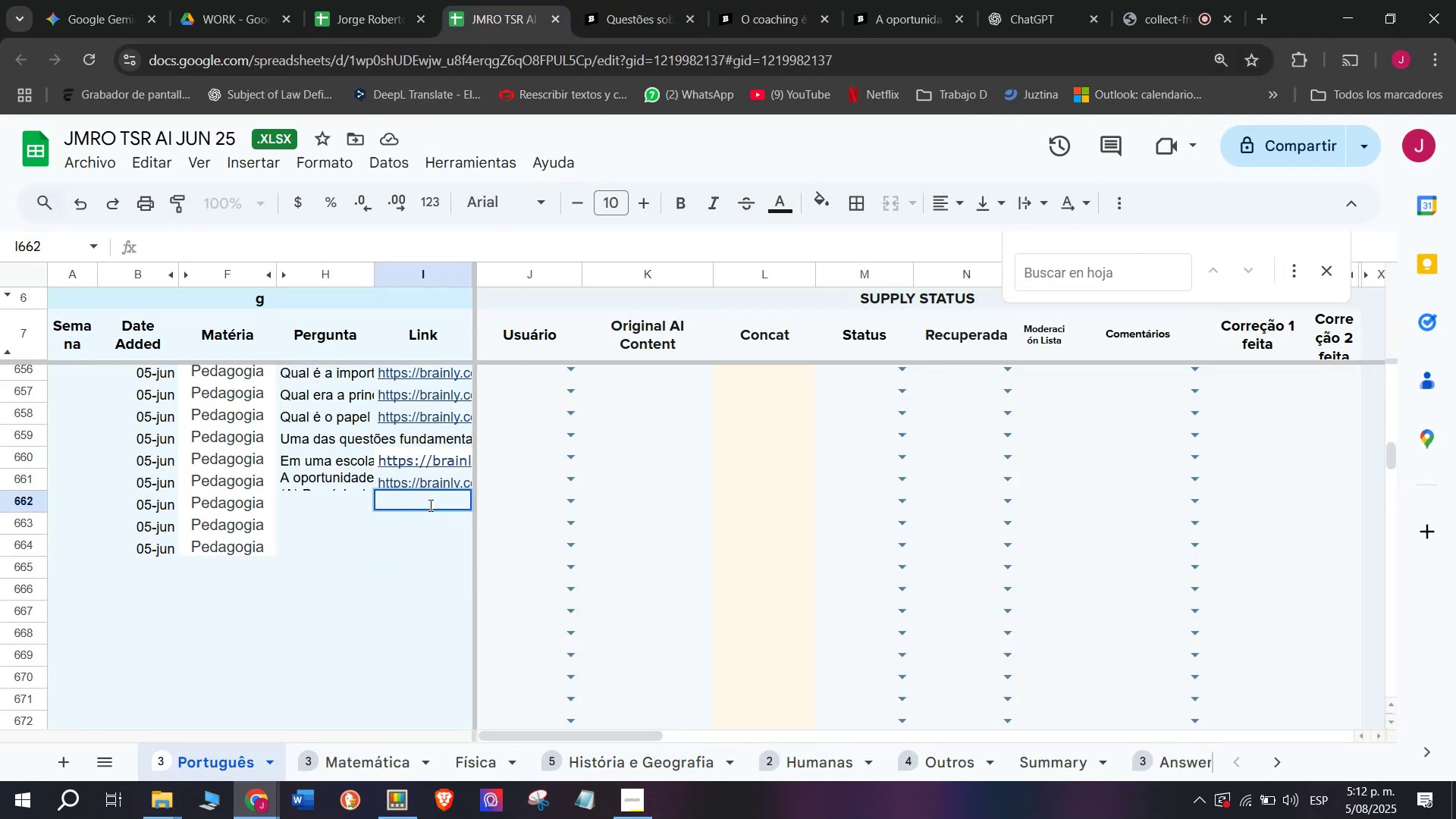 
key(Z)
 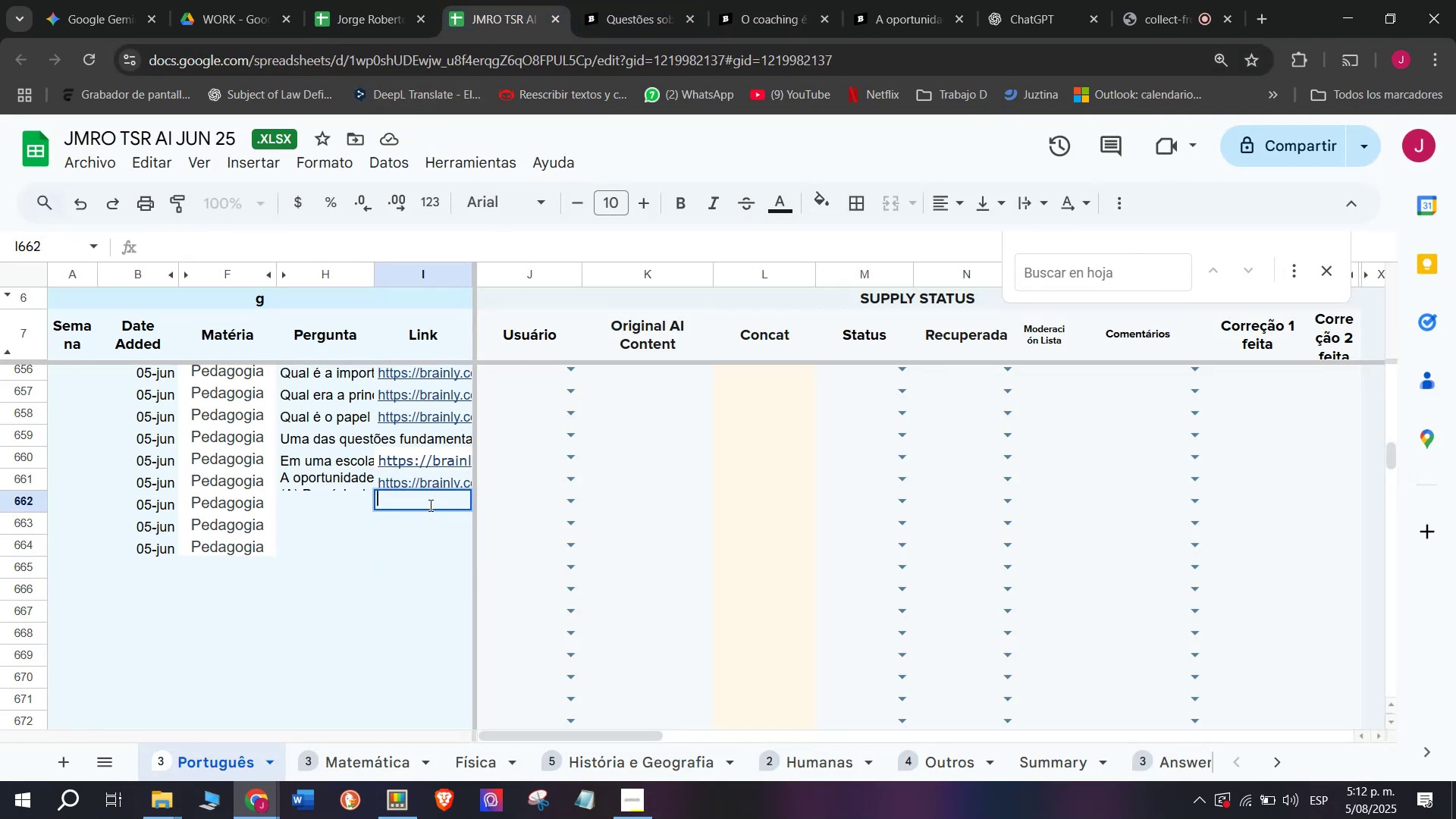 
key(Control+ControlLeft)
 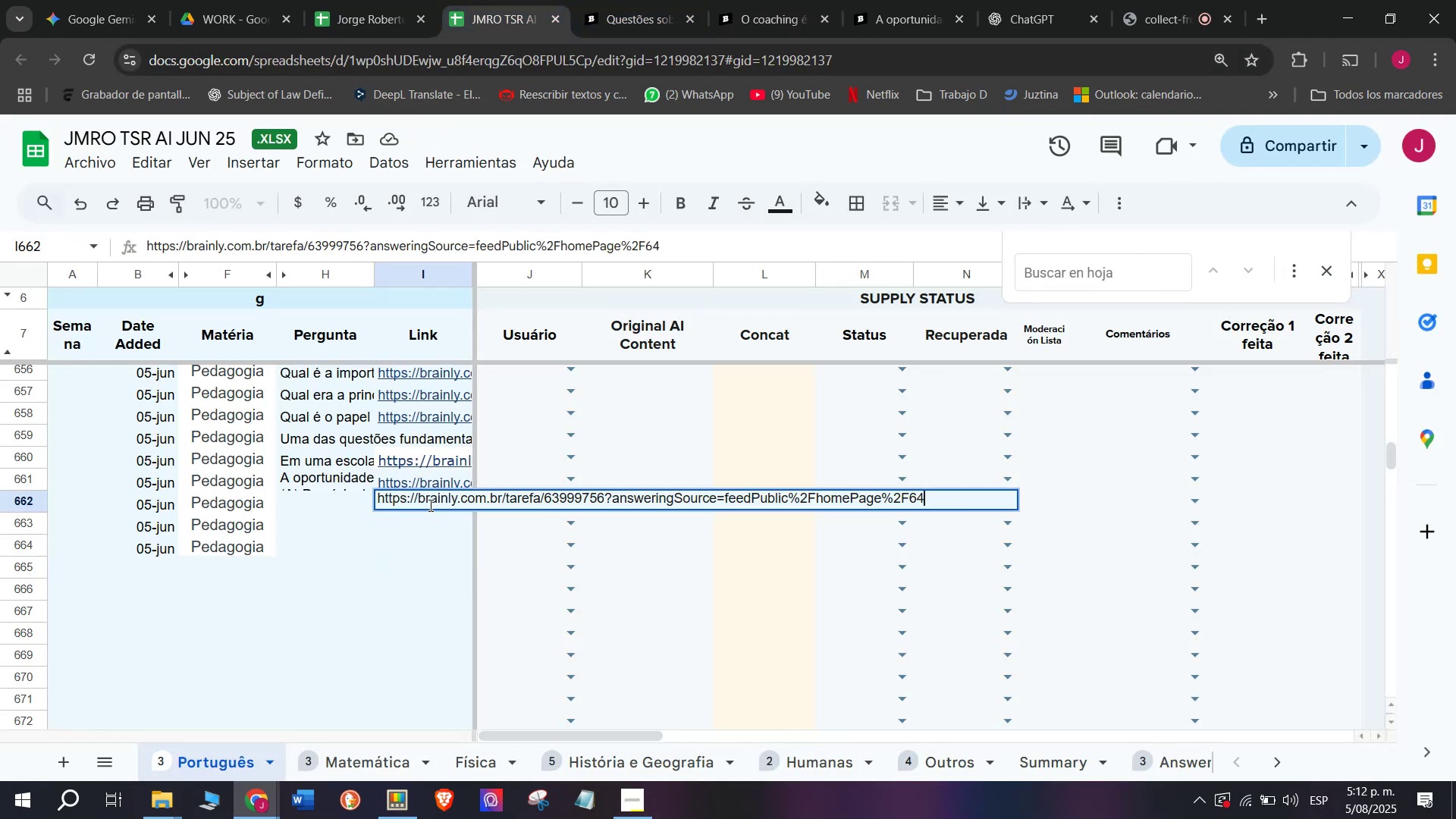 
key(Control+V)
 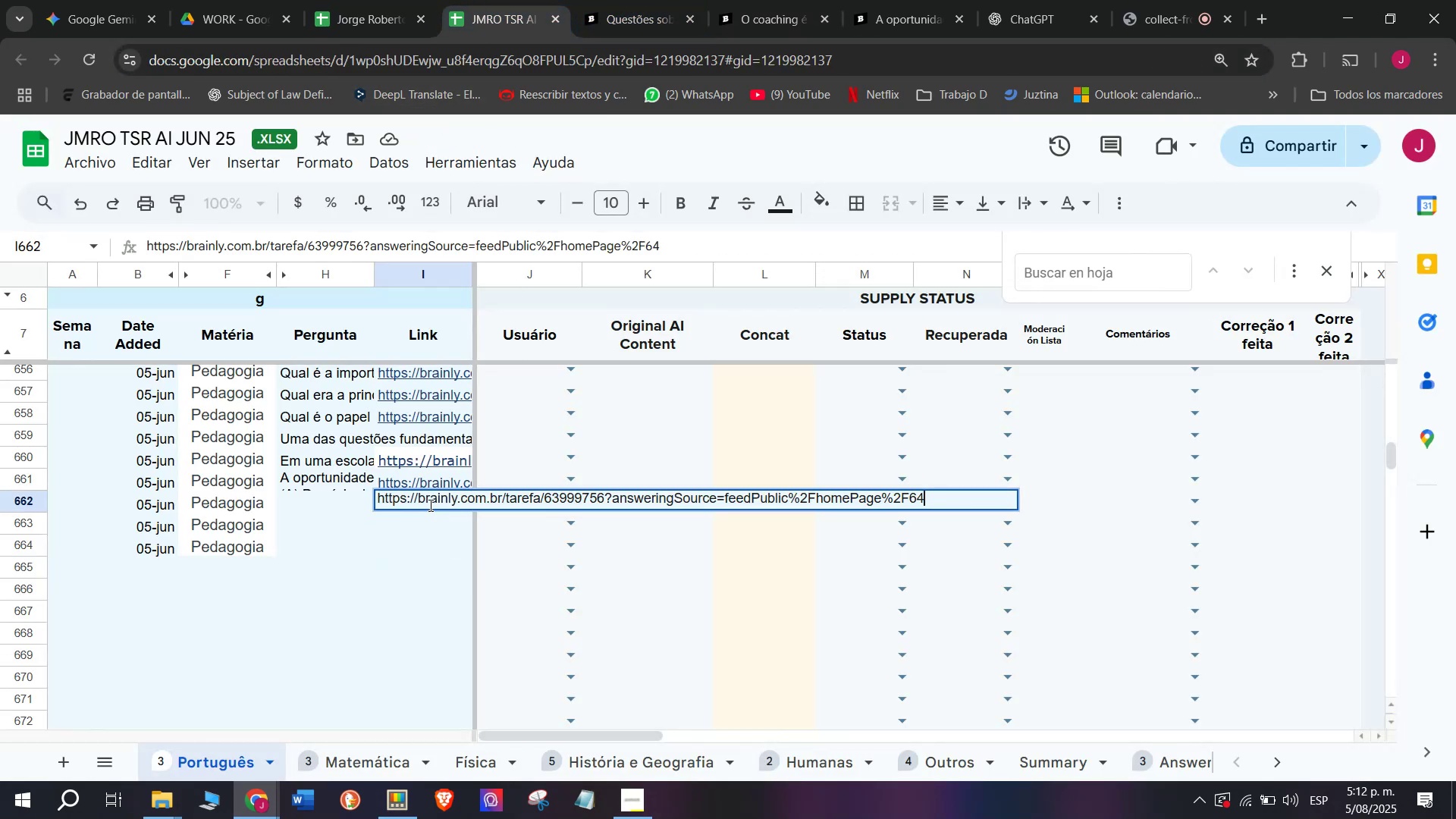 
key(Enter)
 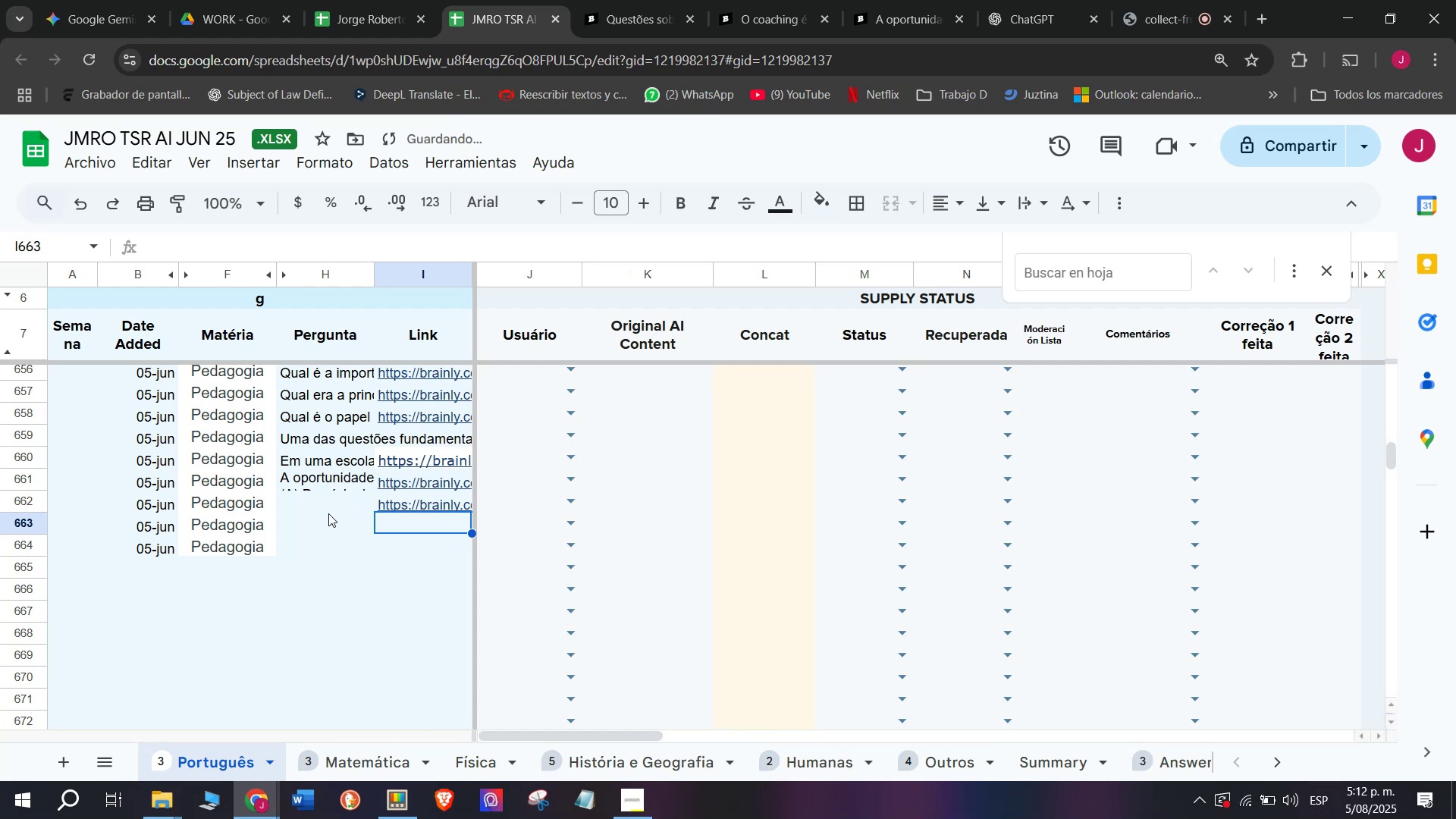 
double_click([331, 508])
 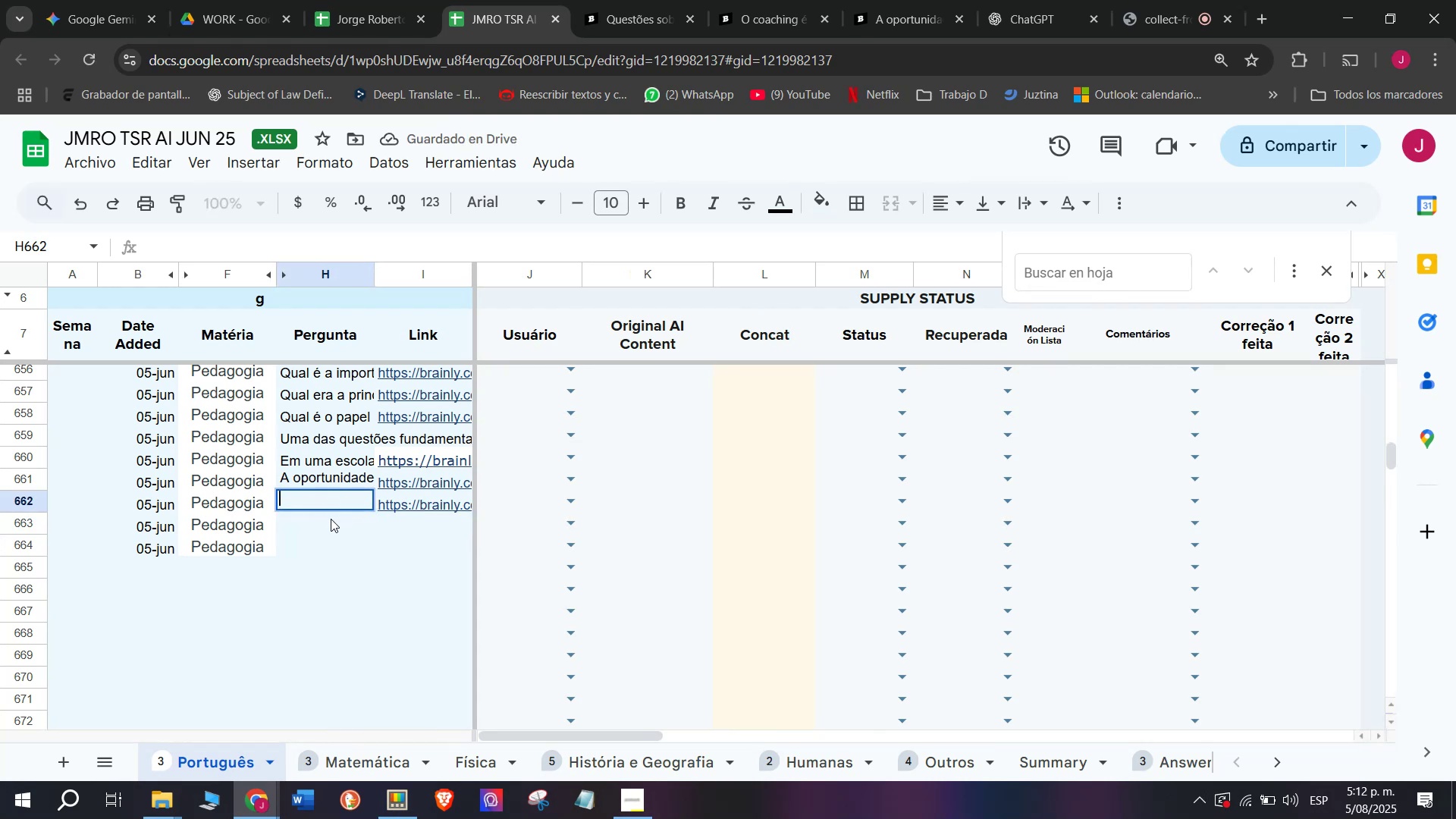 
key(Meta+MetaLeft)
 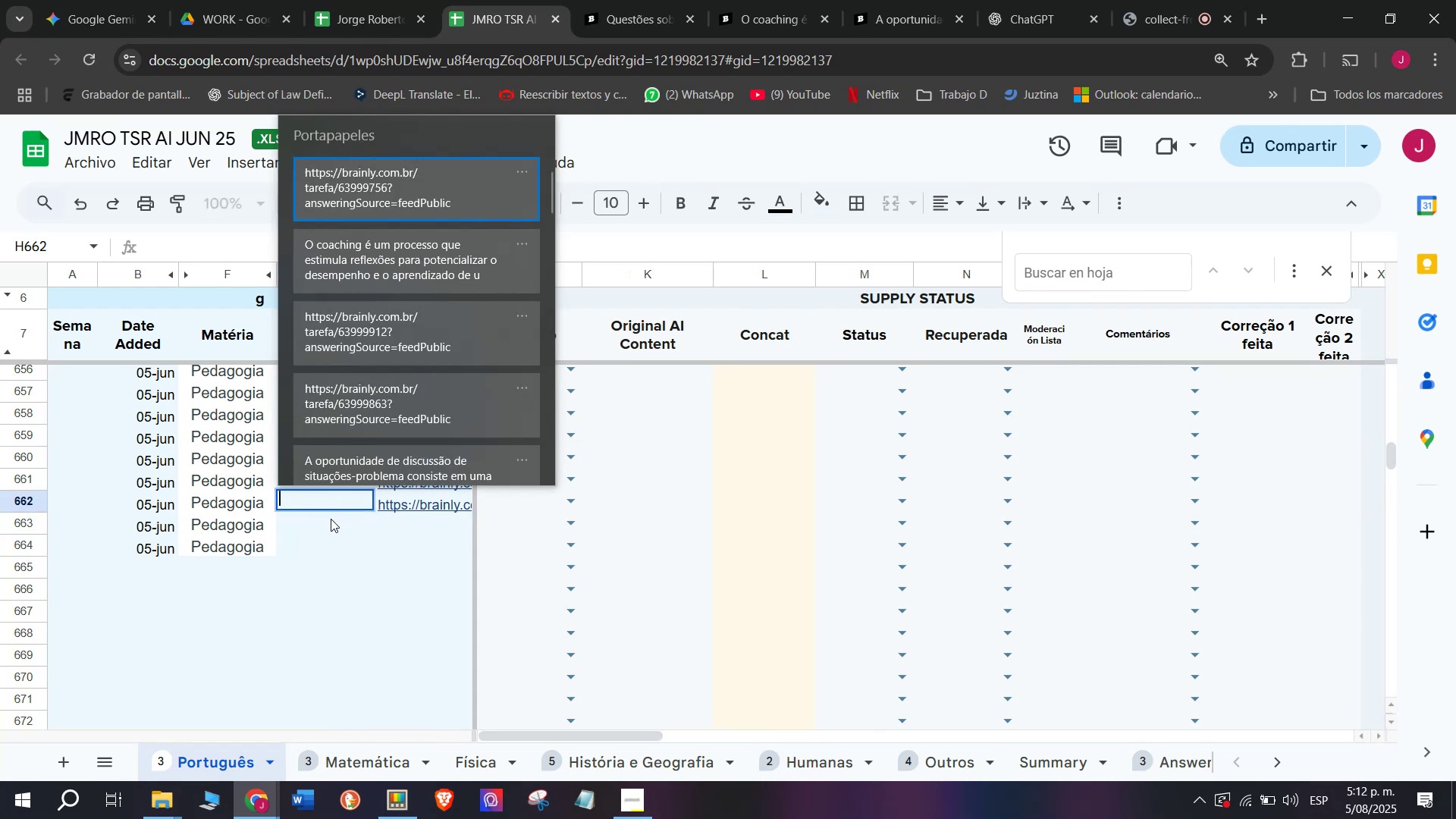 
key(C)
 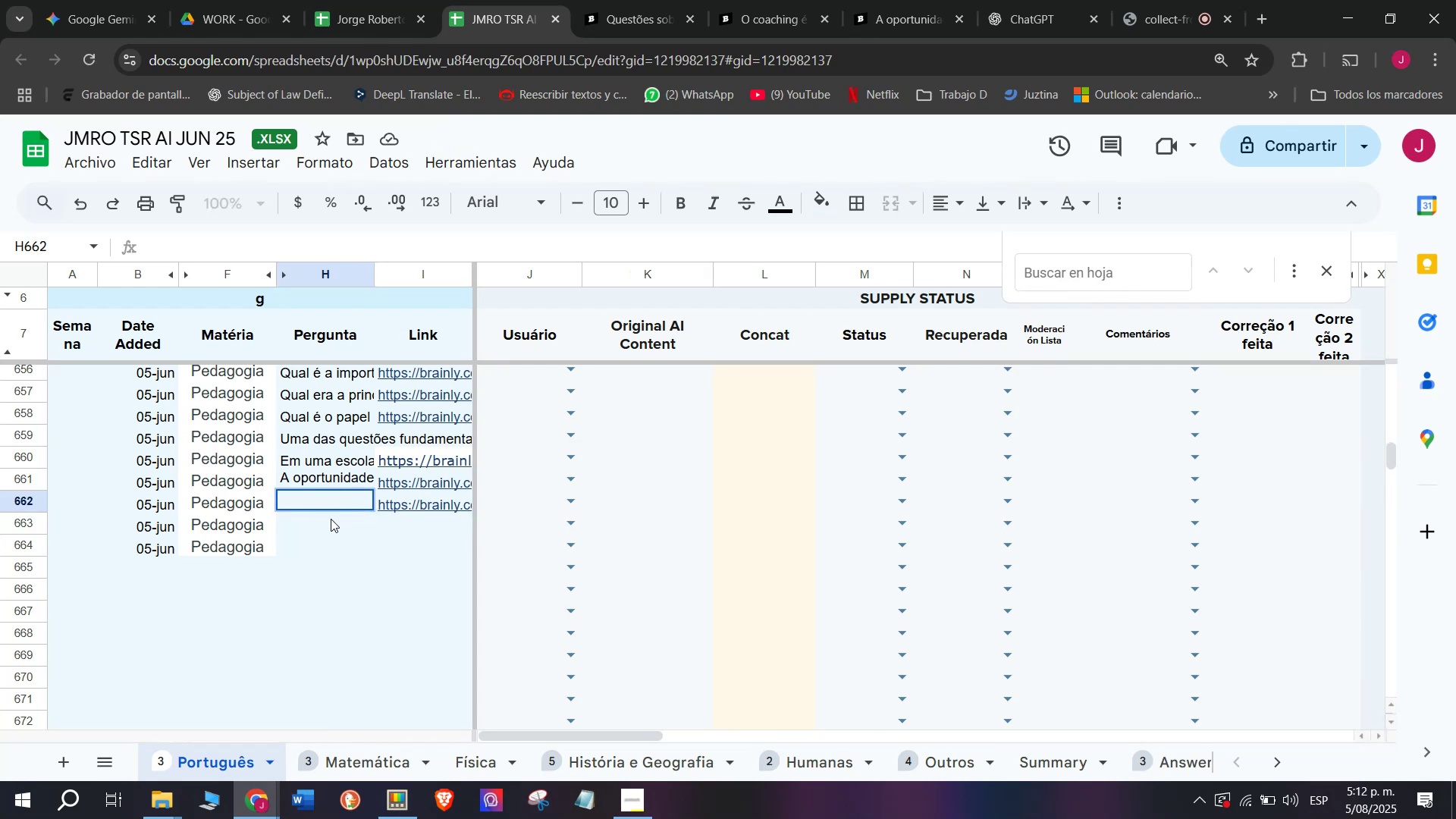 
key(Meta+V)
 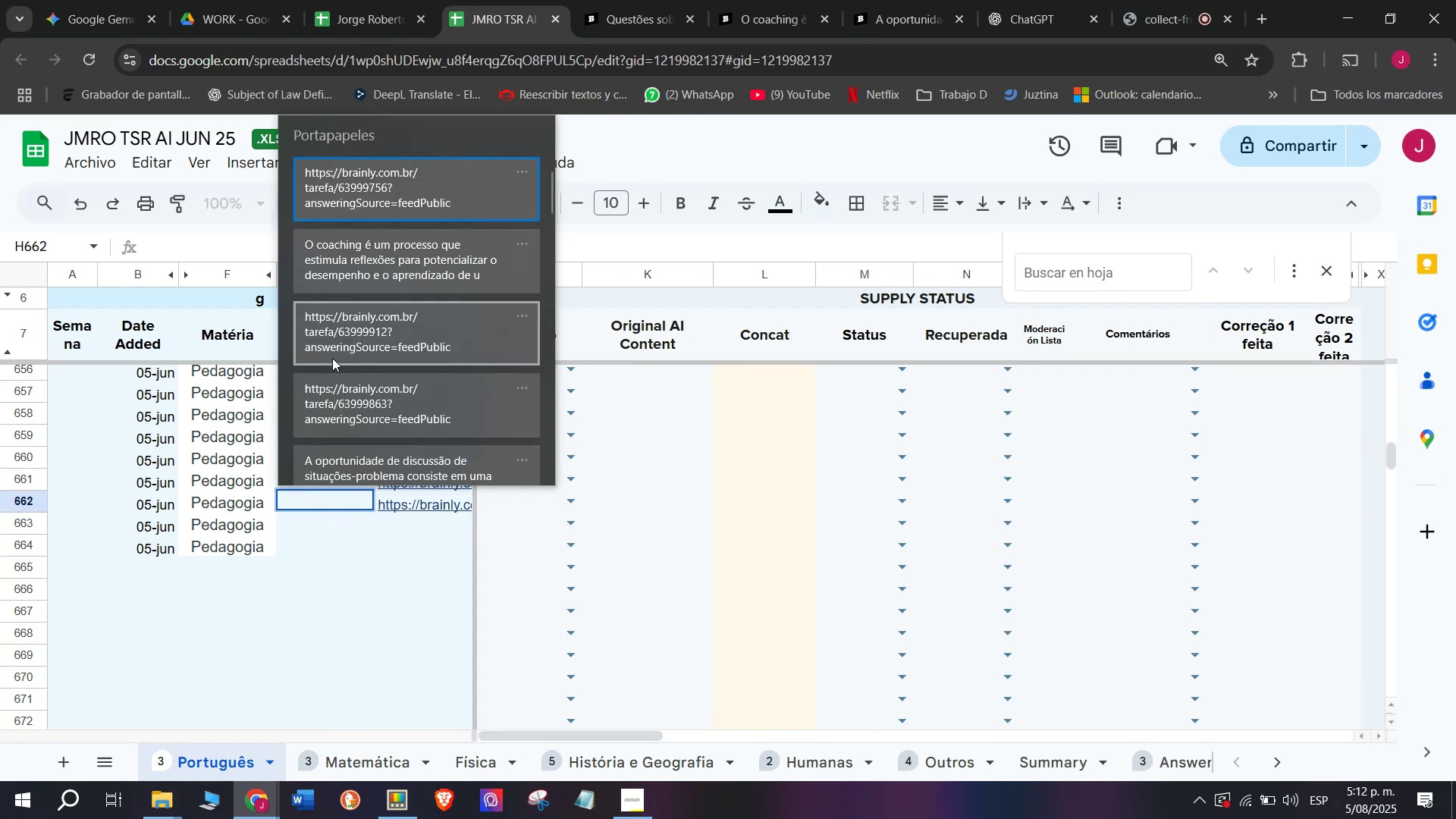 
key(Control+ControlLeft)
 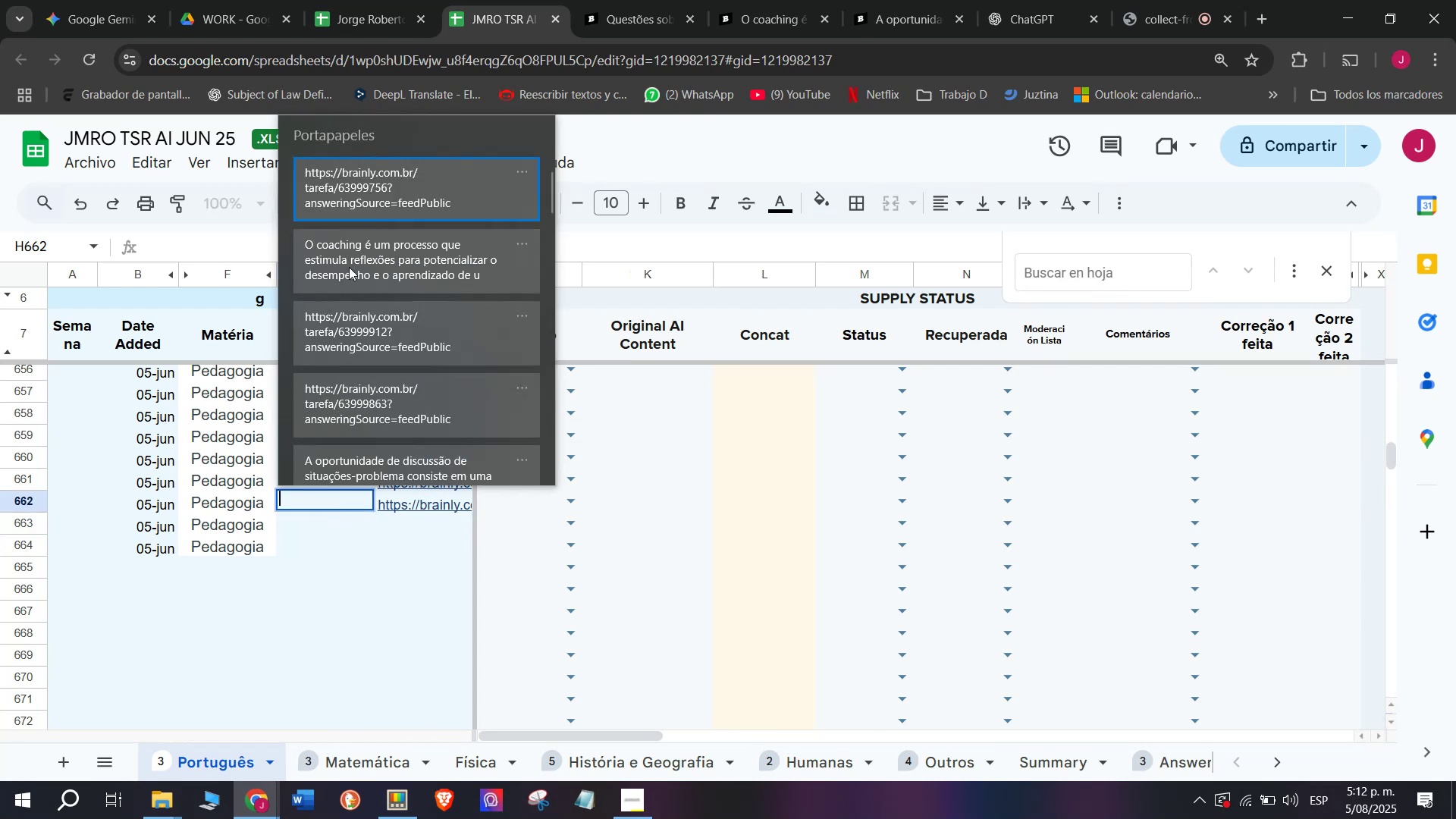 
key(Control+V)
 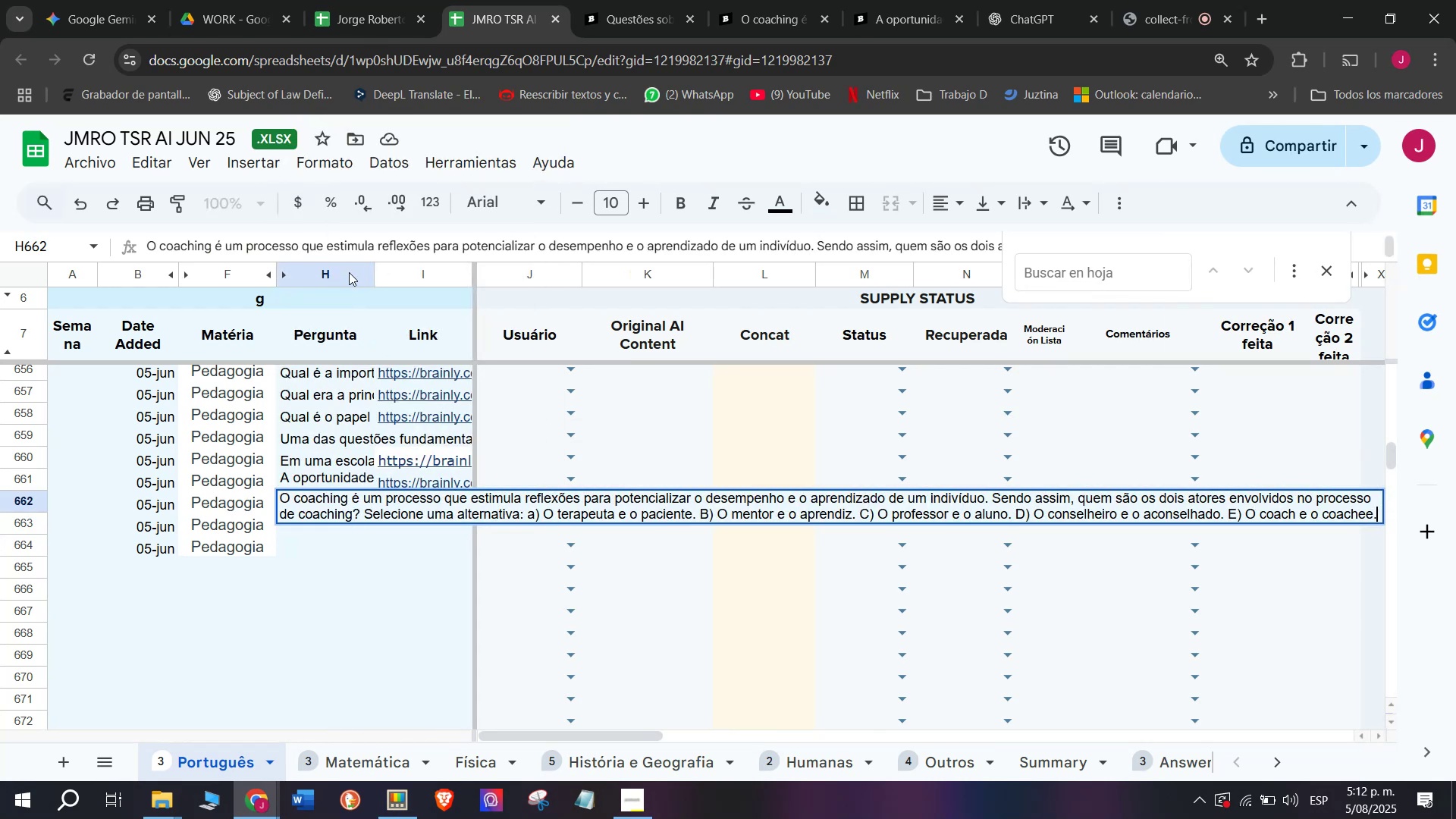 
key(Enter)
 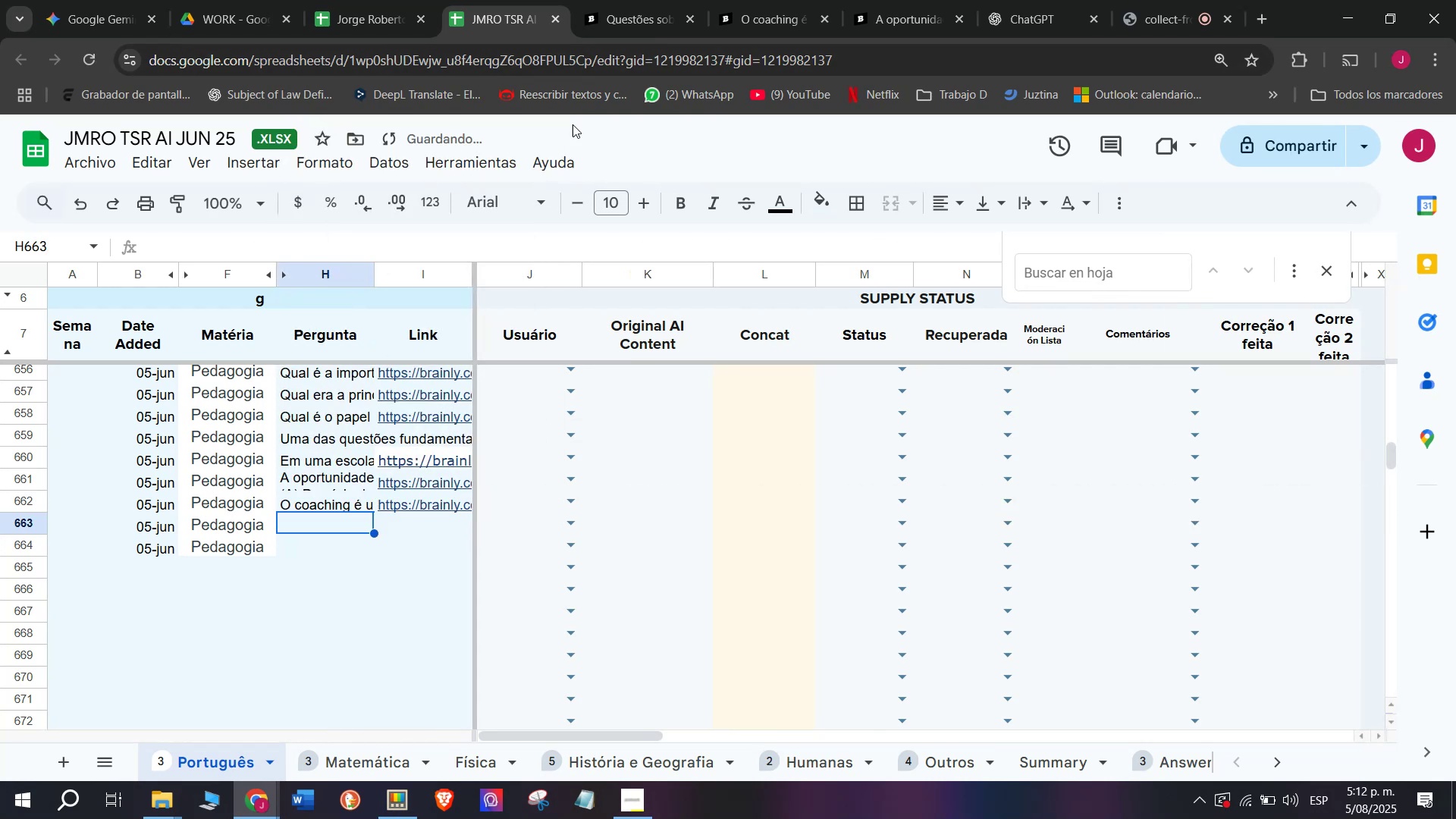 
left_click([749, 0])
 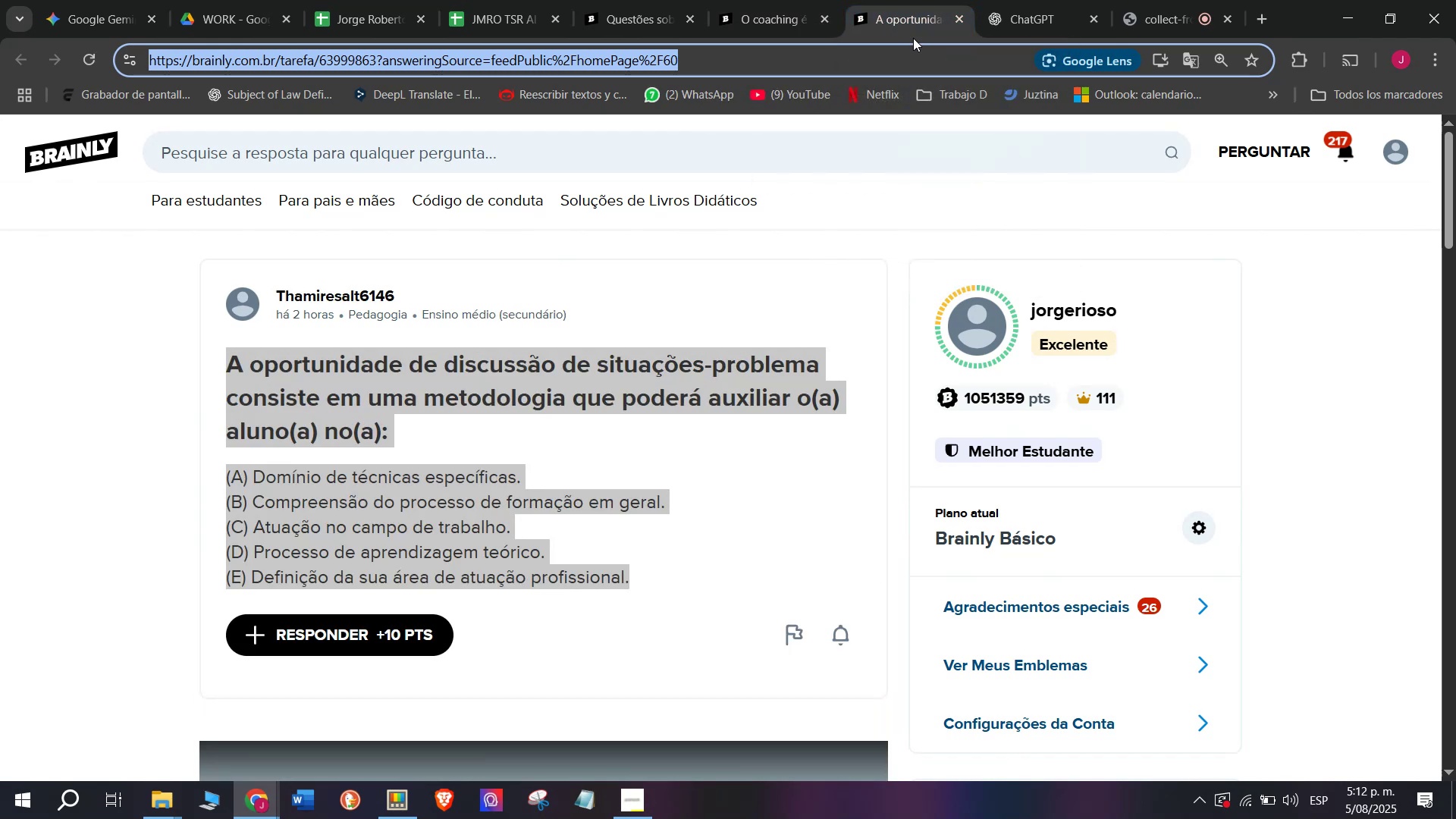 
wait(5.76)
 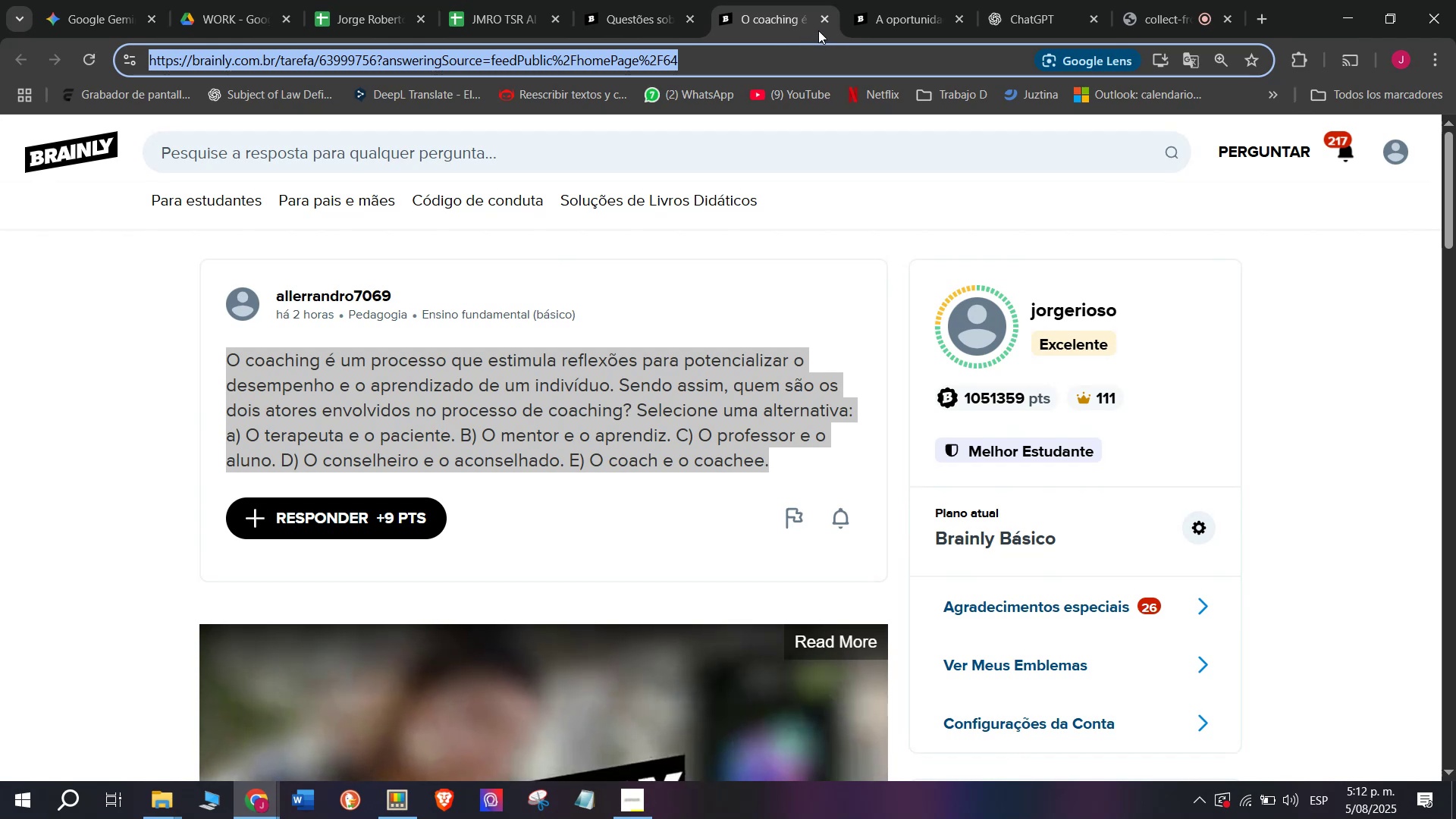 
double_click([803, 0])
 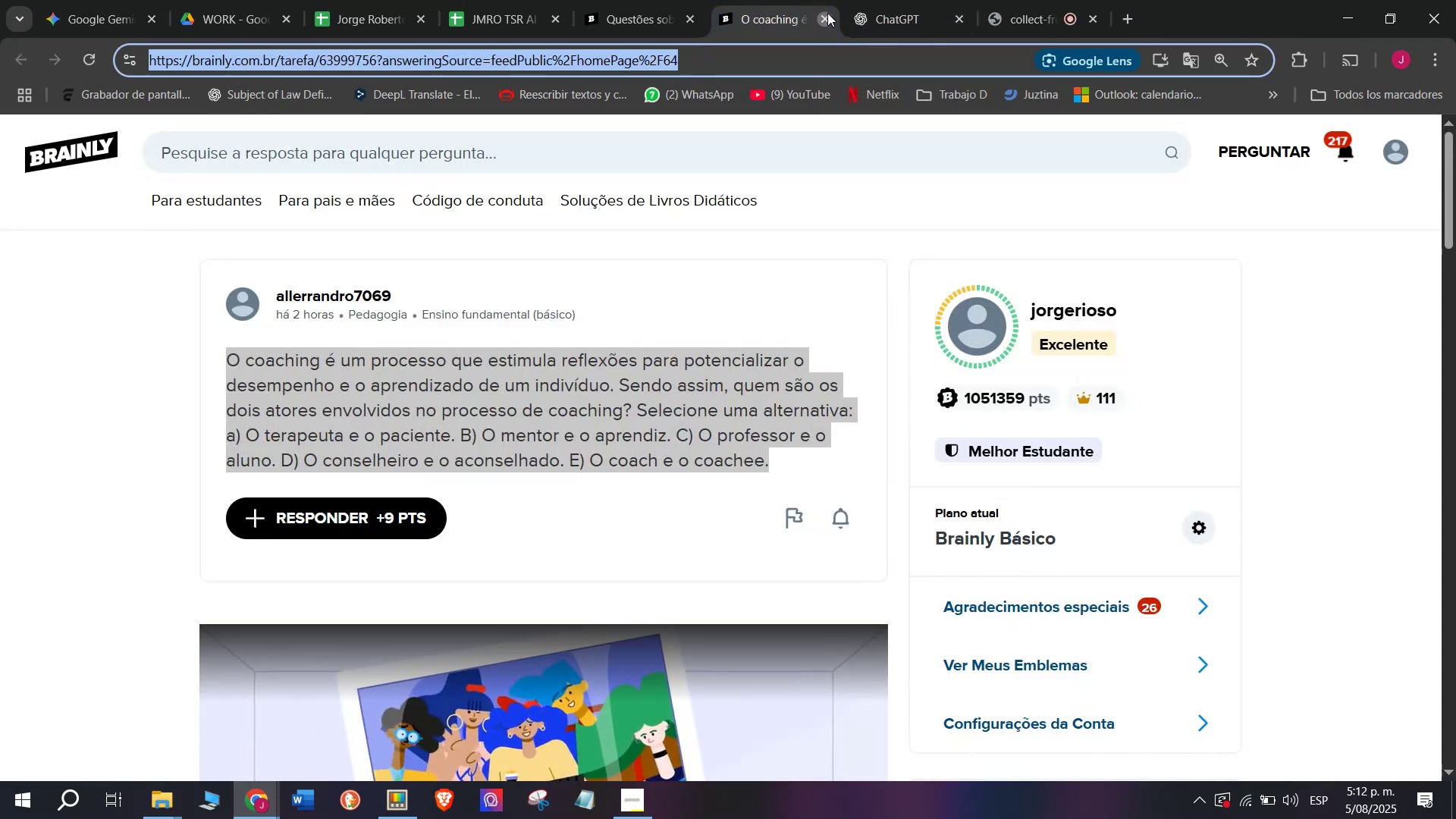 
double_click([639, 0])
 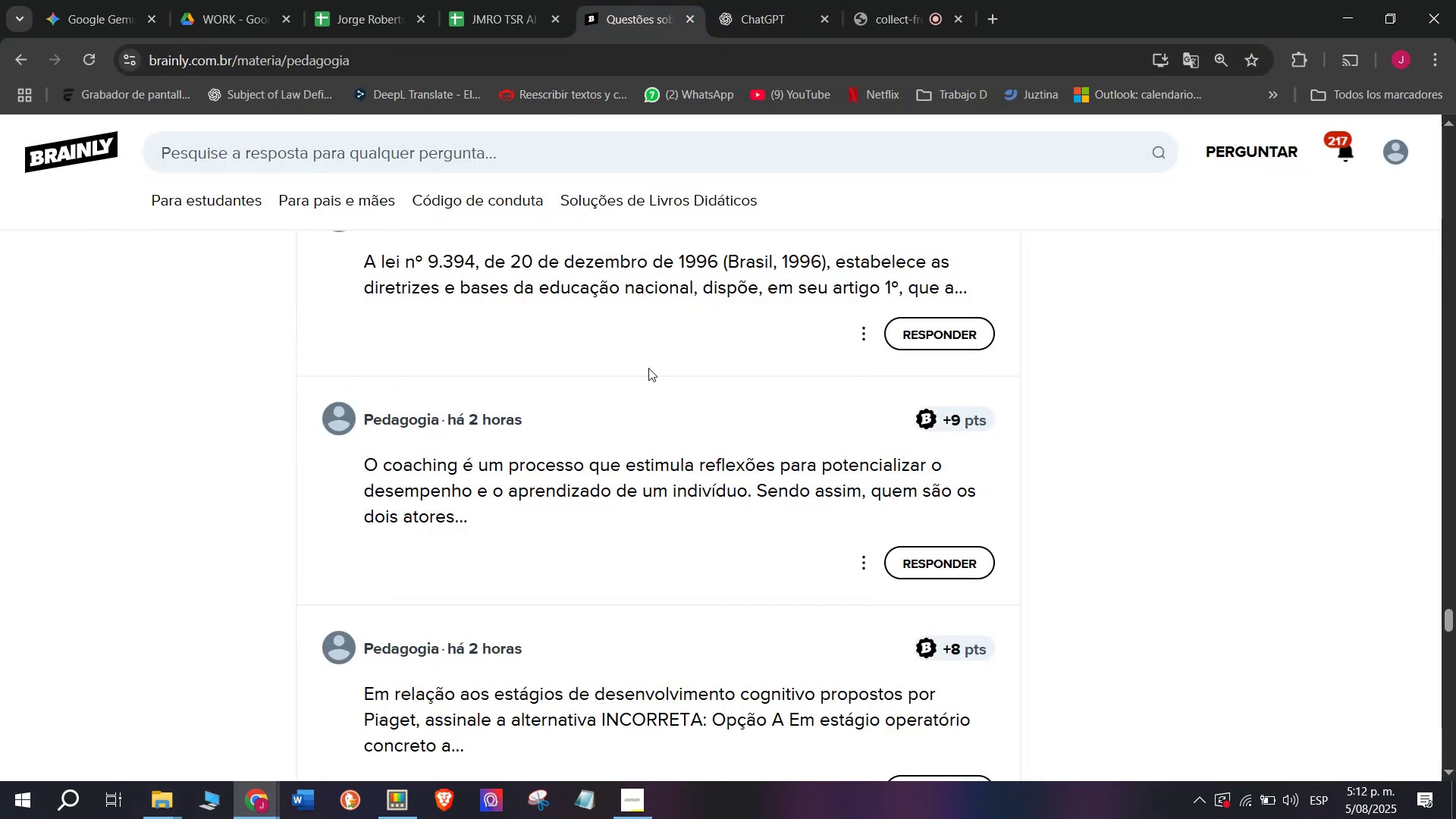 
scroll: coordinate [638, 380], scroll_direction: down, amount: 2.0
 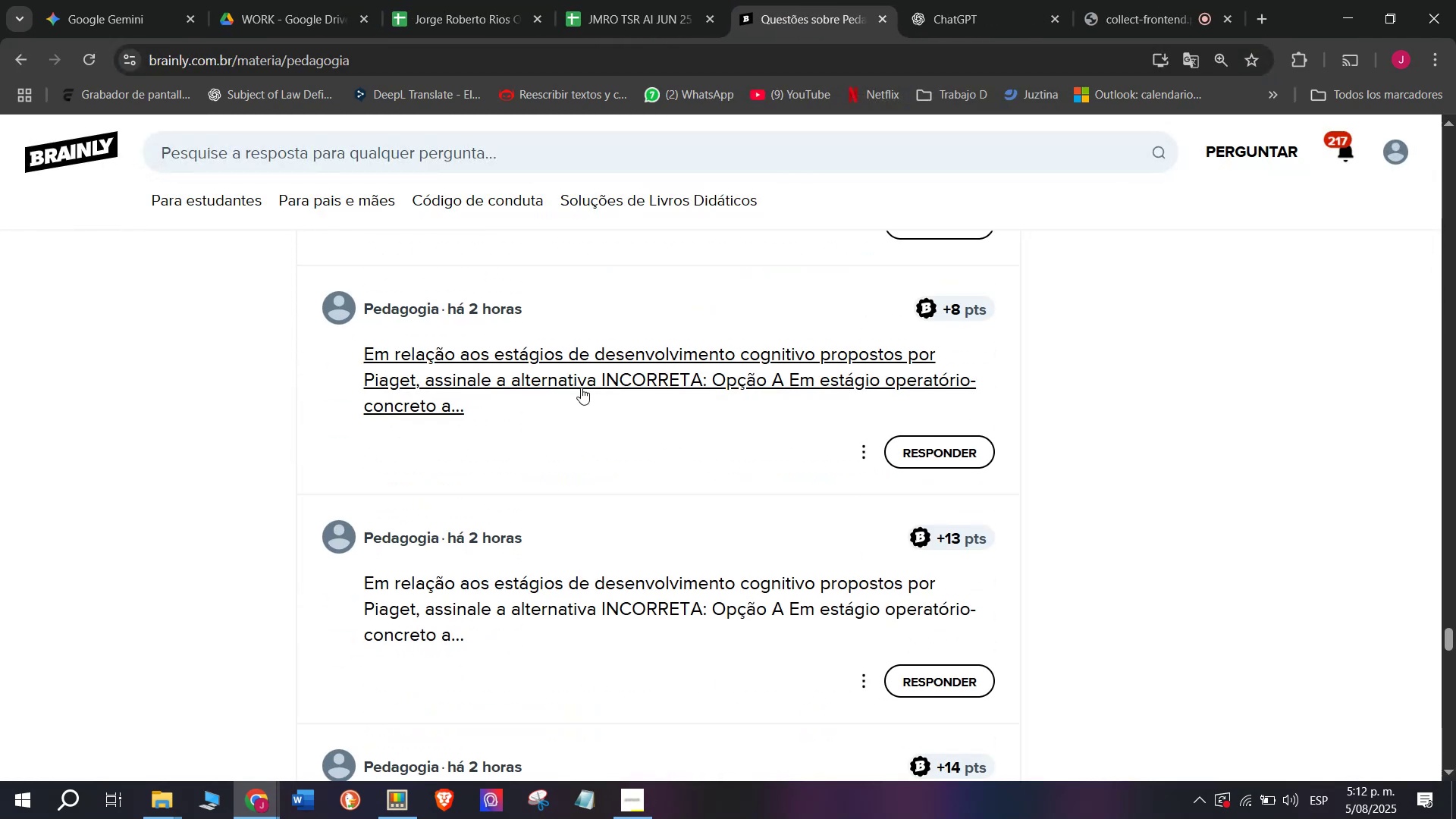 
right_click([581, 386])
 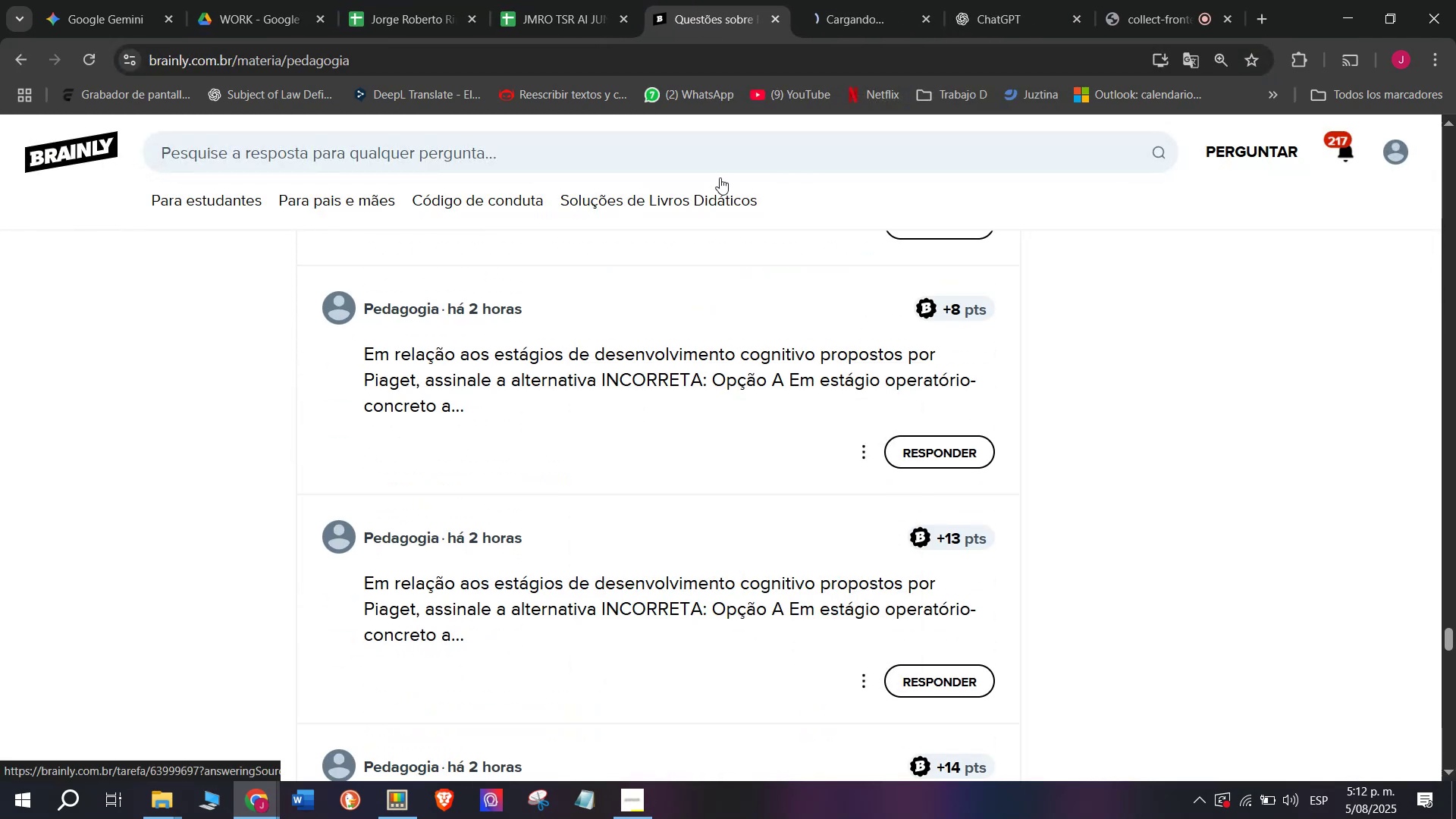 
left_click([846, 0])
 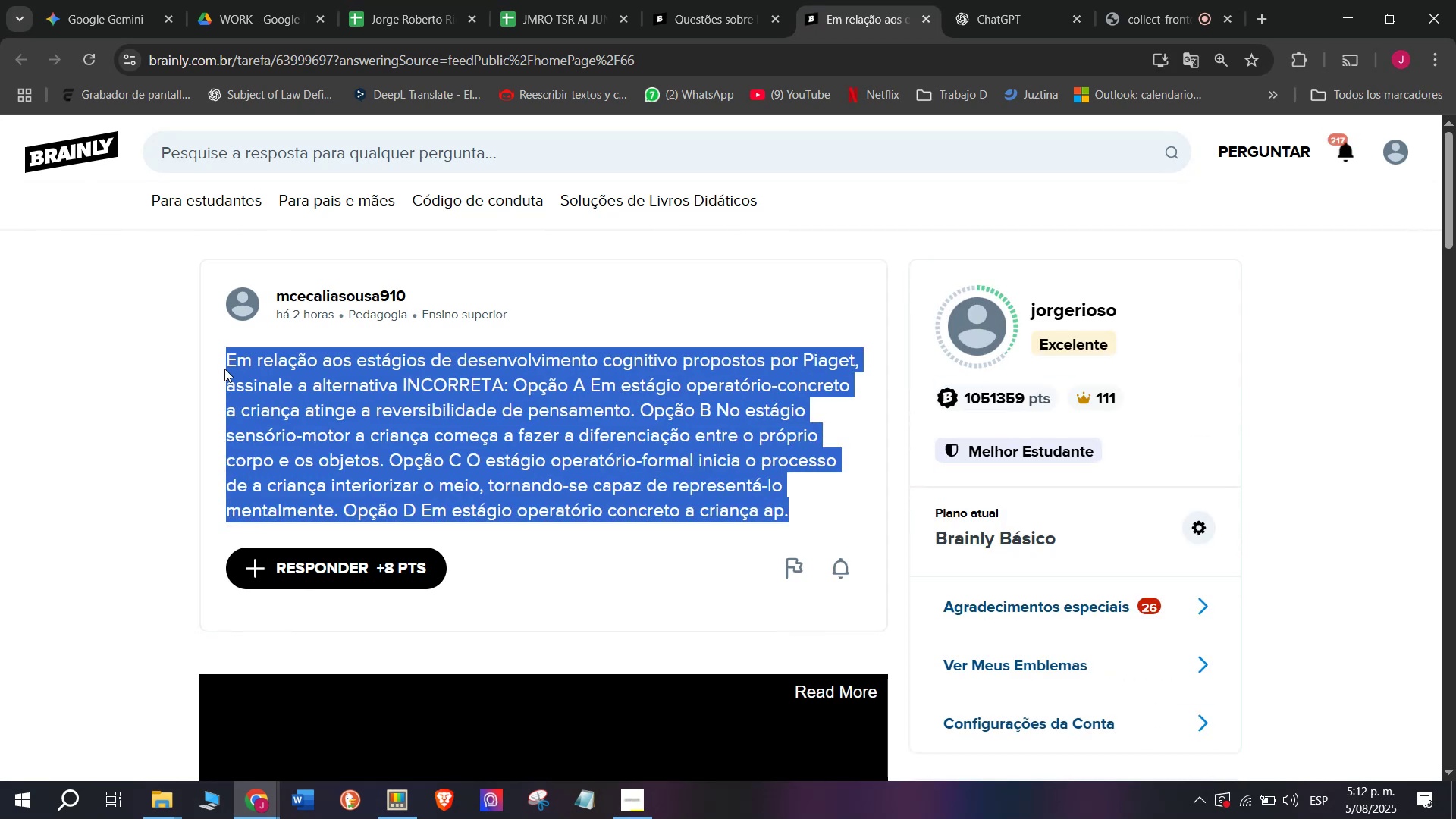 
key(Break)
 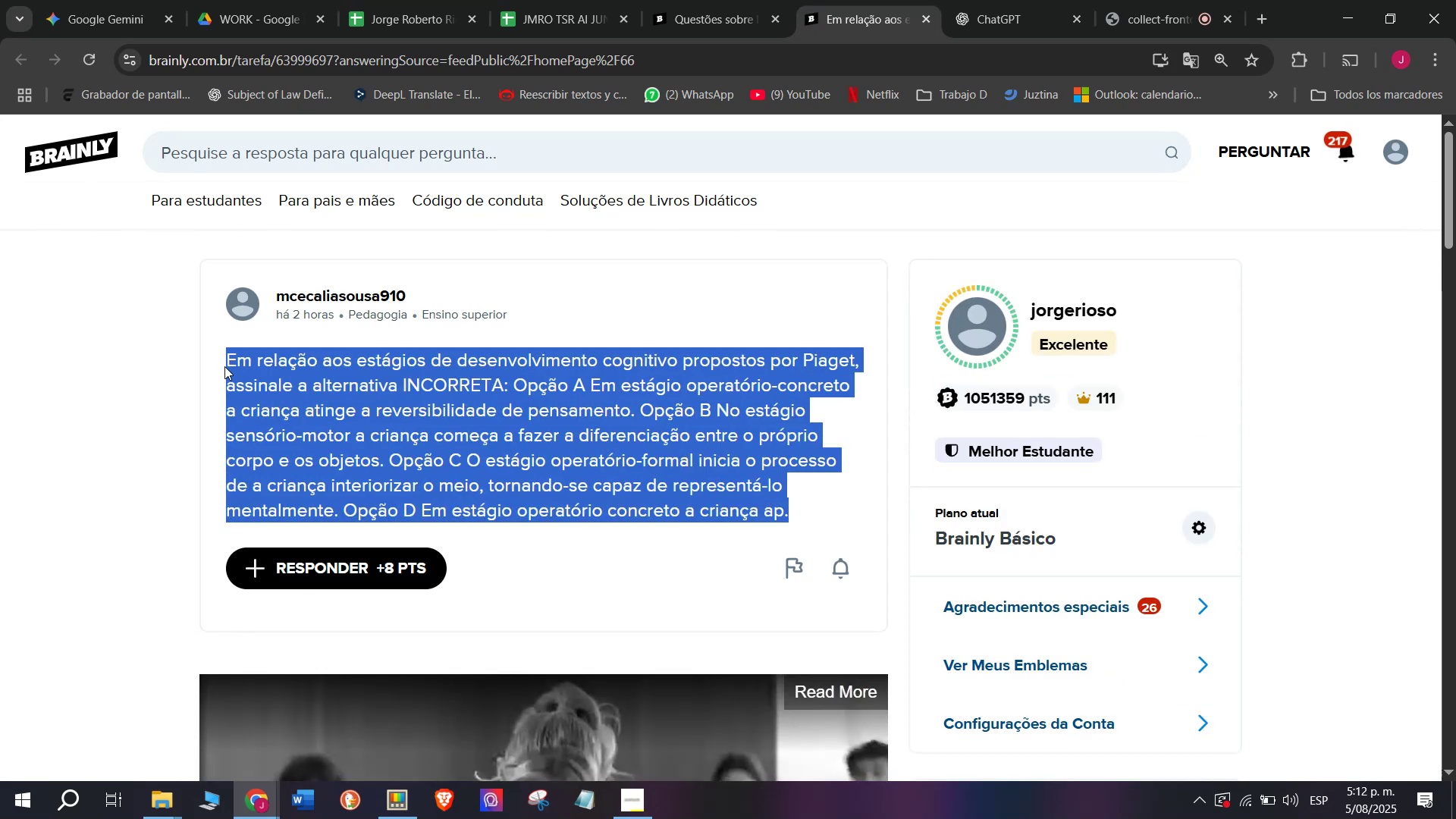 
key(Control+ControlLeft)
 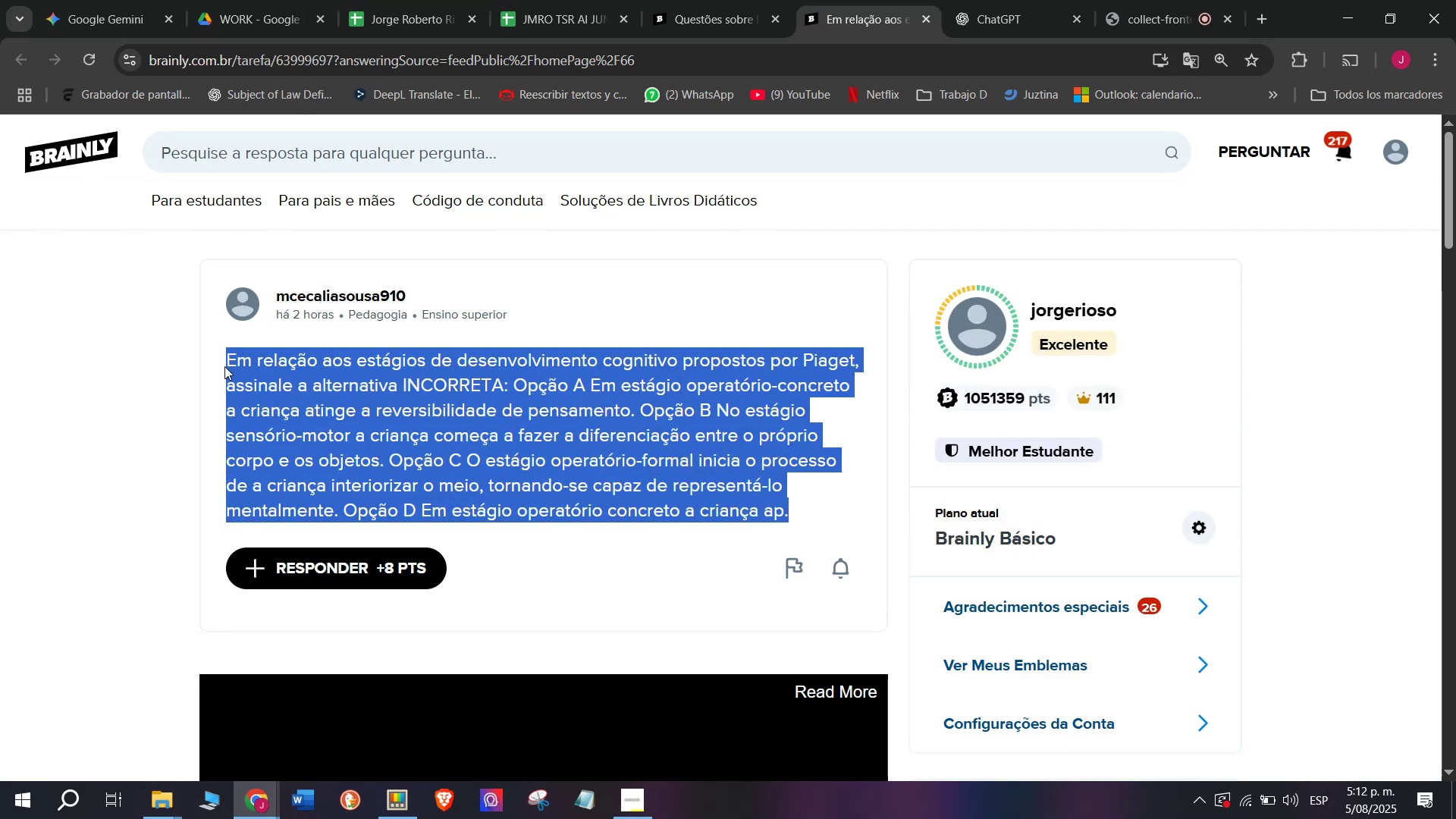 
key(Control+C)
 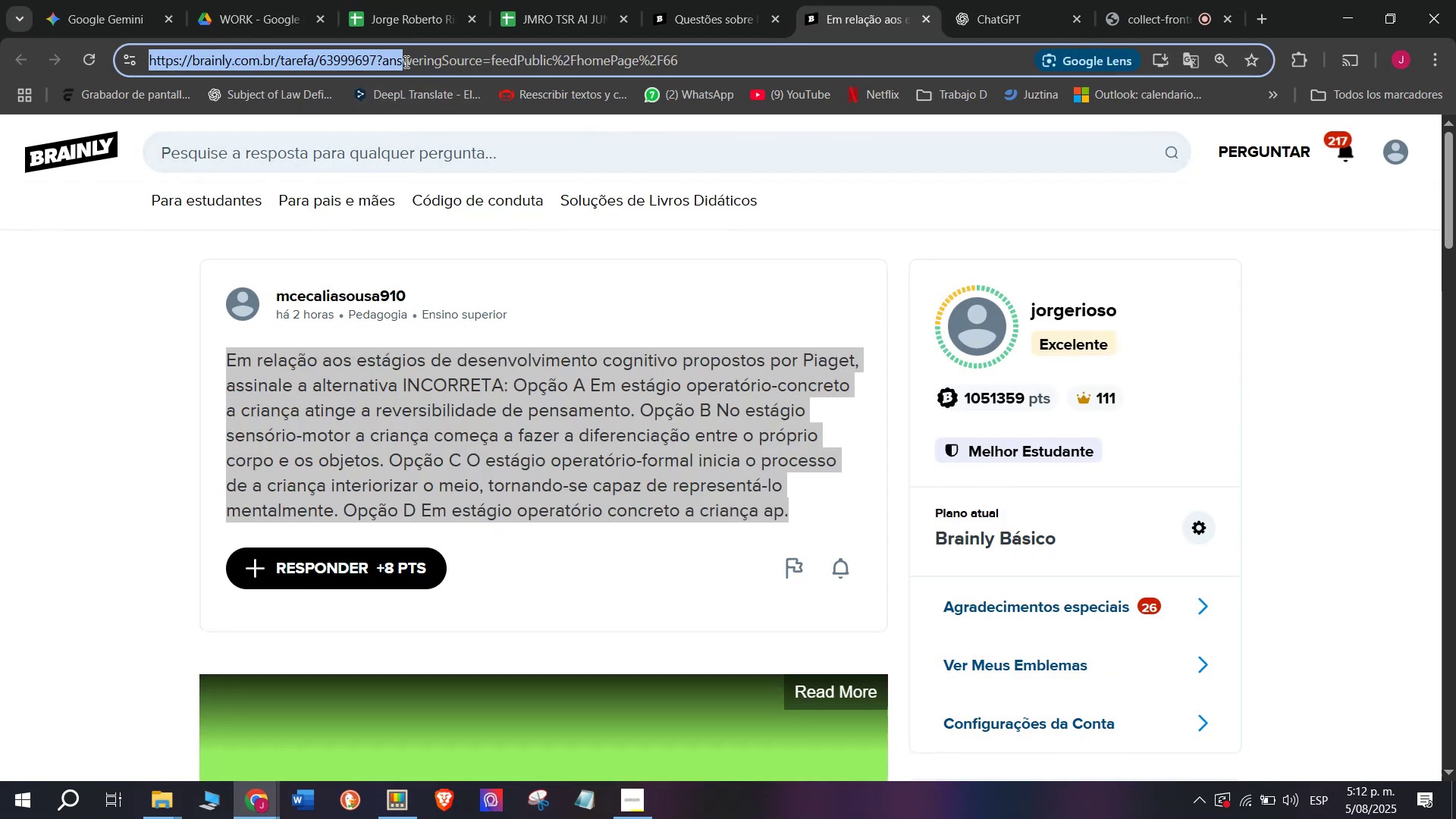 
triple_click([422, 56])
 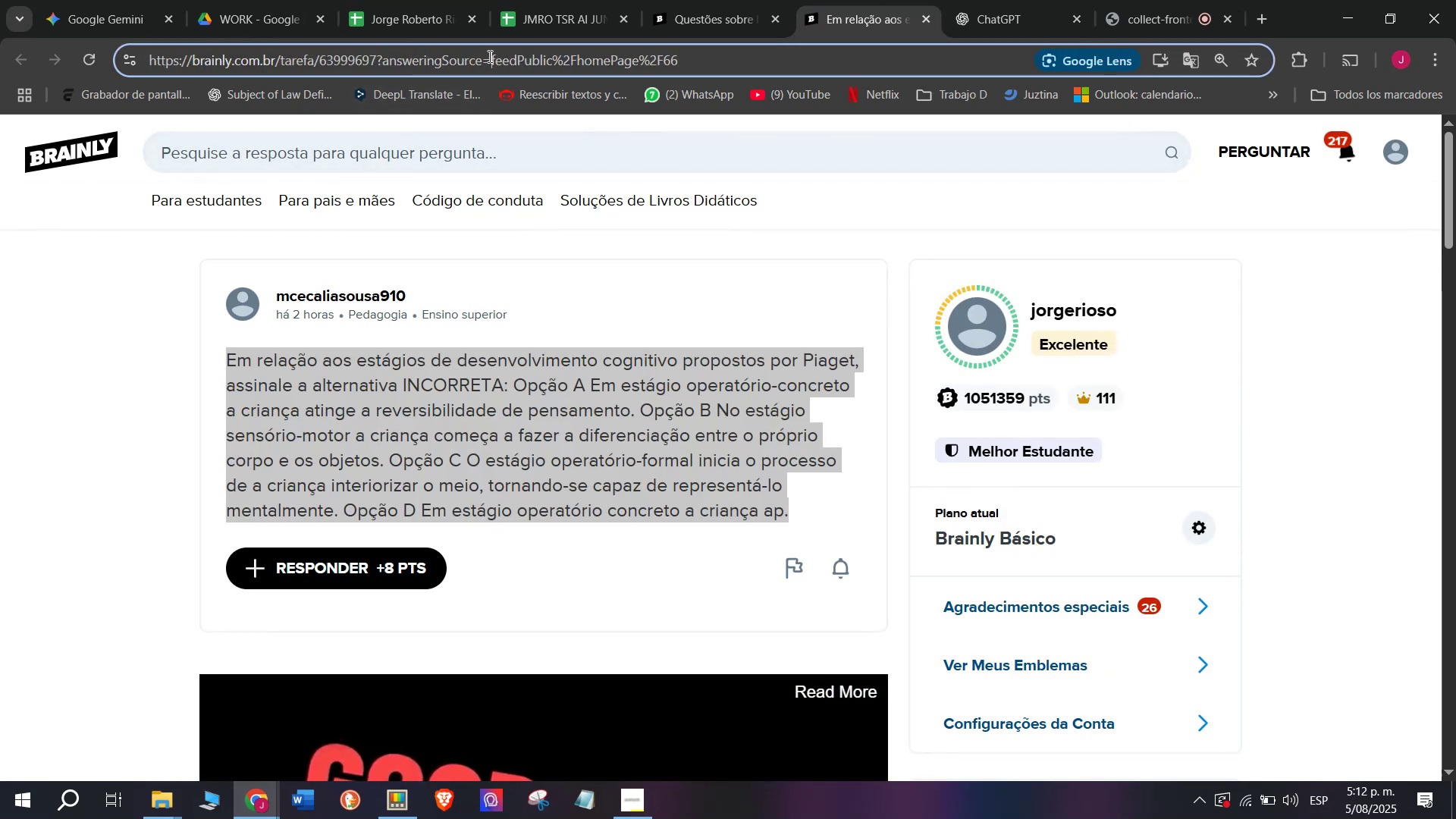 
triple_click([488, 56])
 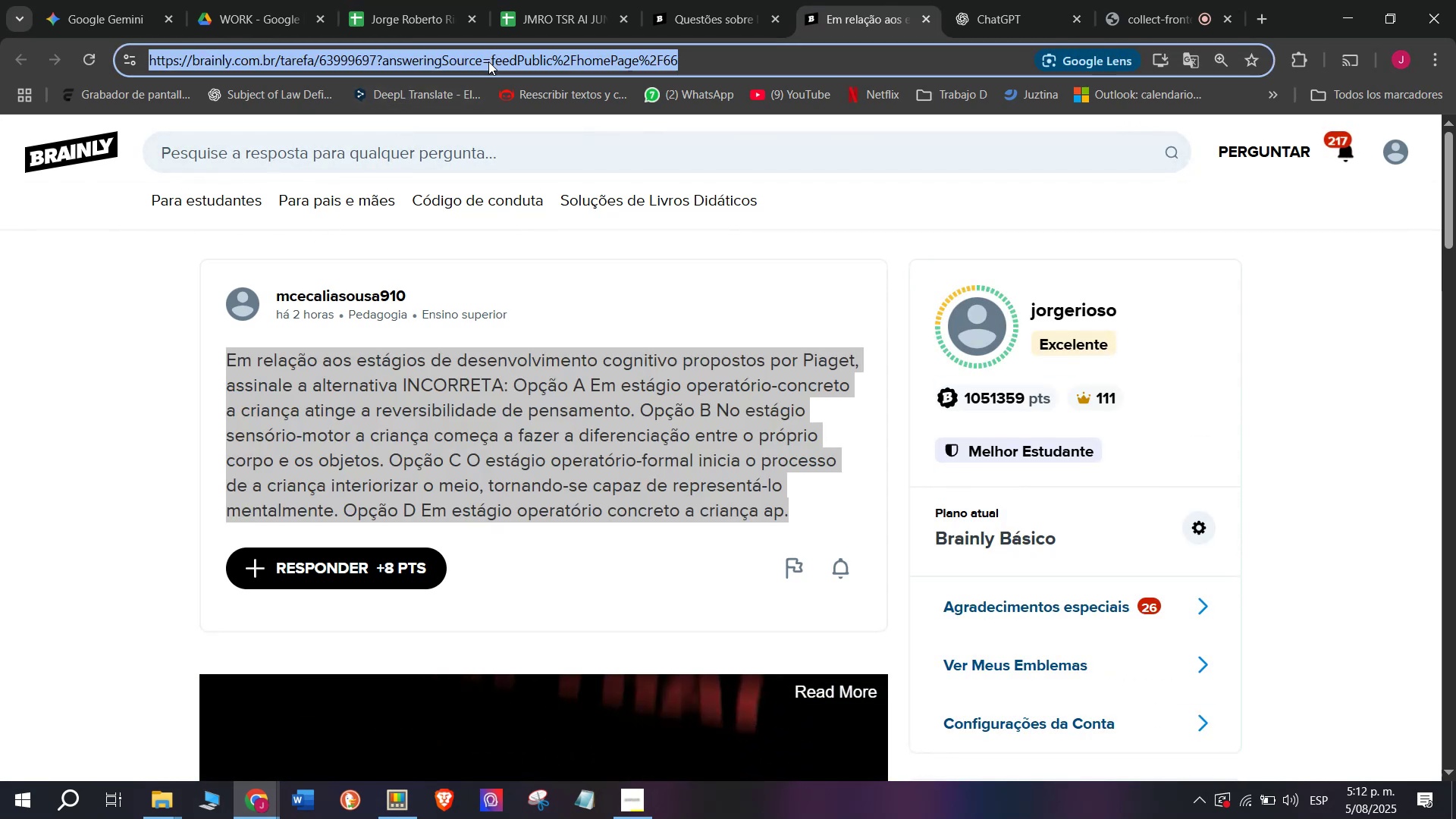 
key(Break)
 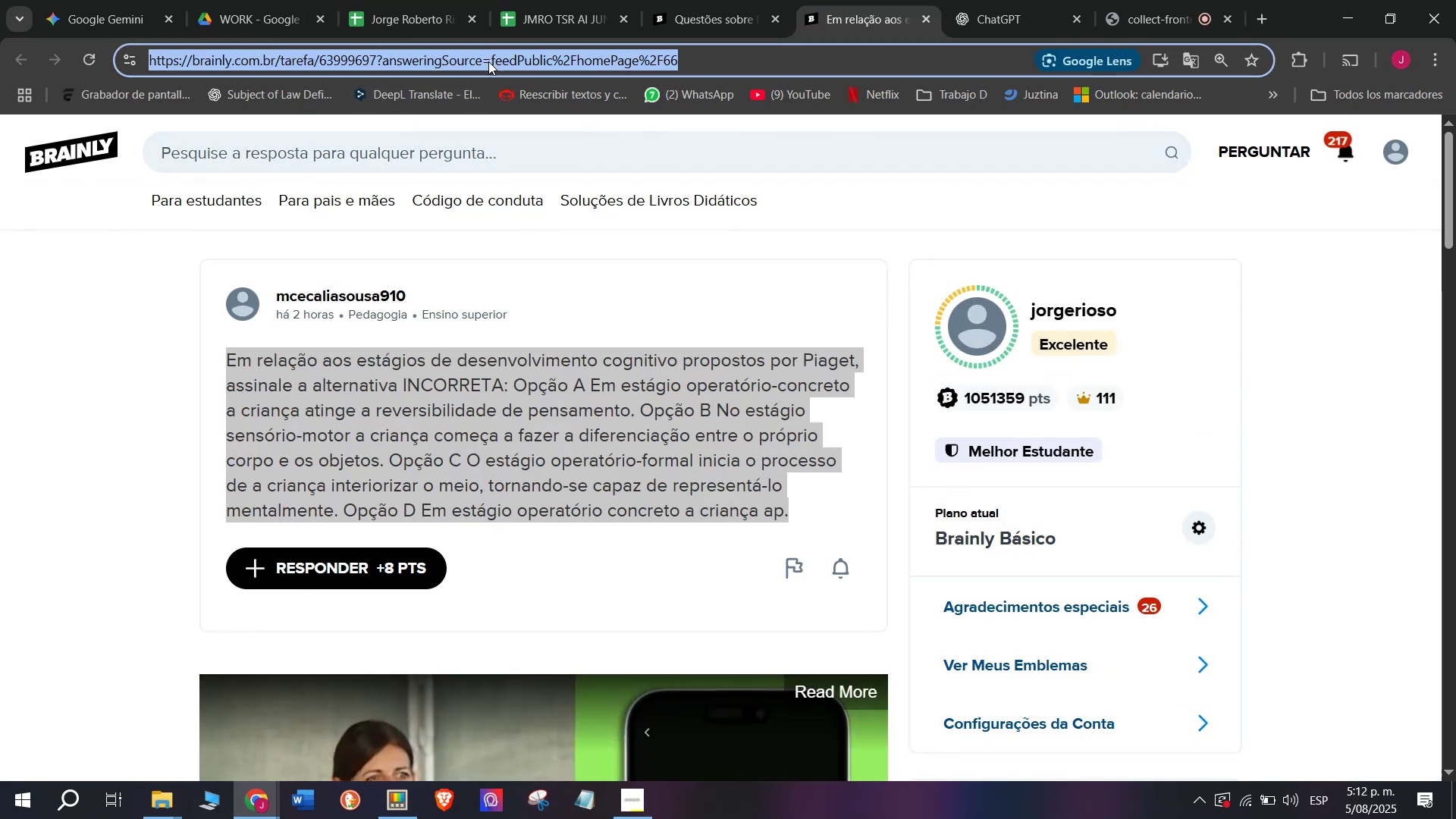 
key(Control+ControlLeft)
 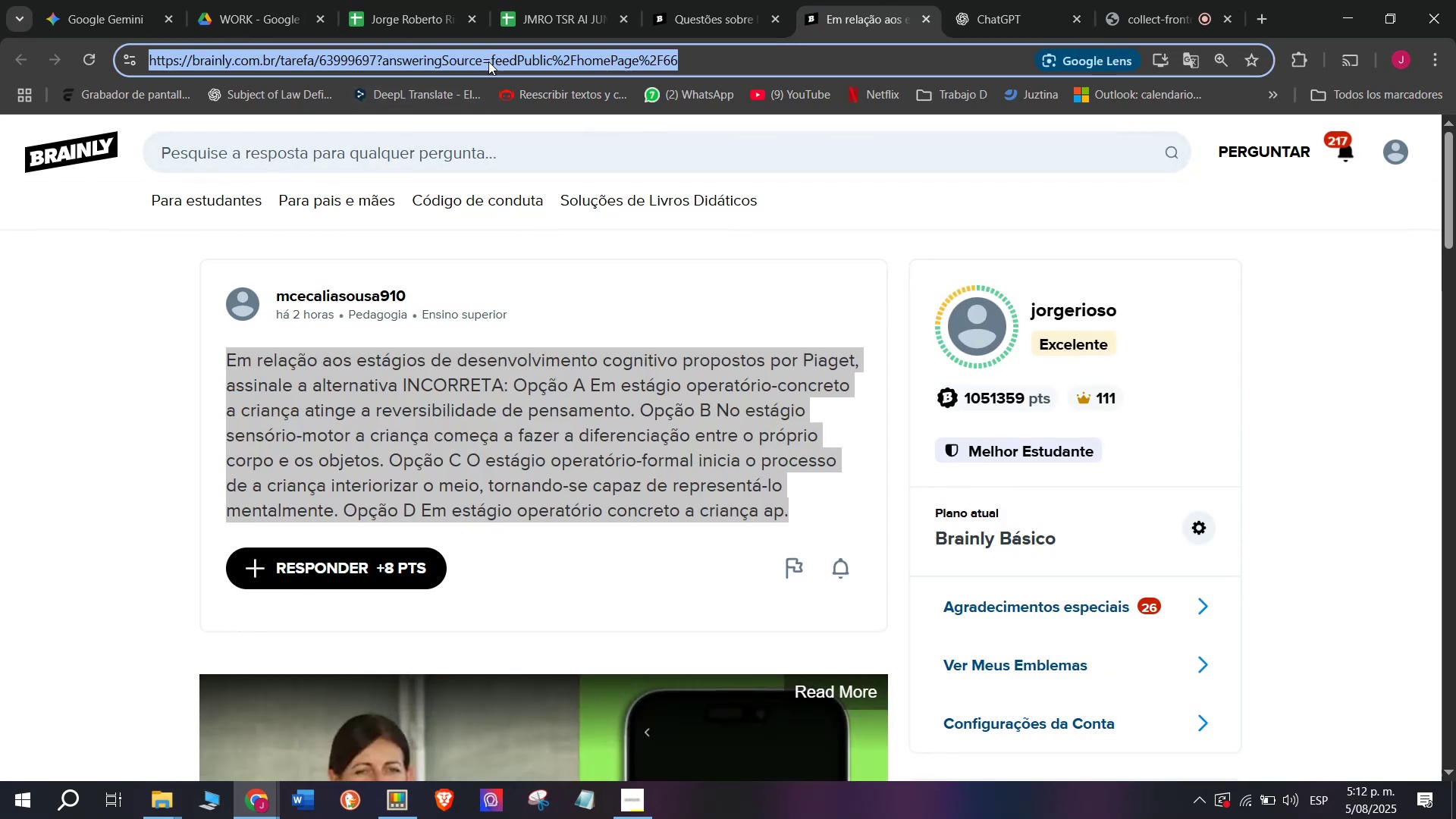 
key(Control+C)
 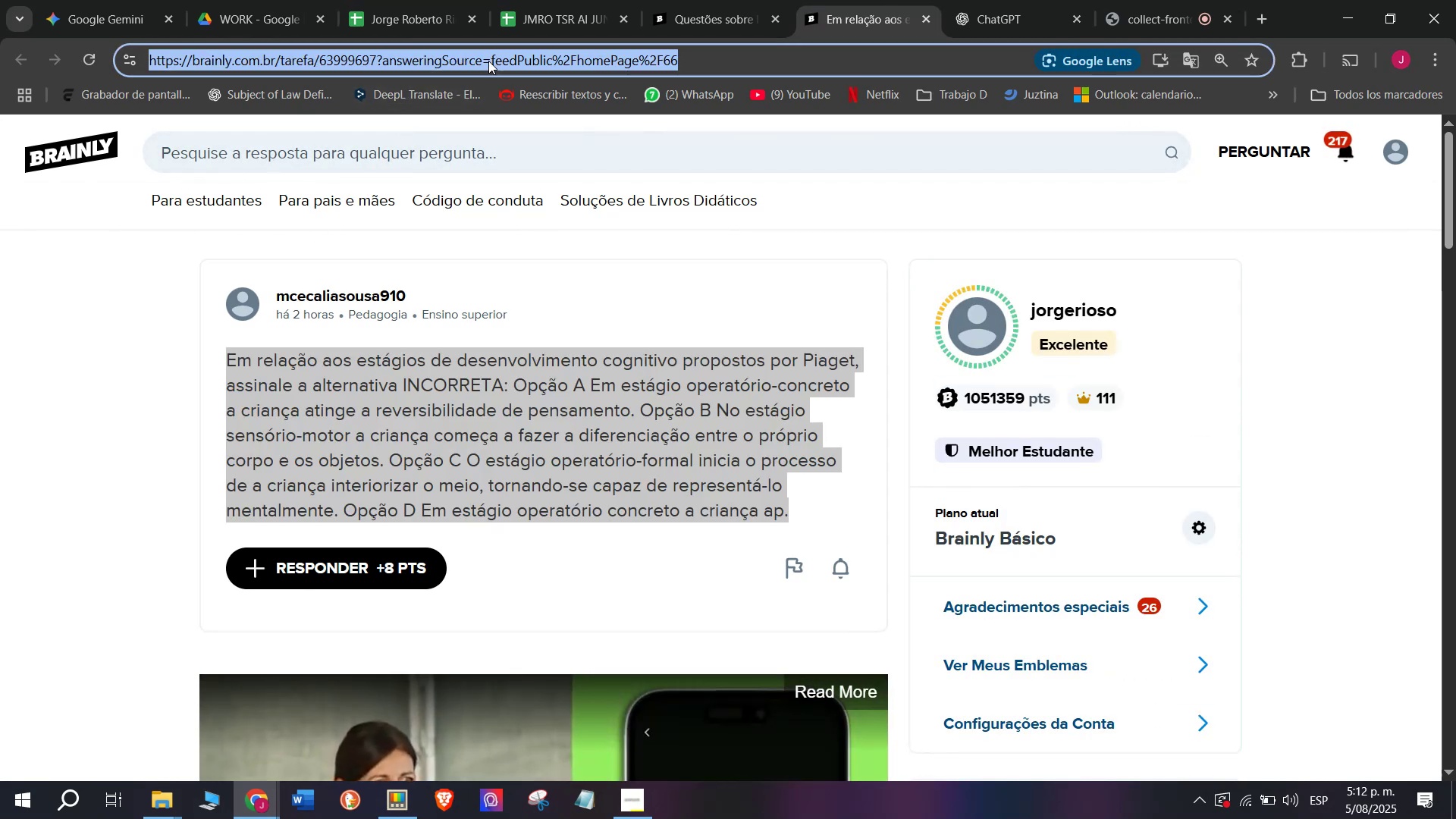 
left_click([567, 0])
 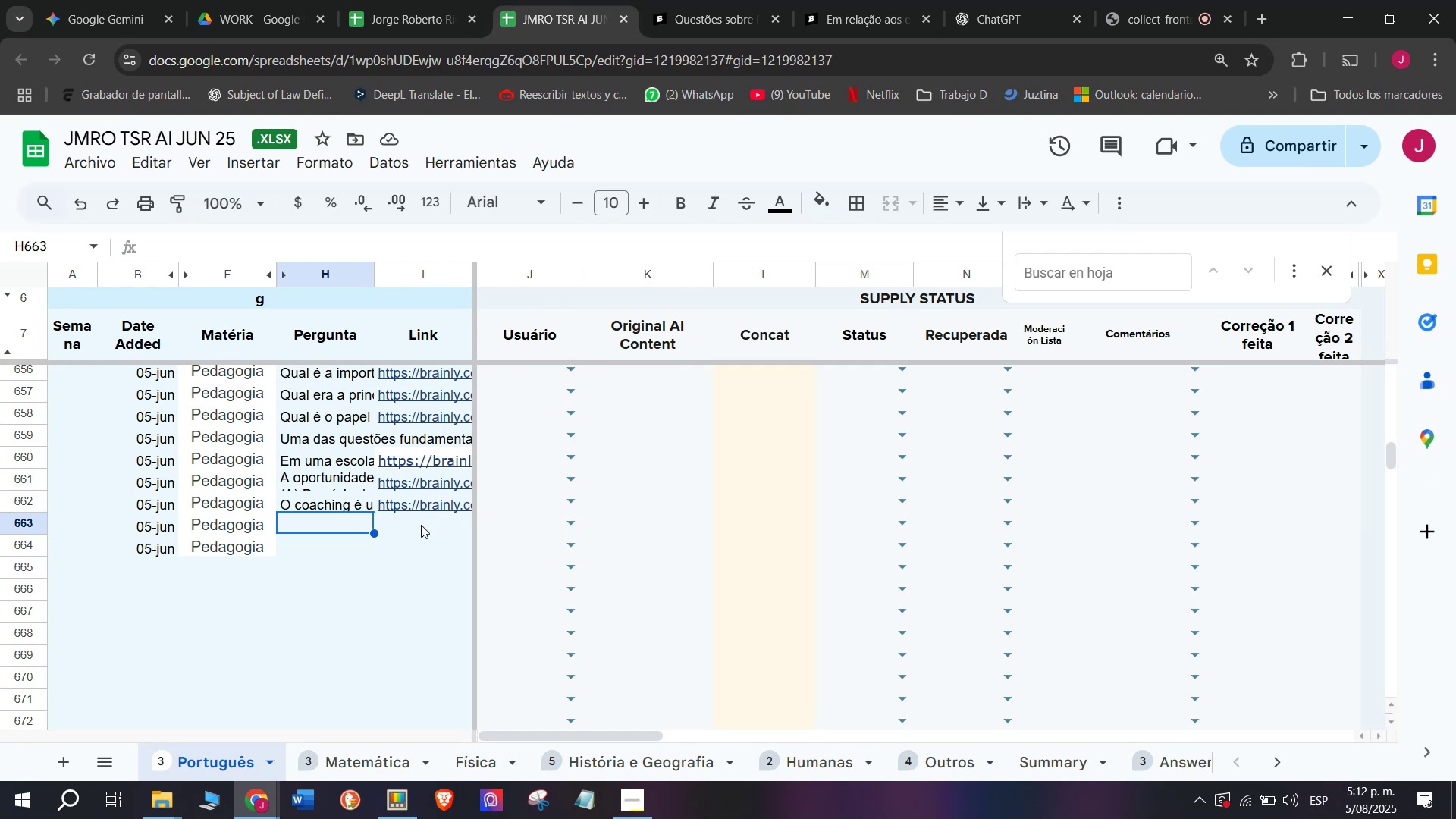 
double_click([421, 525])
 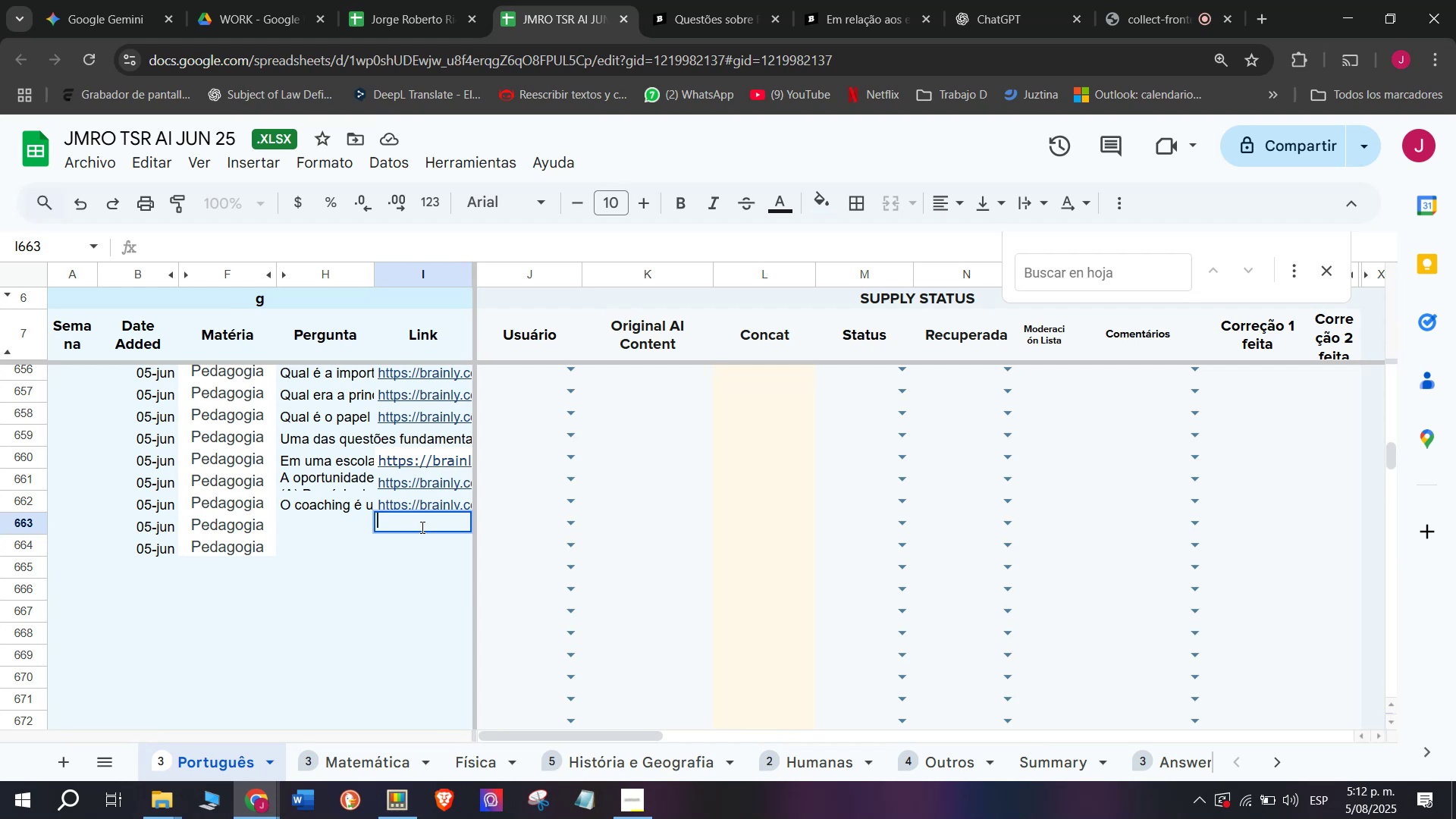 
wait(14.88)
 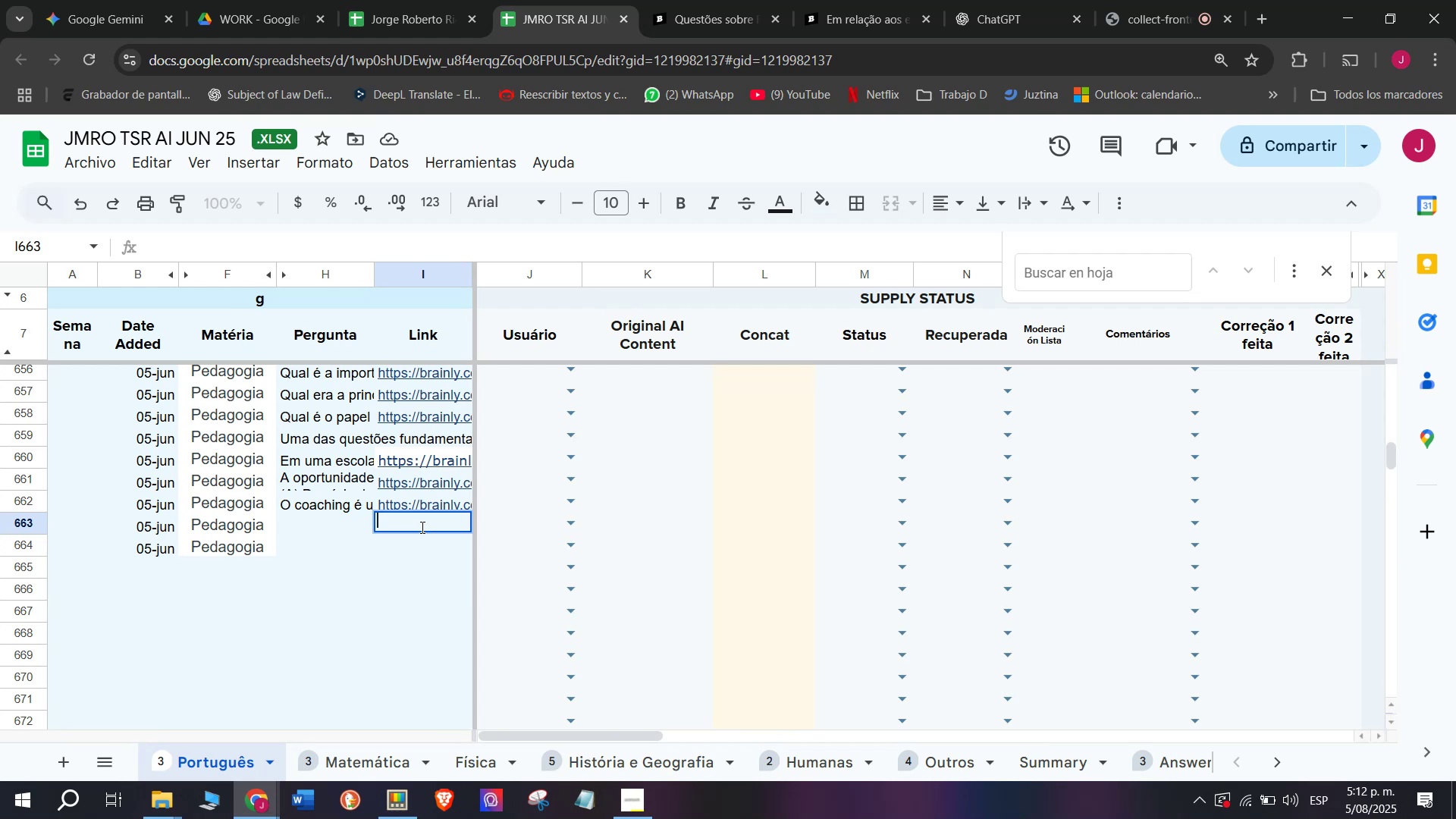 
key(Control+ControlLeft)
 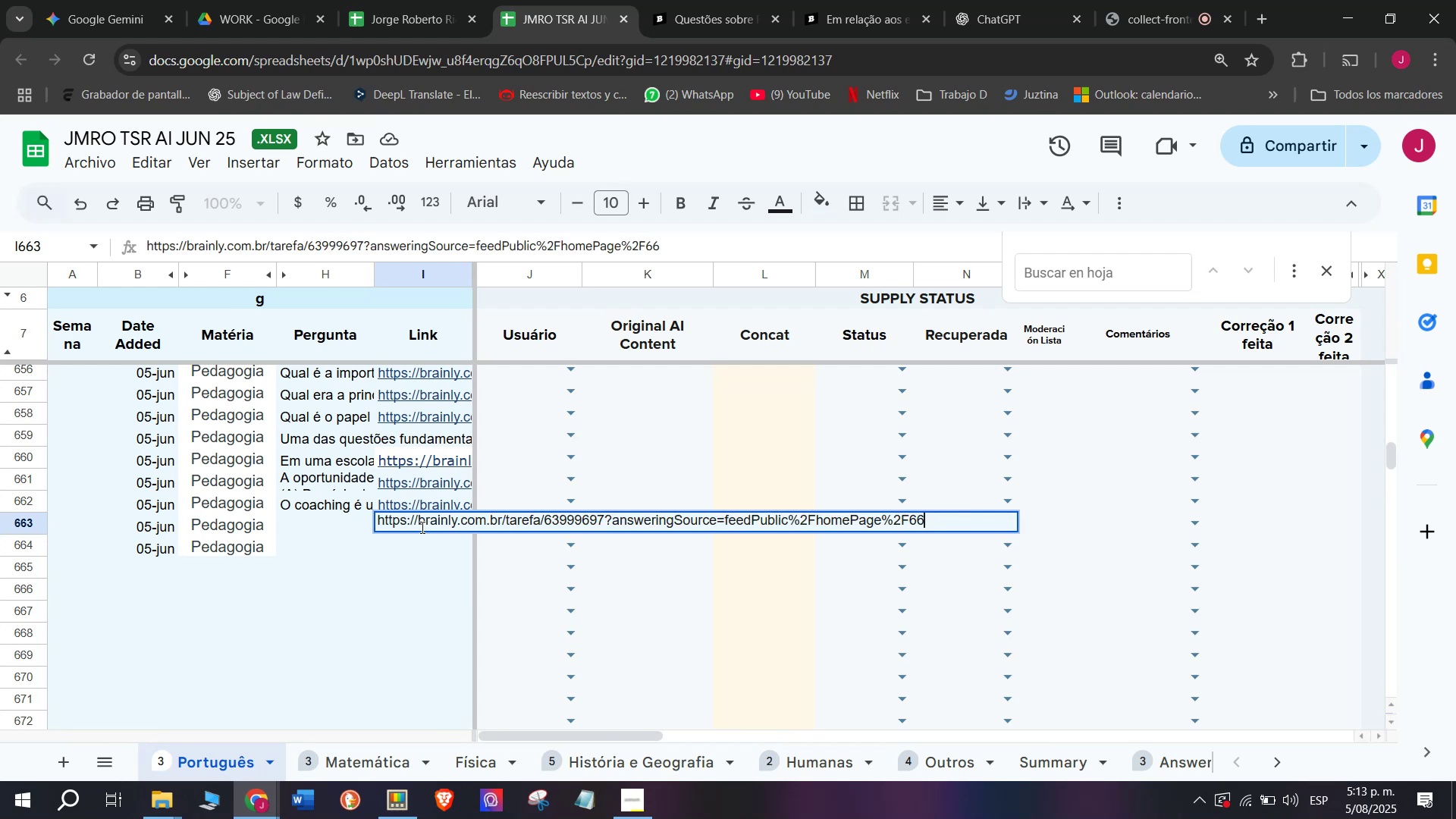 
key(Z)
 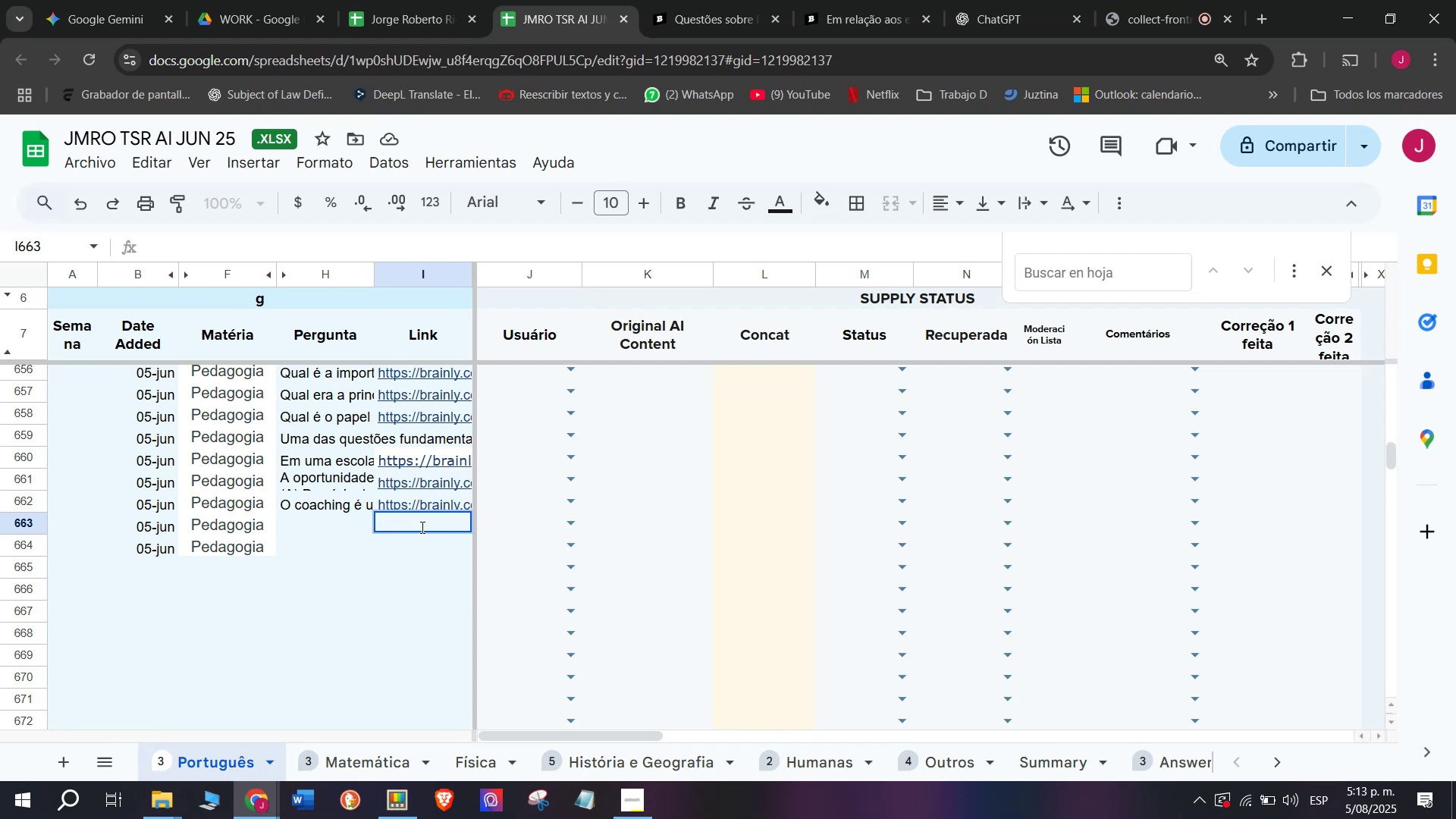 
key(Control+V)
 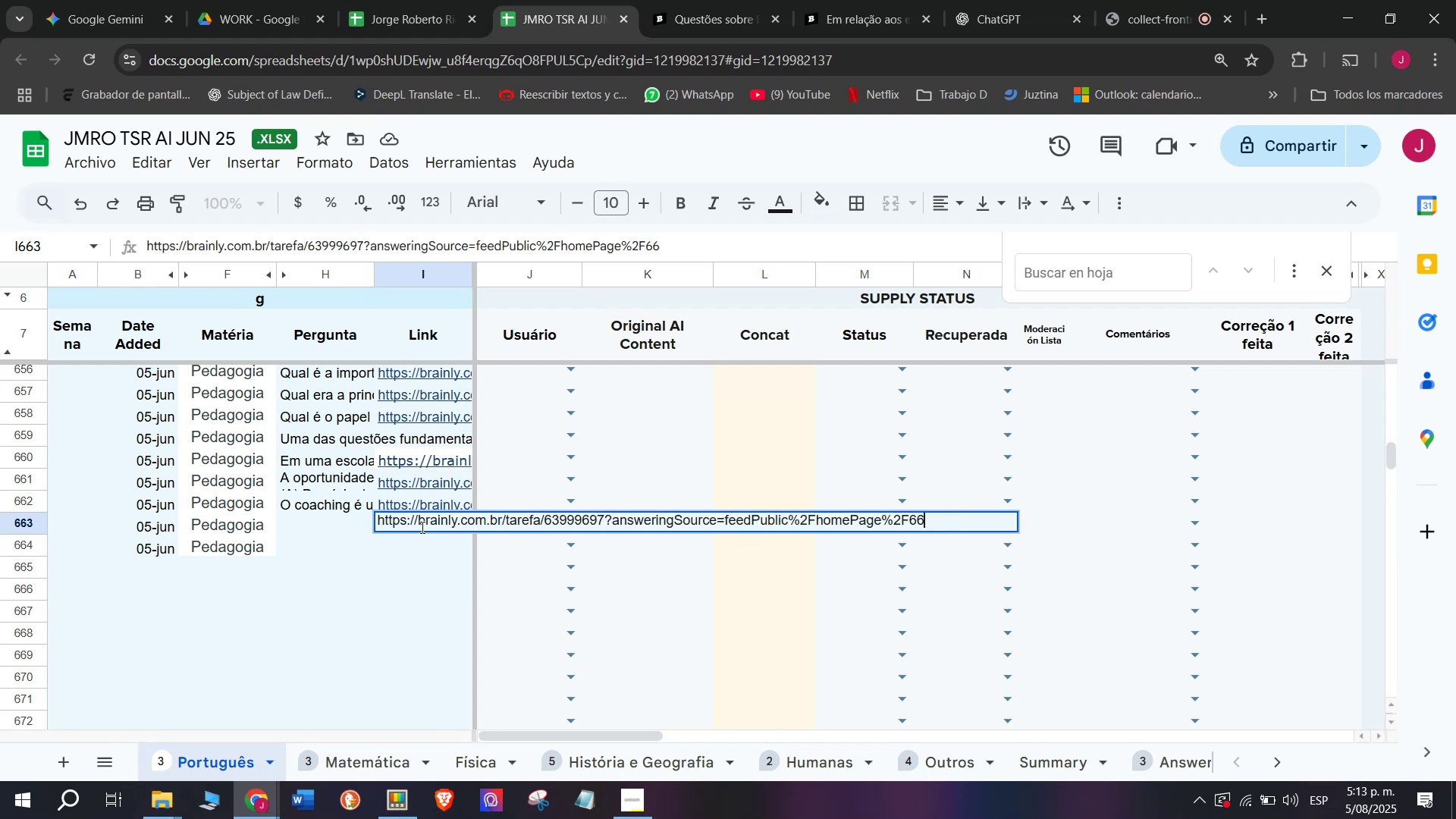 
key(Enter)
 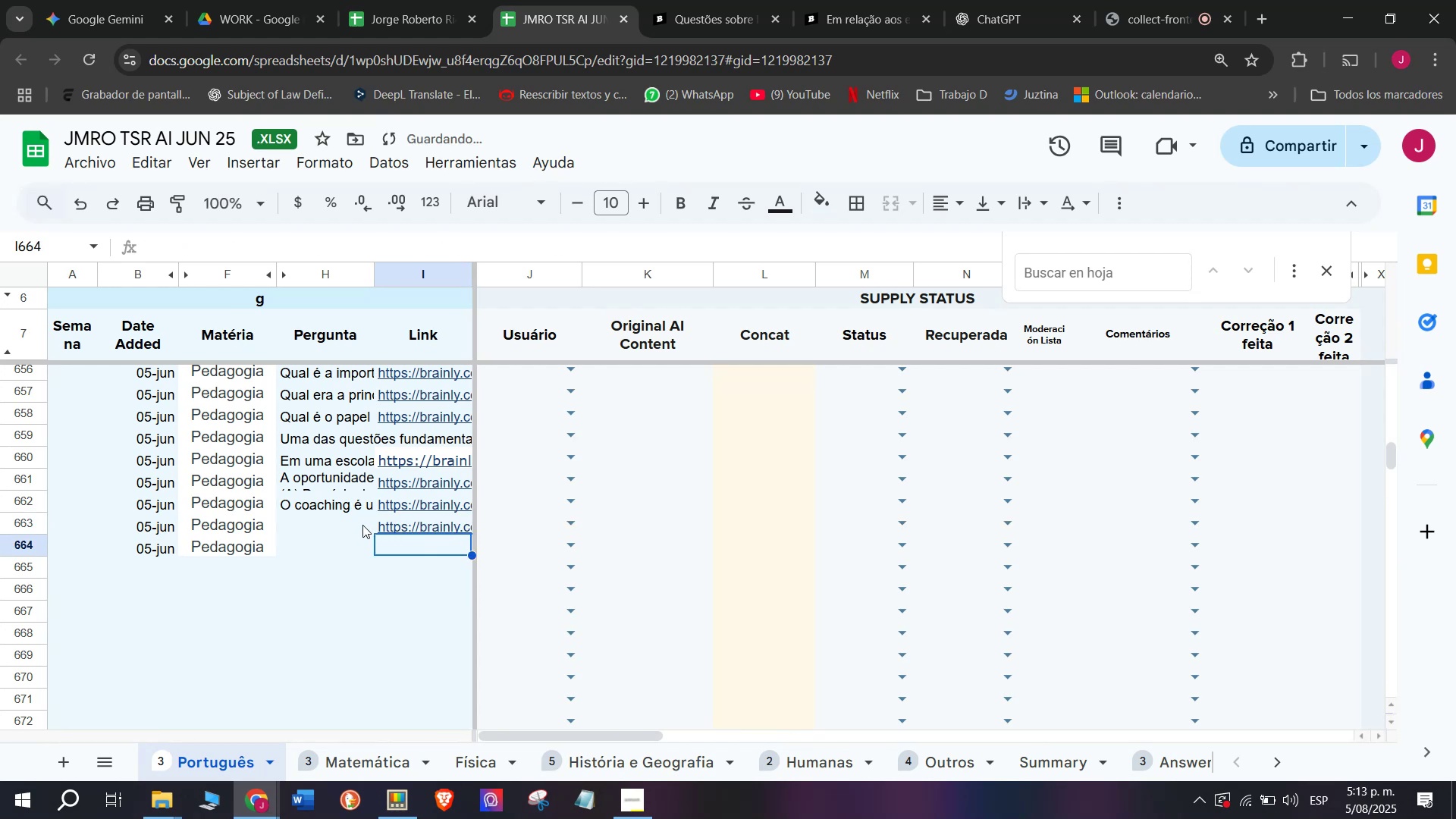 
double_click([360, 522])
 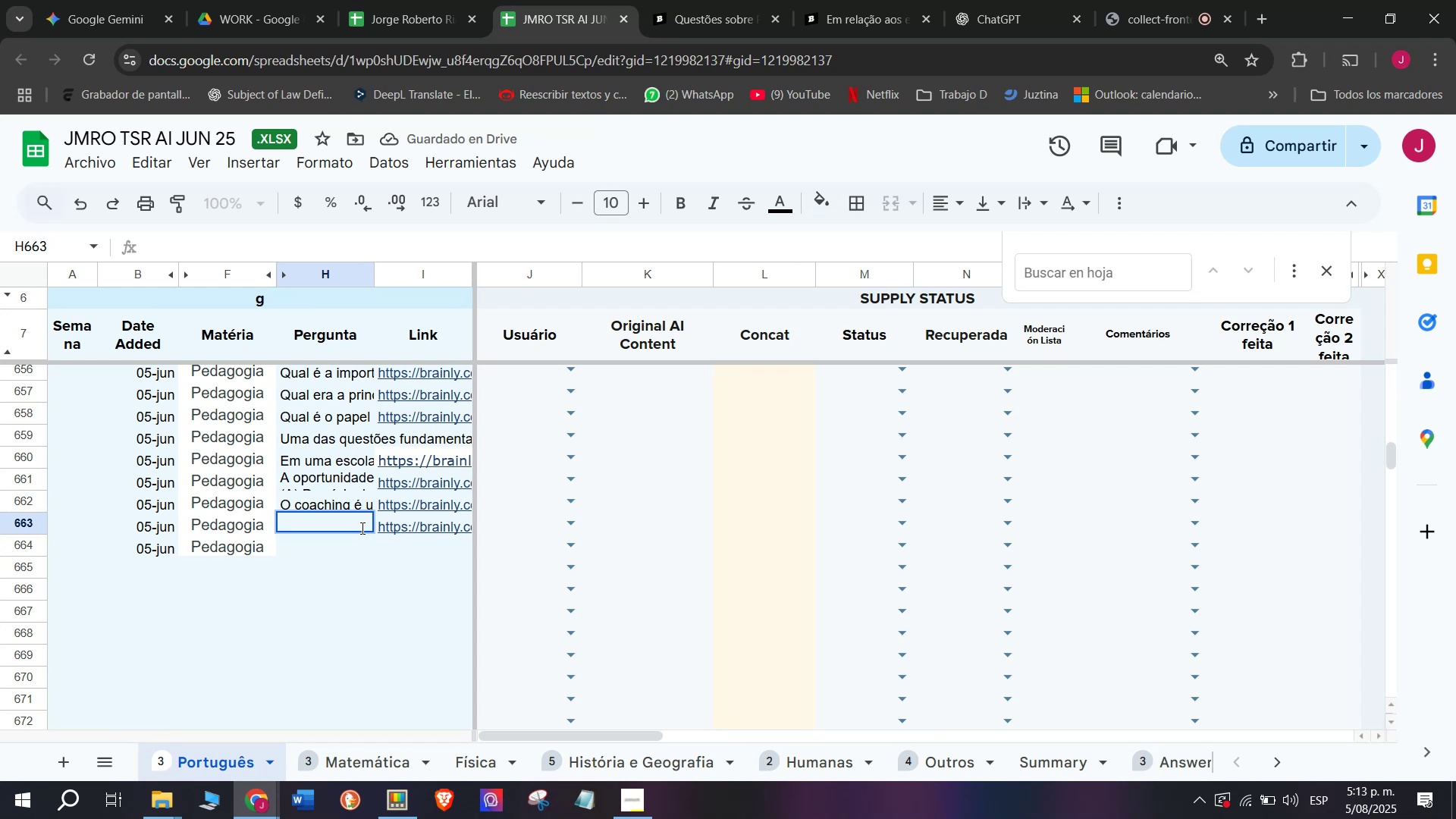 
key(C)
 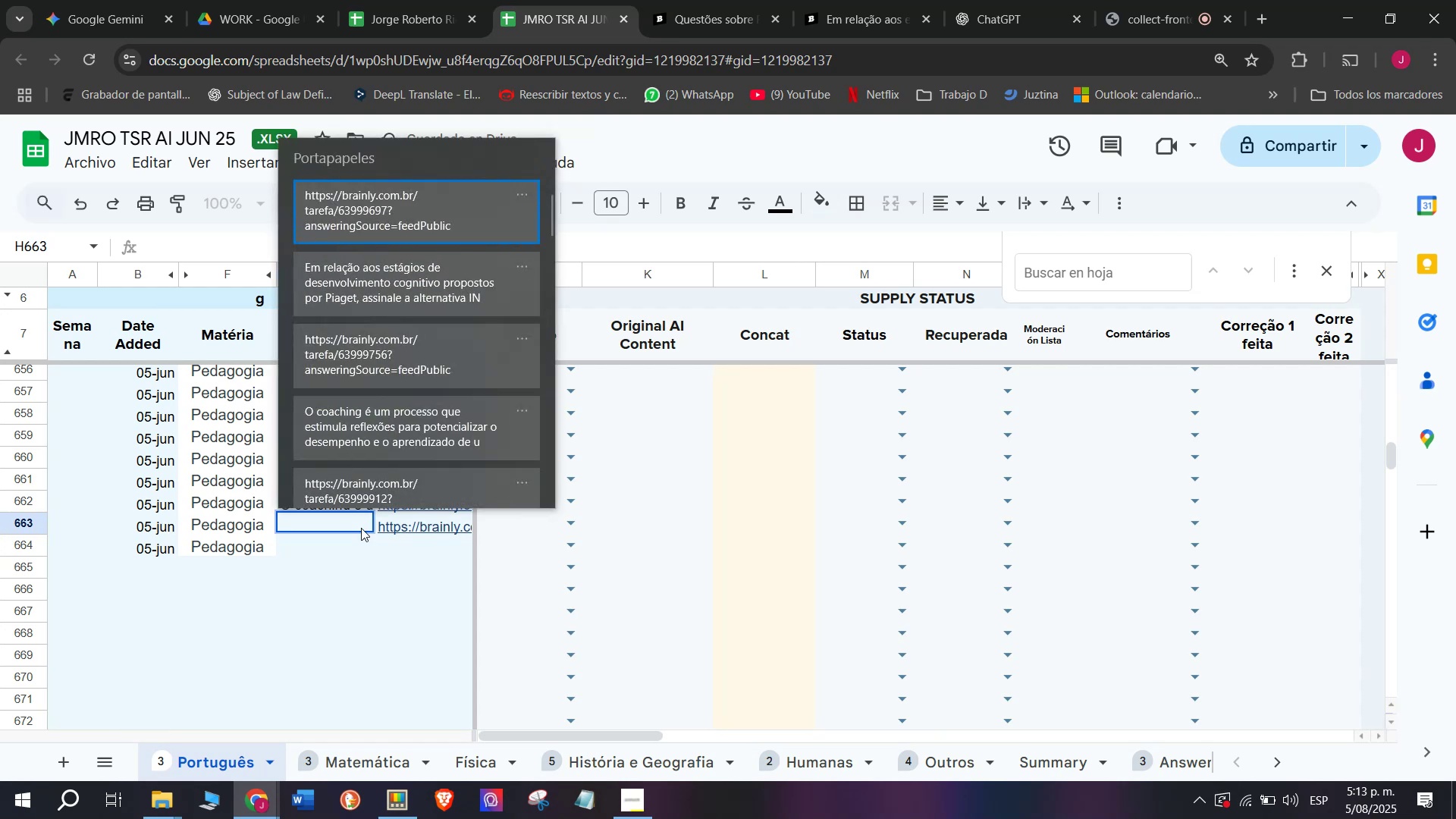 
key(Meta+MetaLeft)
 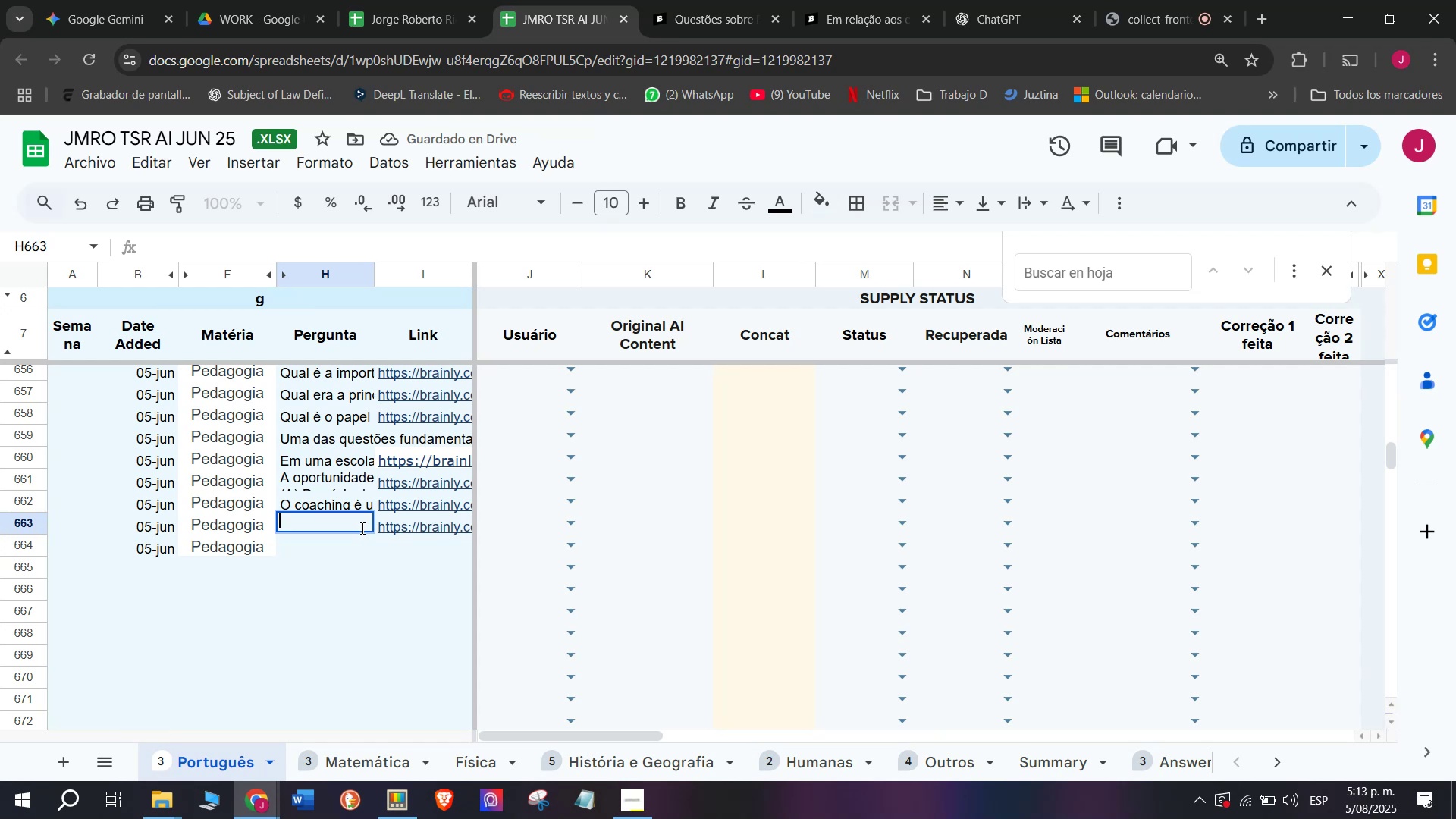 
key(Meta+V)
 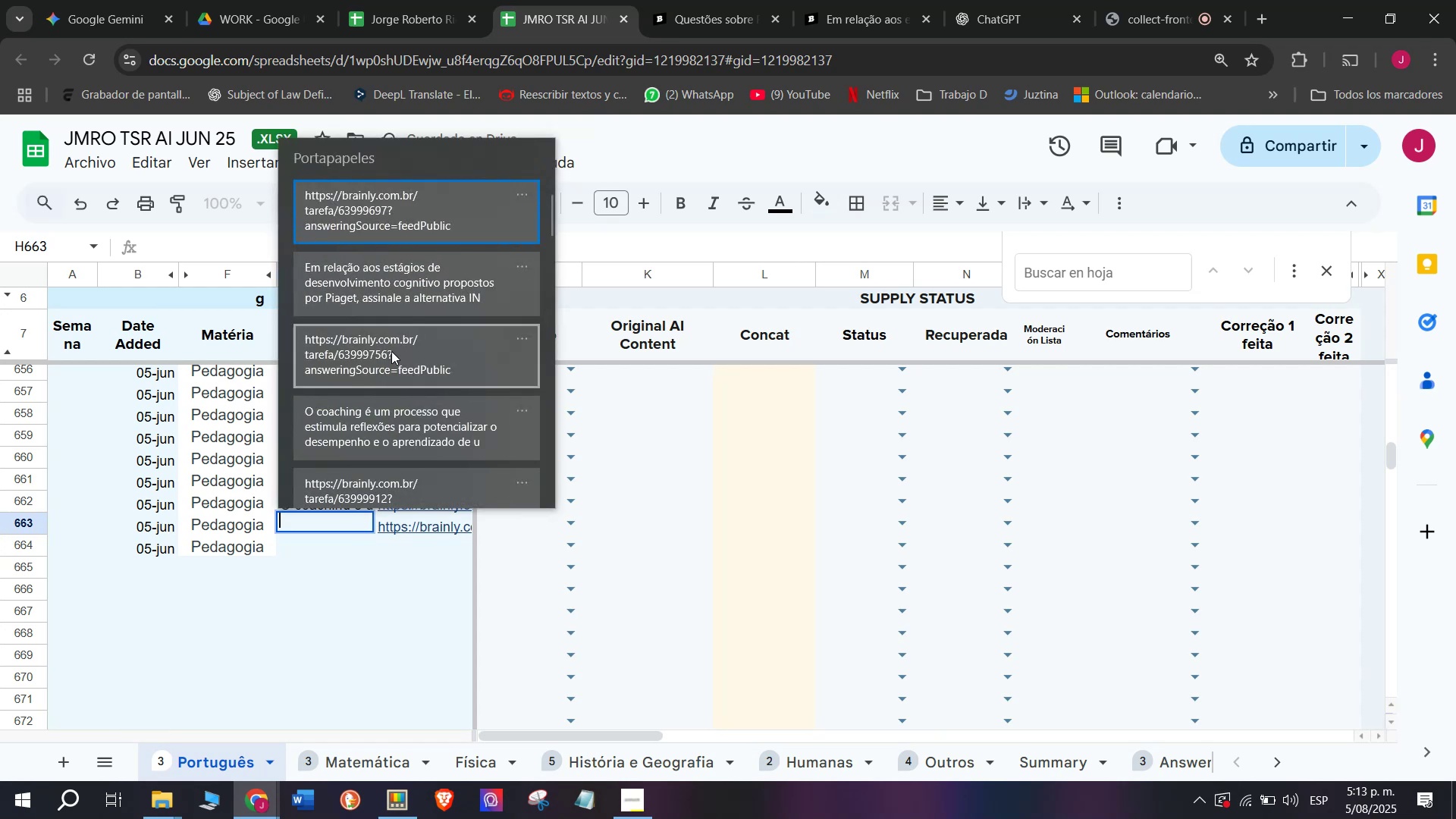 
key(Control+ControlLeft)
 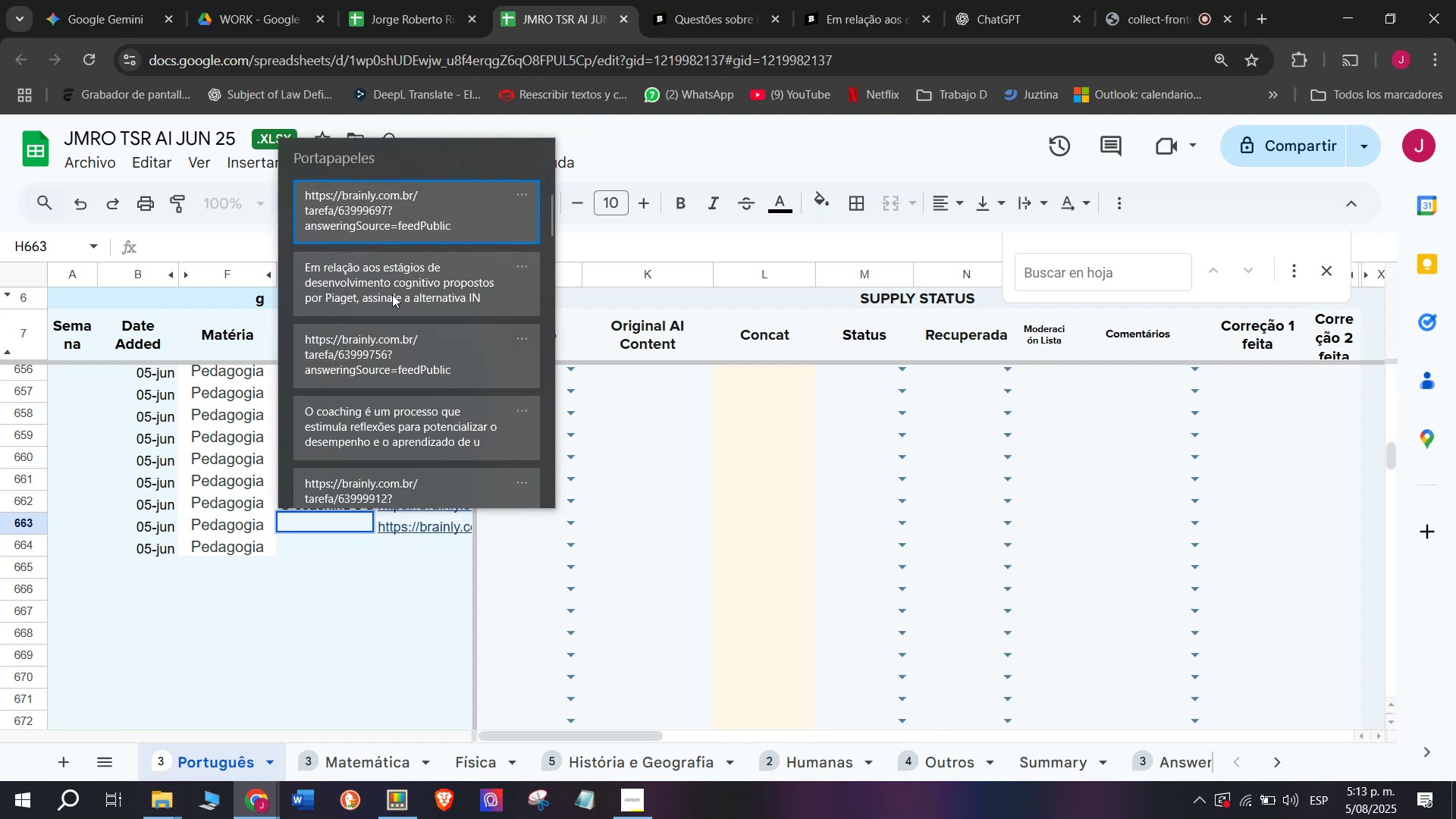 
key(Control+V)
 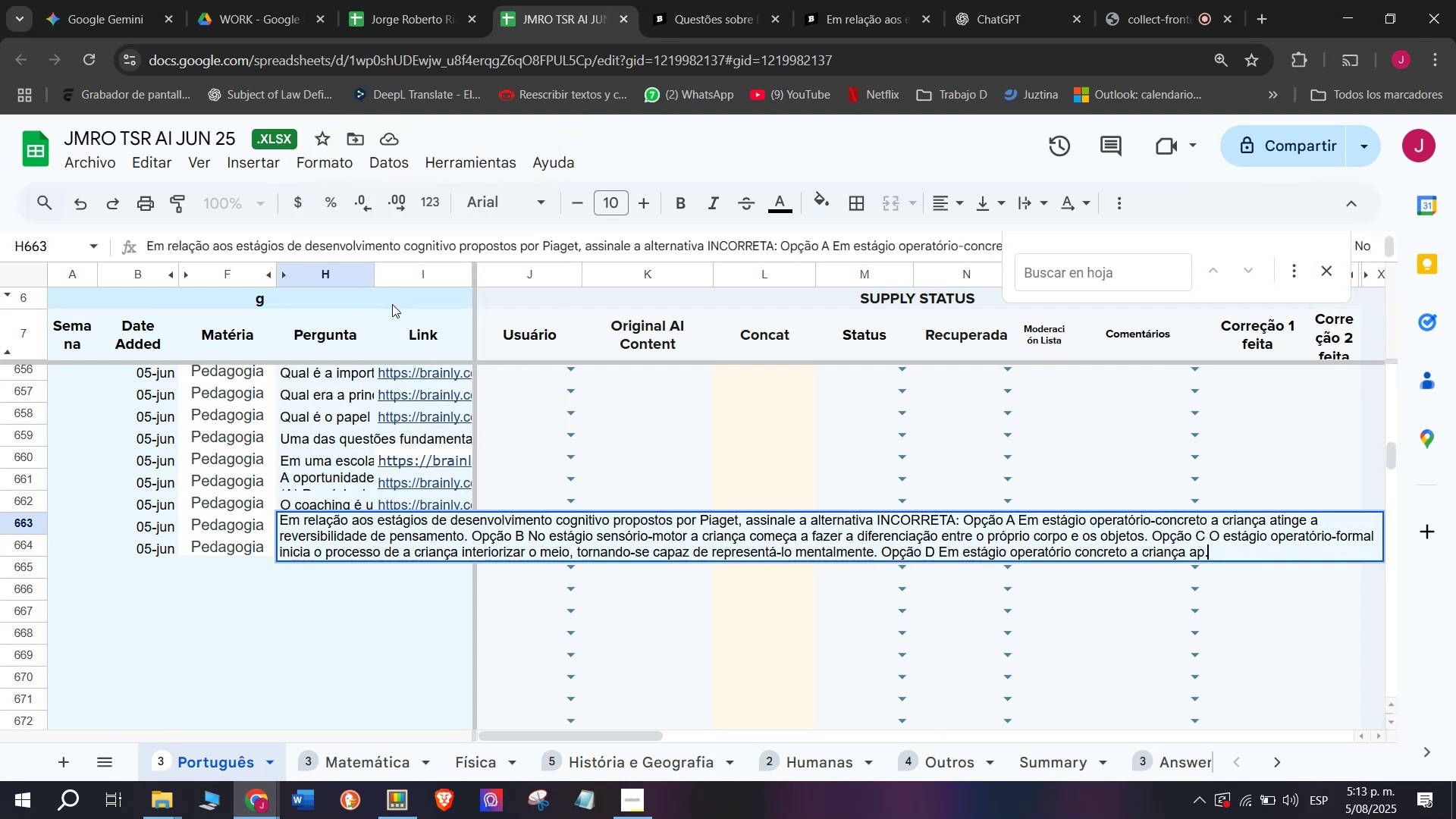 
key(Enter)
 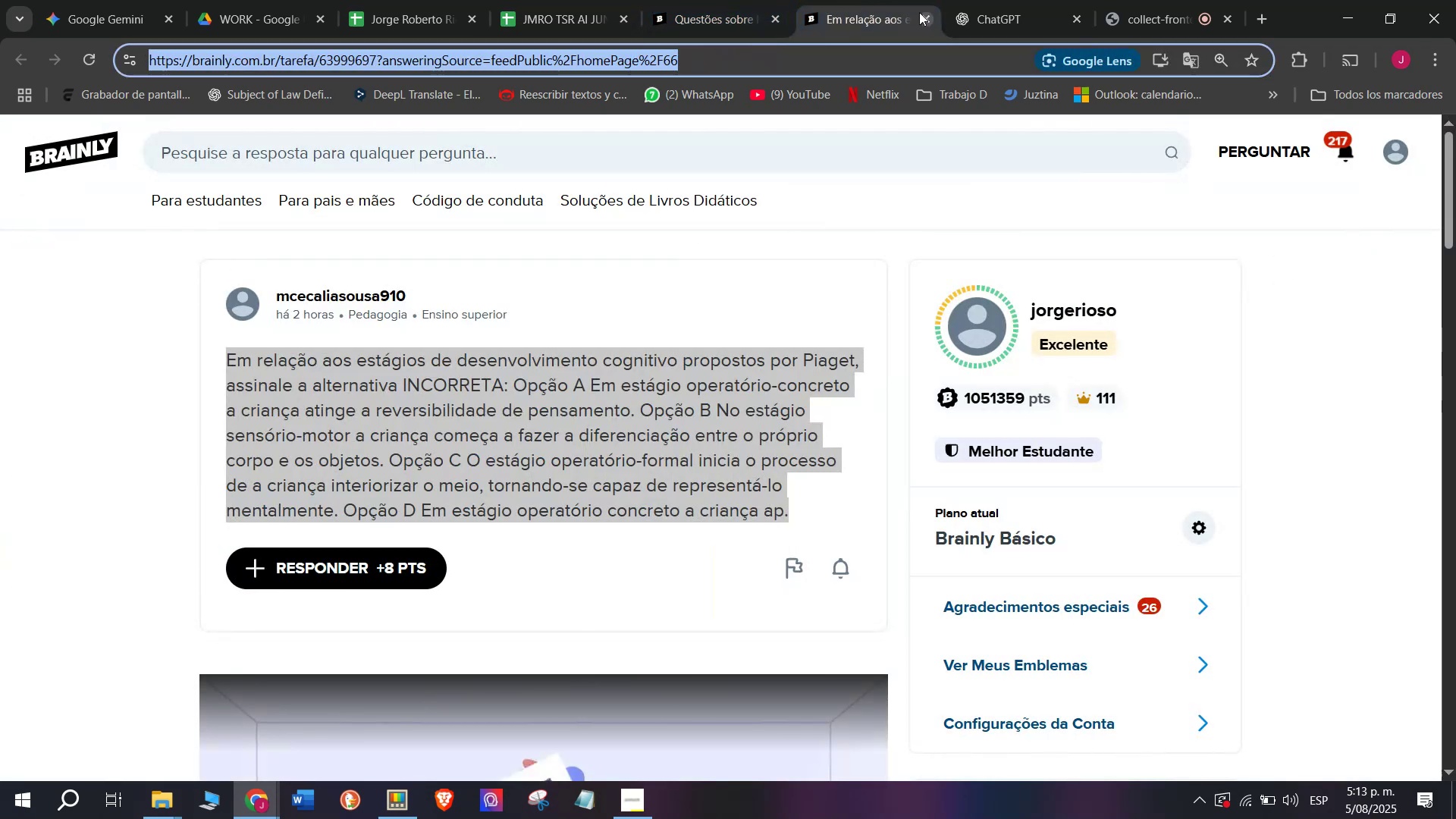 
double_click([687, 0])
 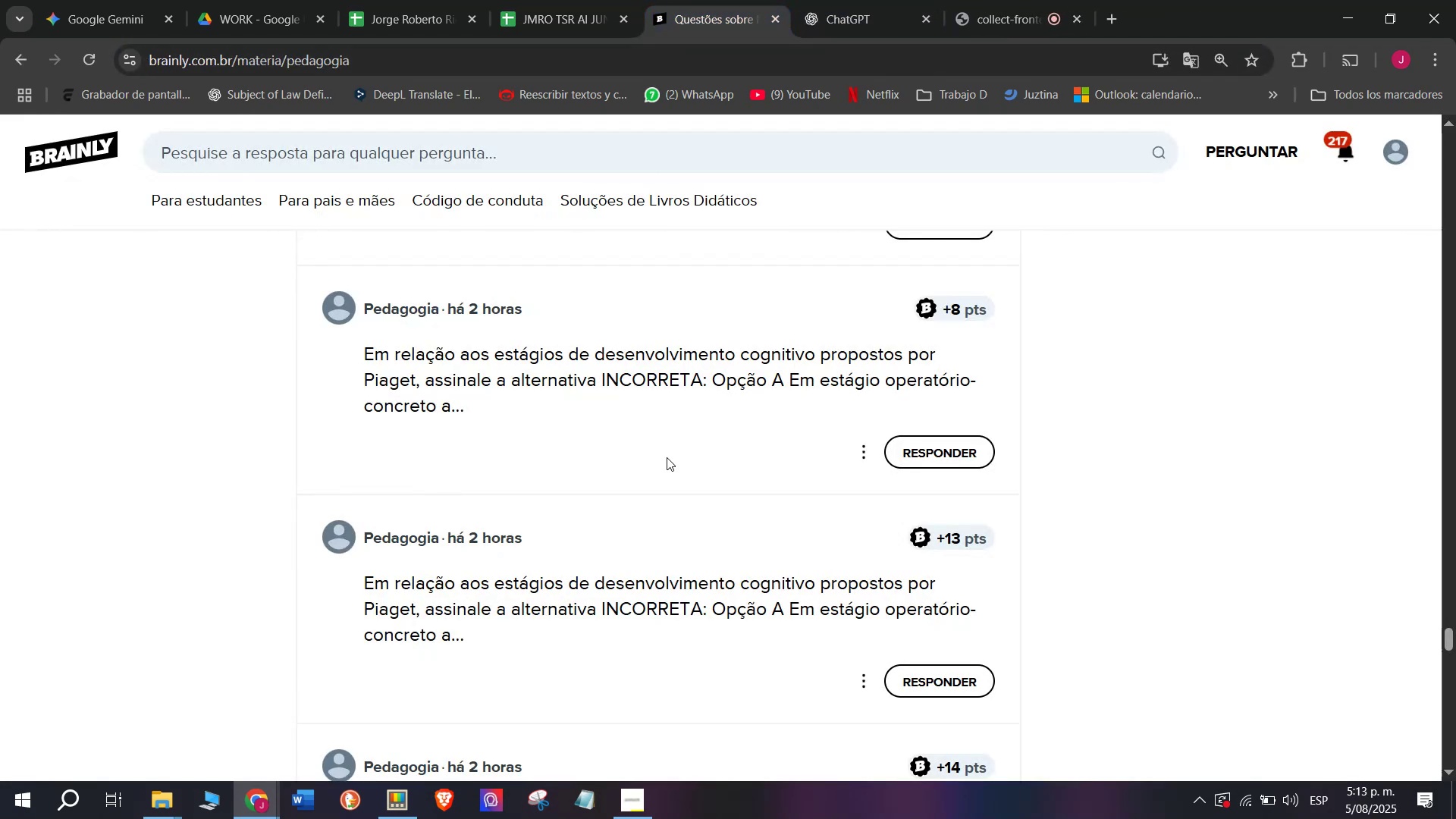 
scroll: coordinate [667, 457], scroll_direction: down, amount: 1.0
 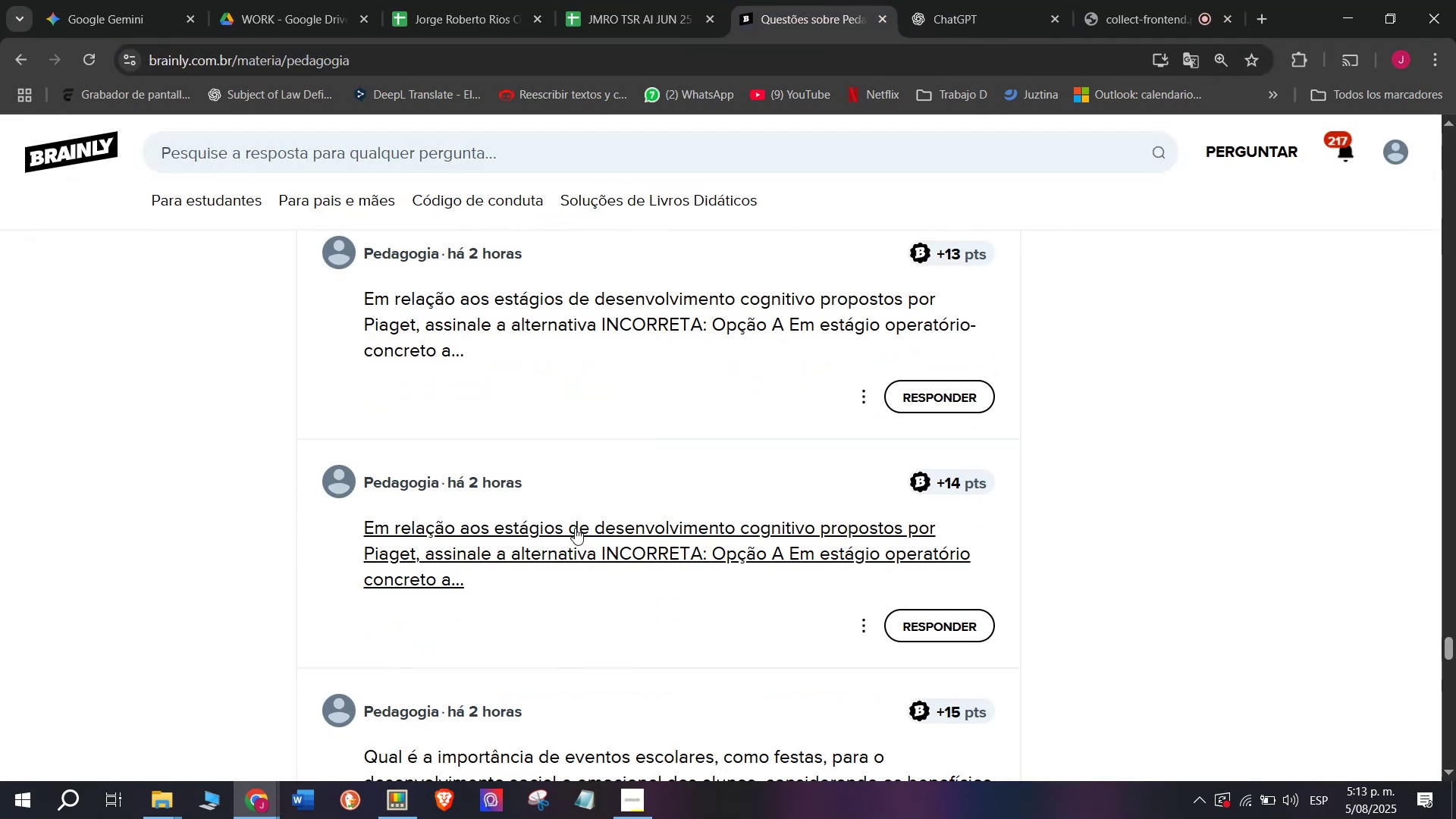 
right_click([573, 529])
 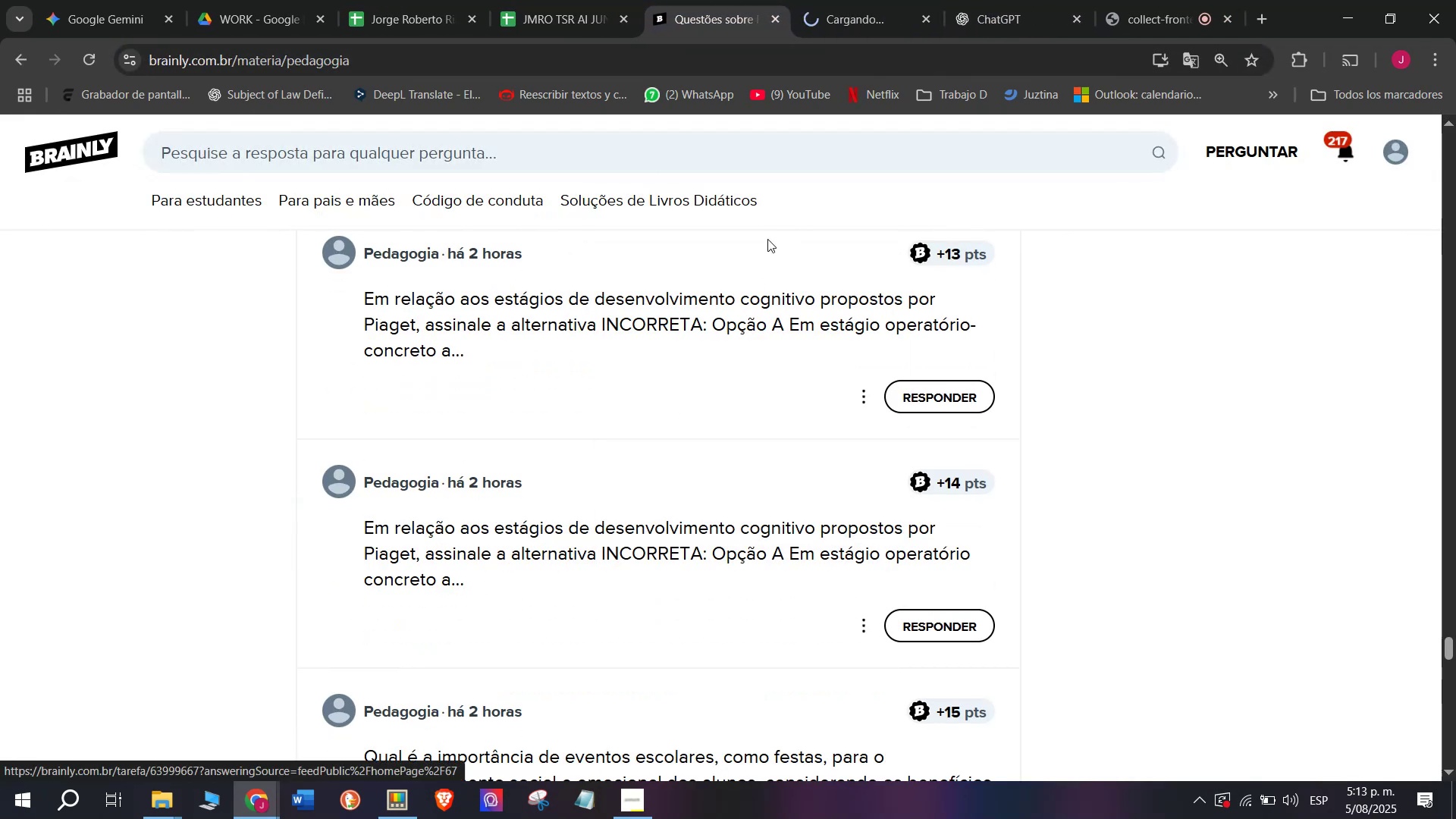 
left_click([839, 0])
 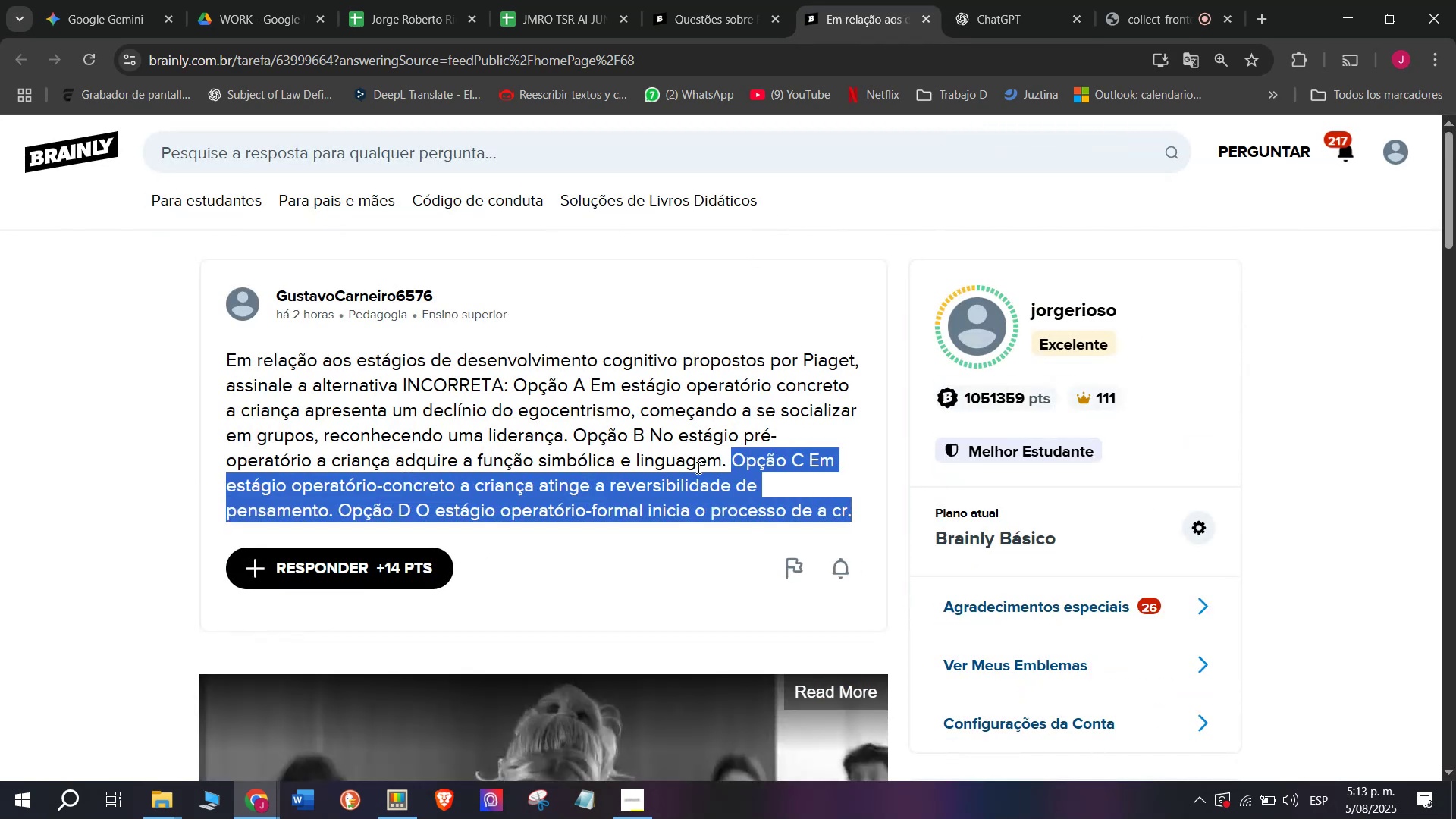 
wait(7.46)
 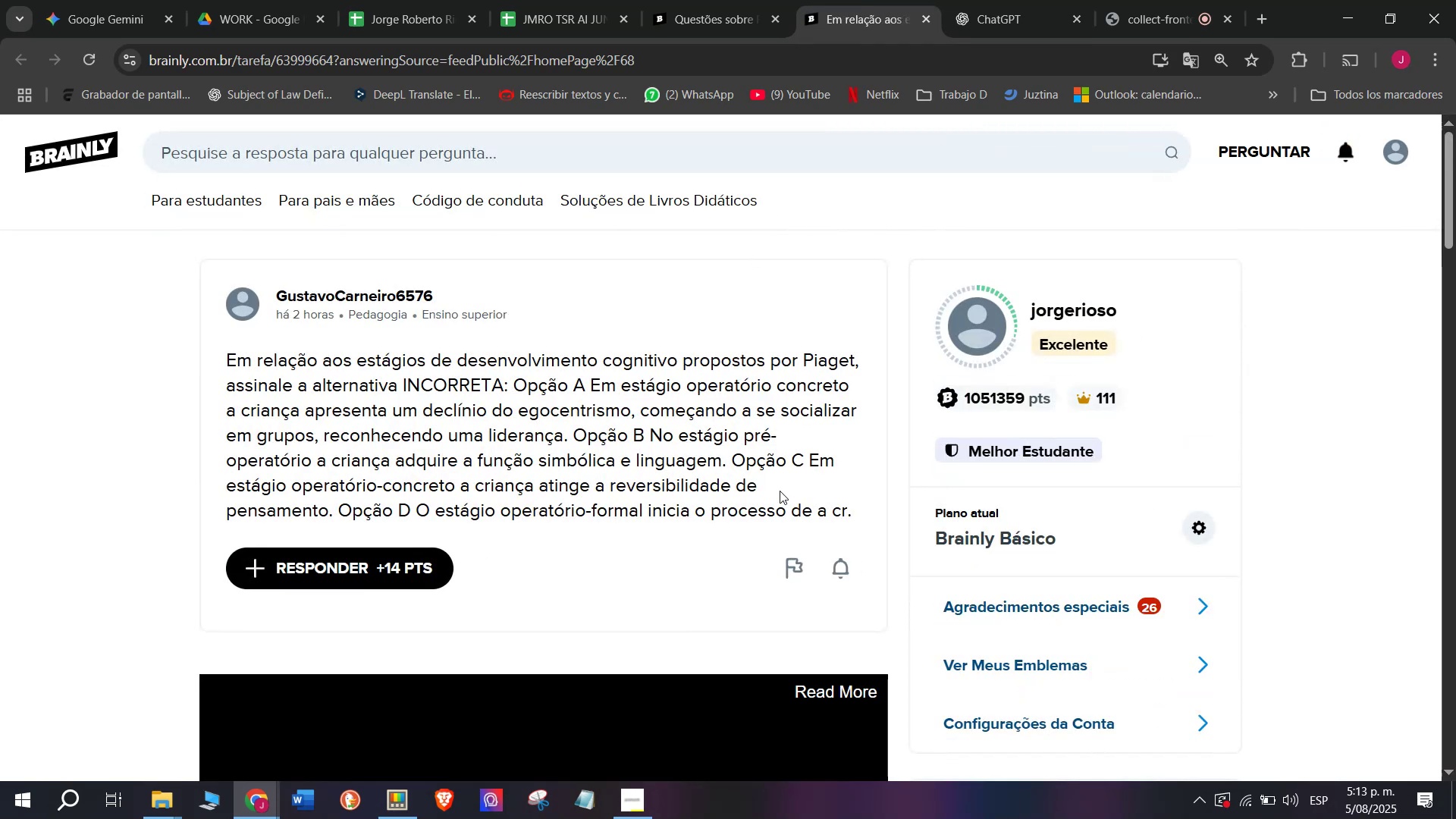 
key(Break)
 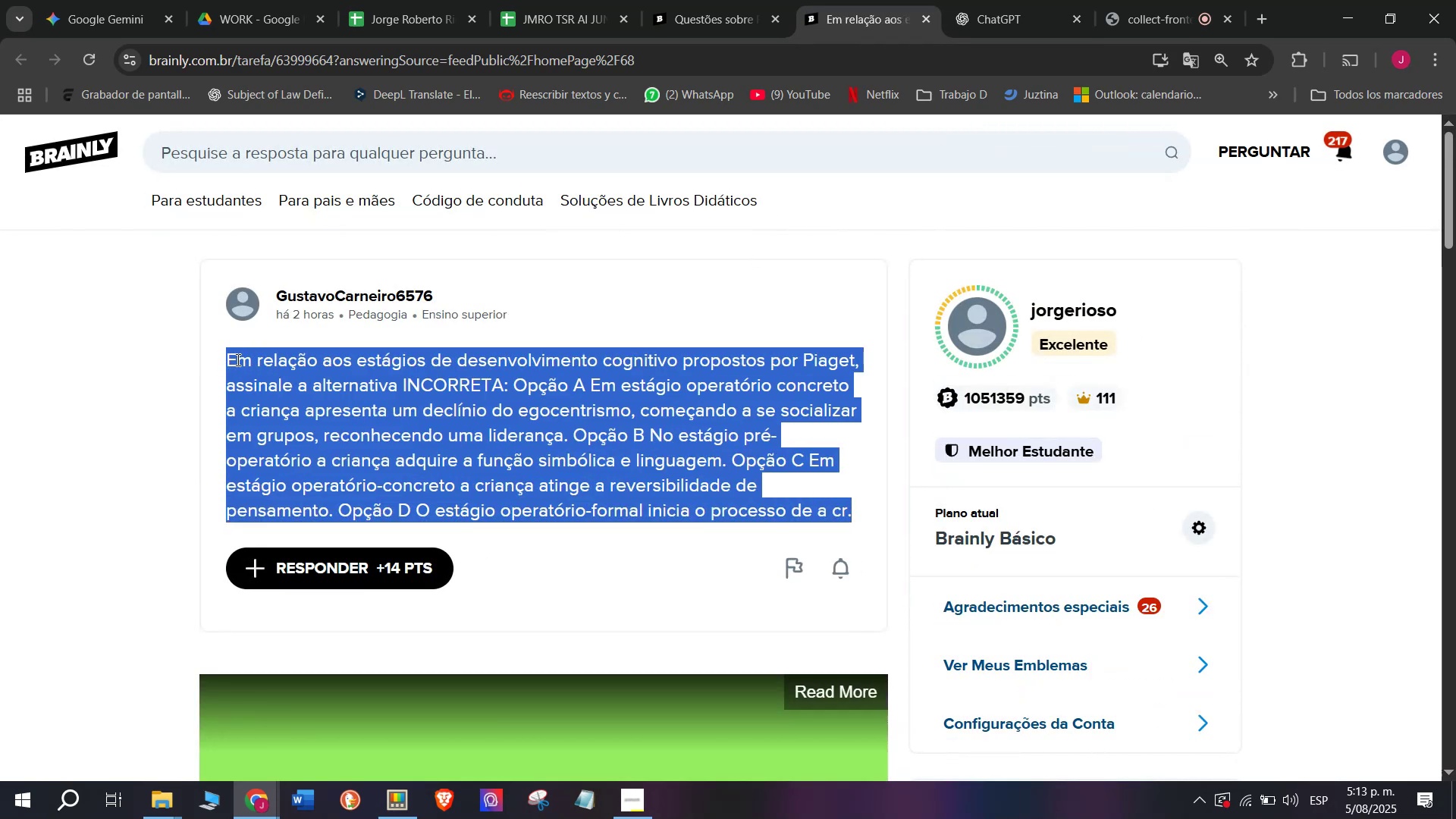 
key(Control+ControlLeft)
 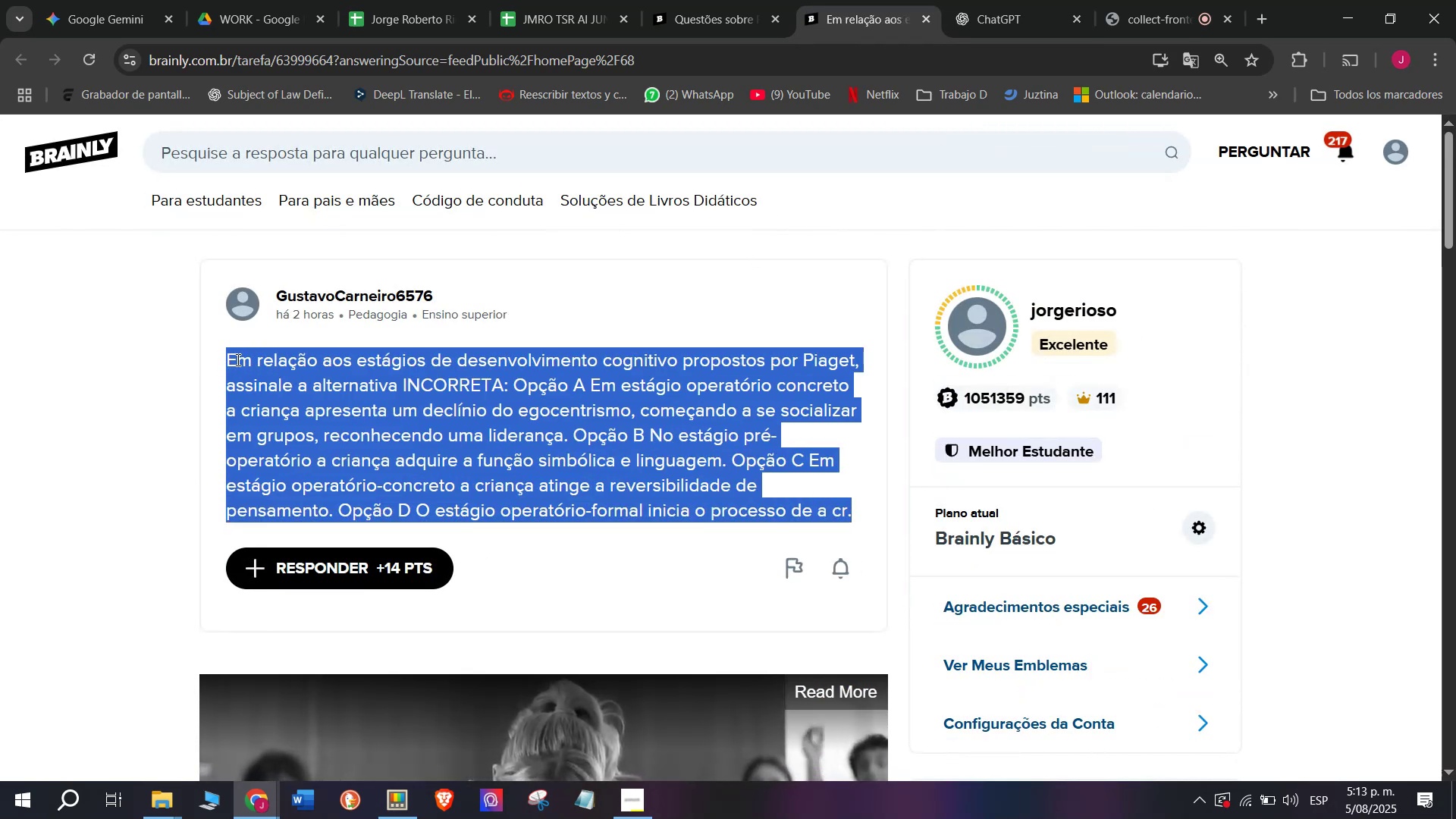 
key(Control+C)
 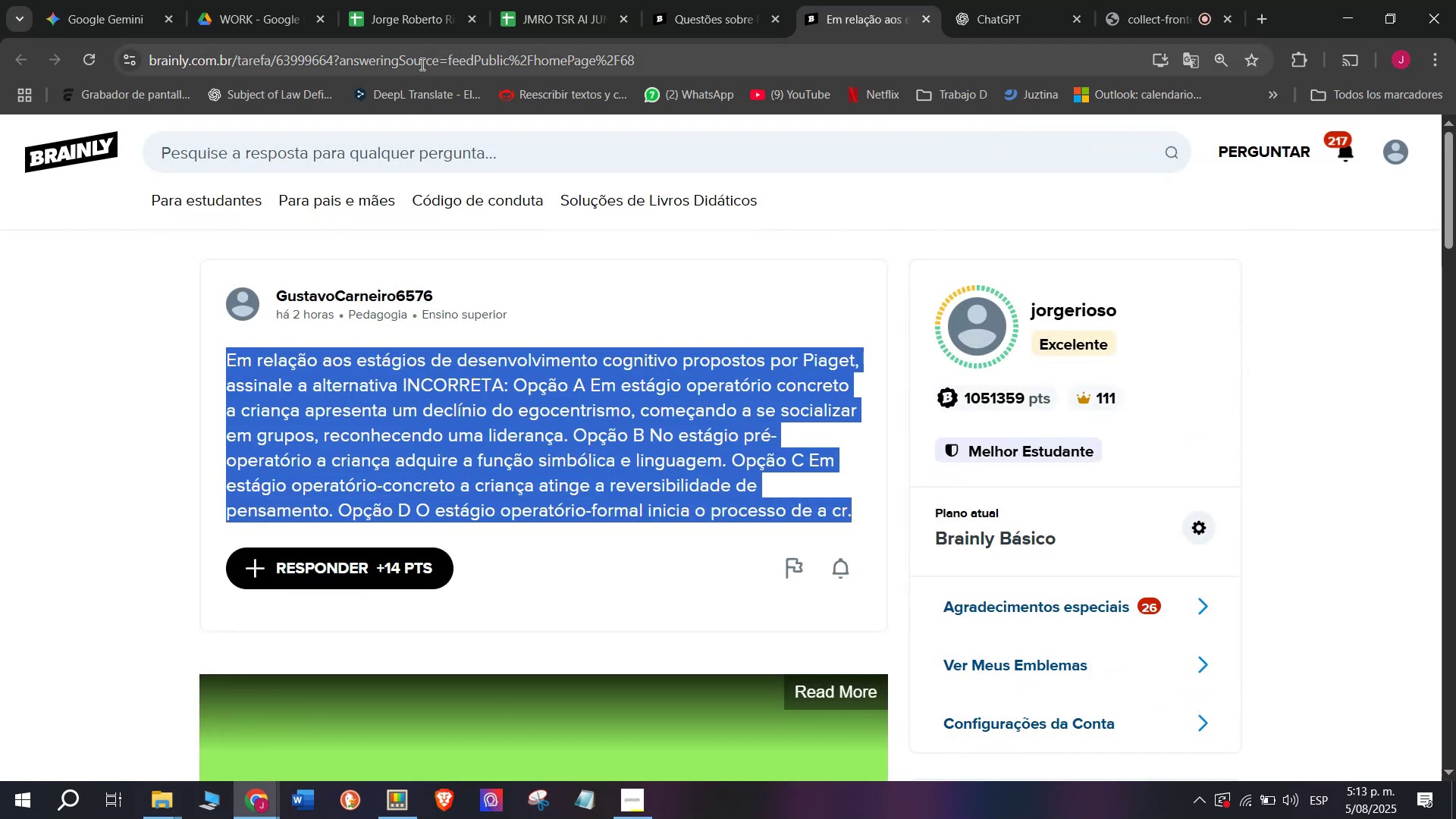 
double_click([421, 61])
 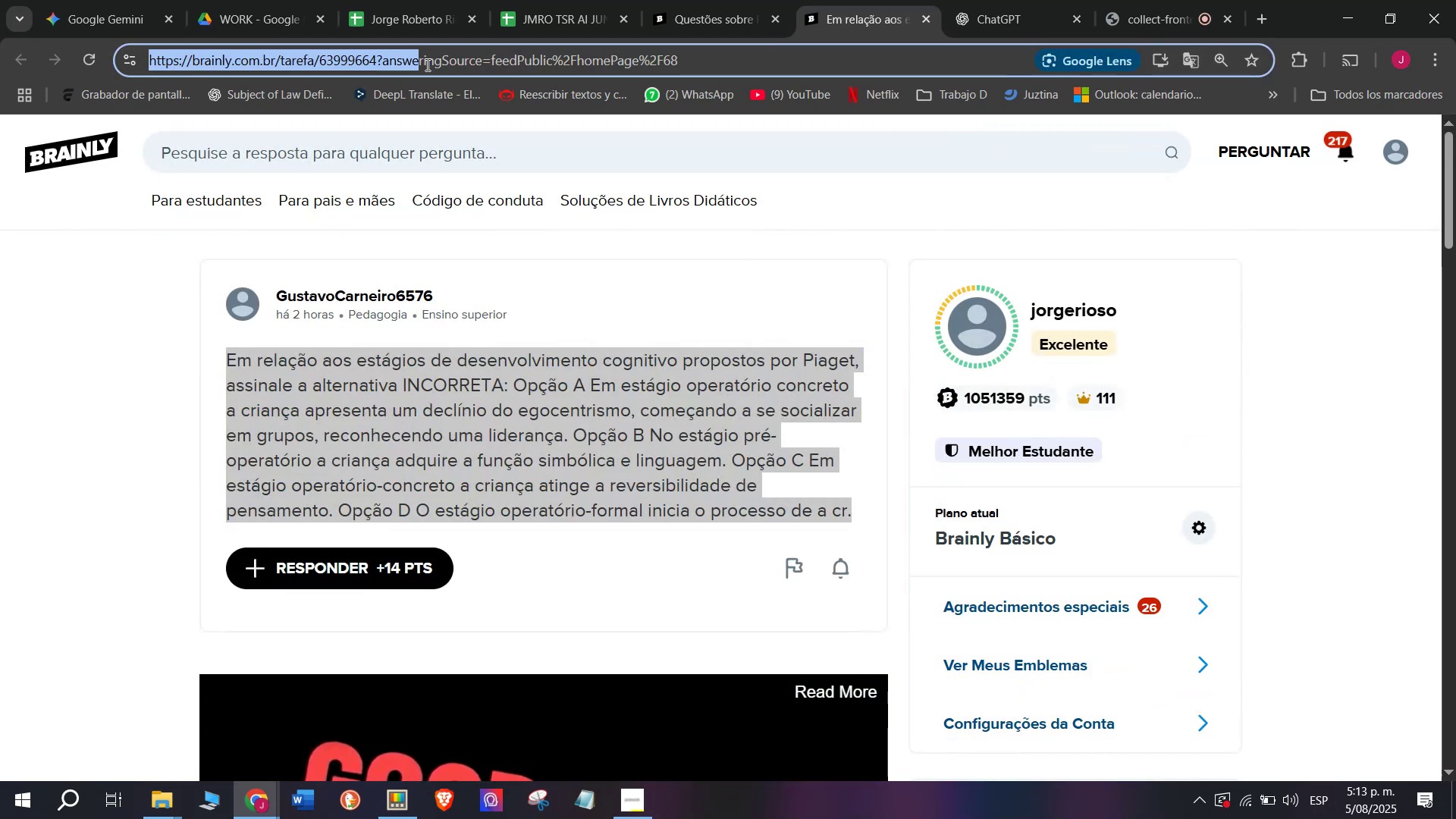 
double_click([428, 63])
 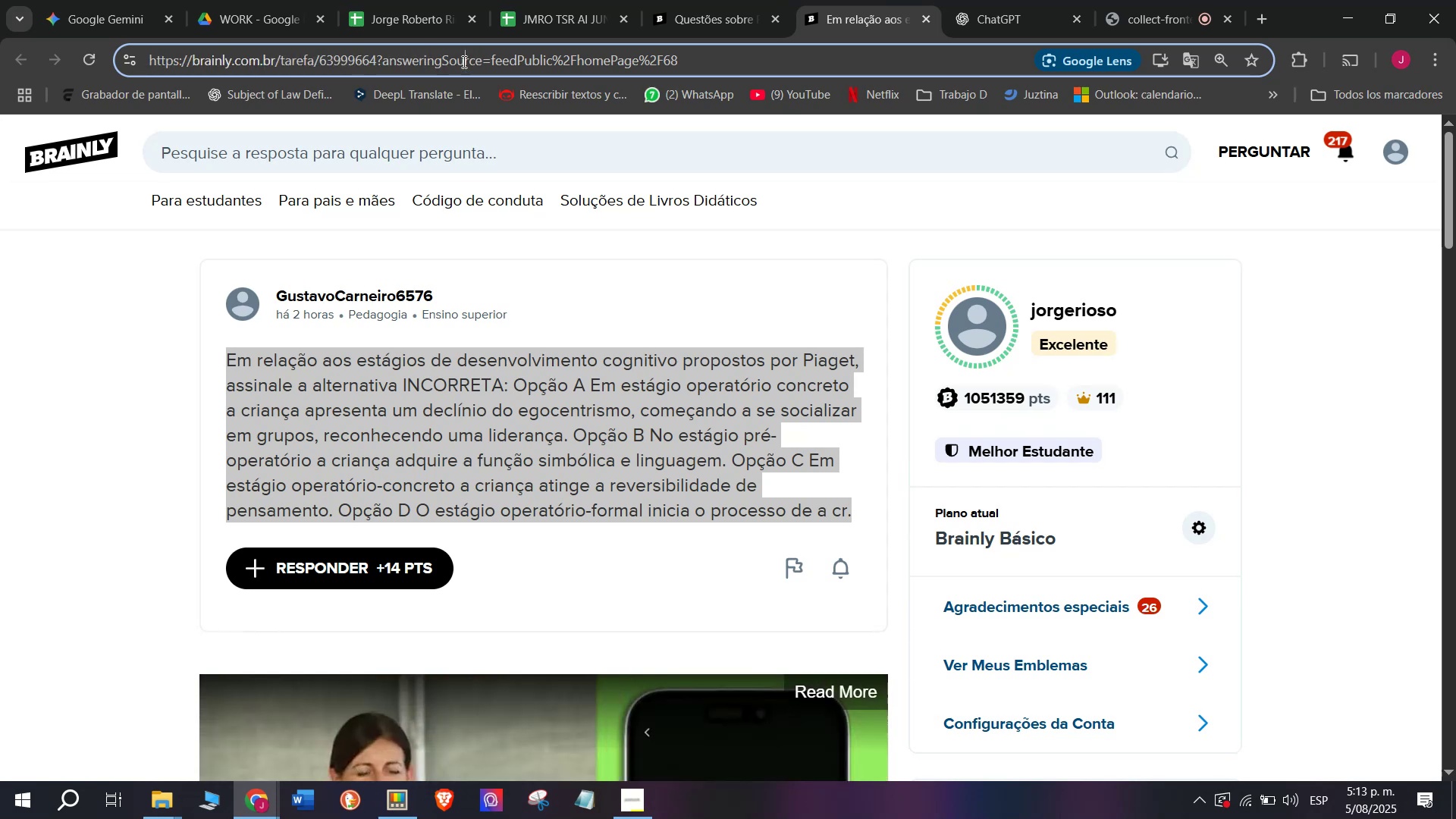 
triple_click([463, 61])
 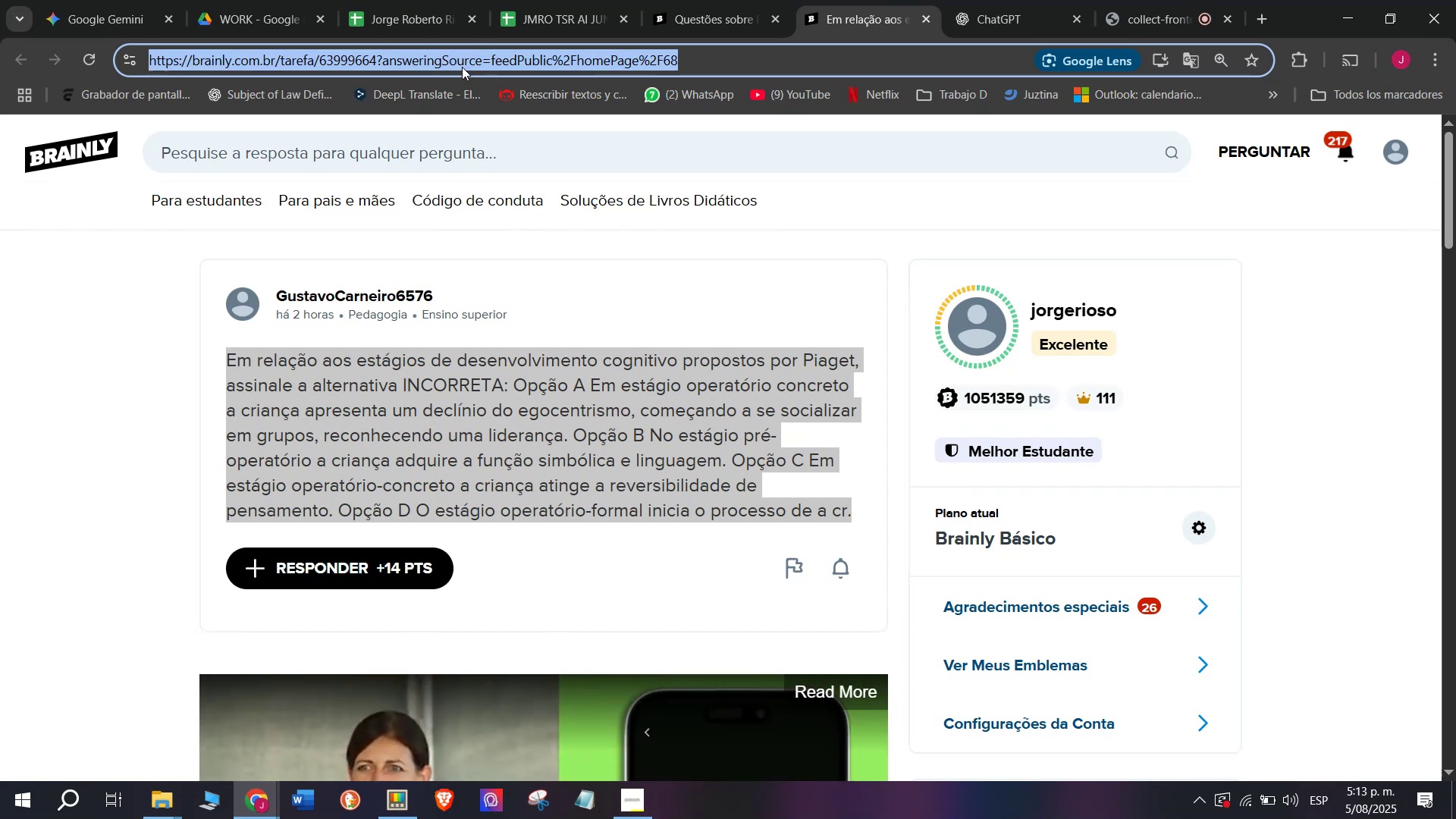 
key(Break)
 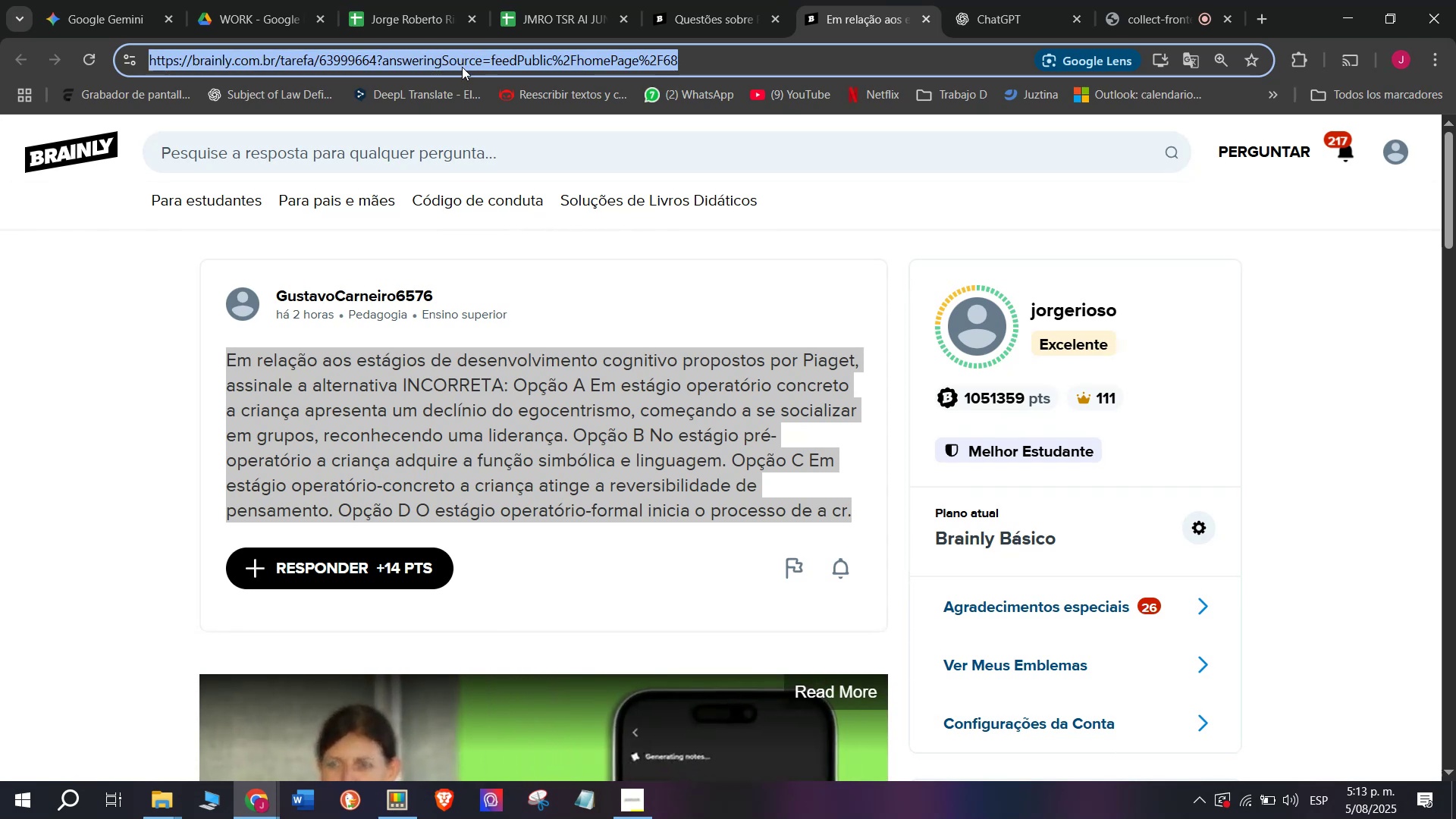 
key(Control+ControlLeft)
 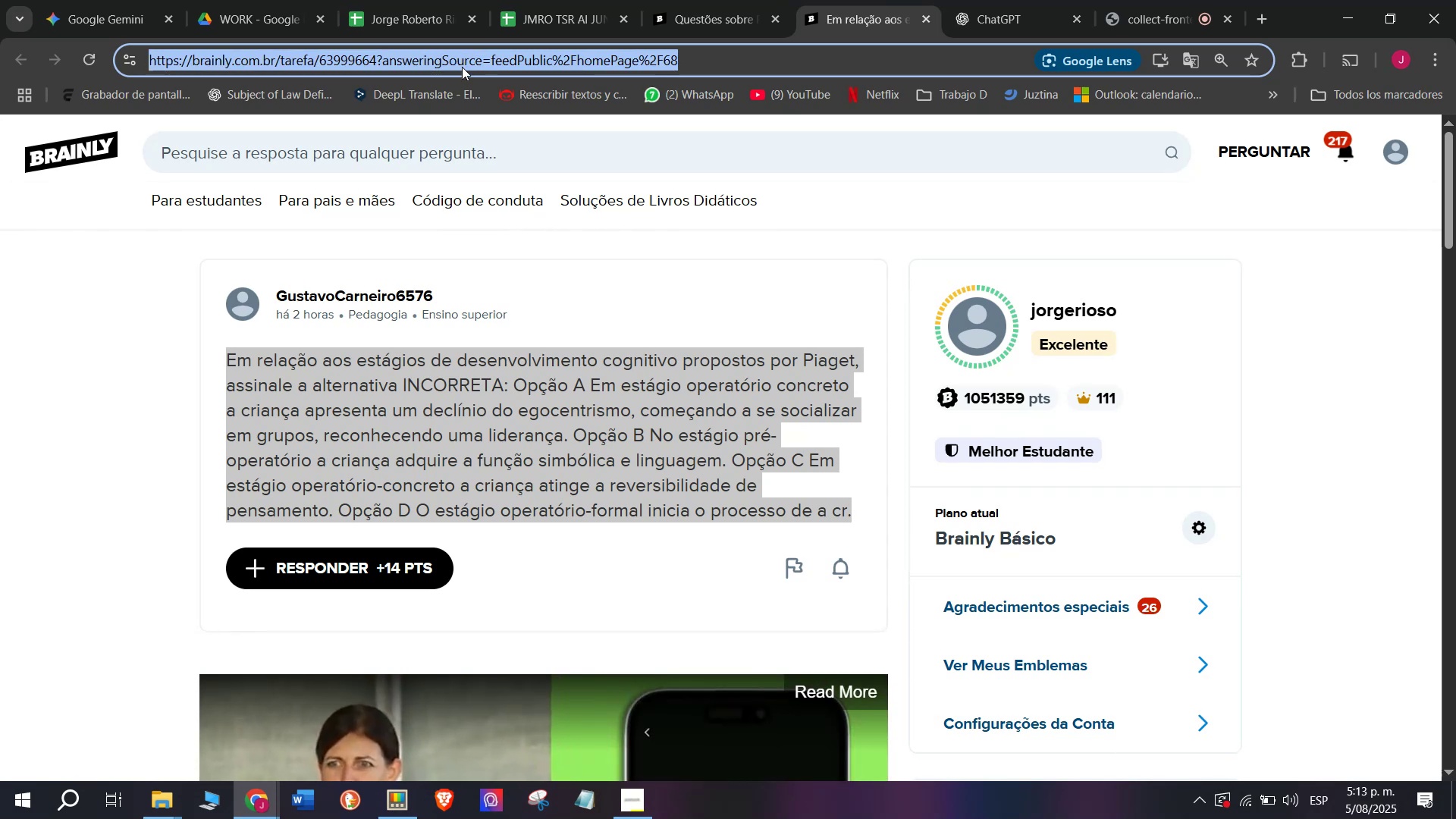 
key(Control+C)
 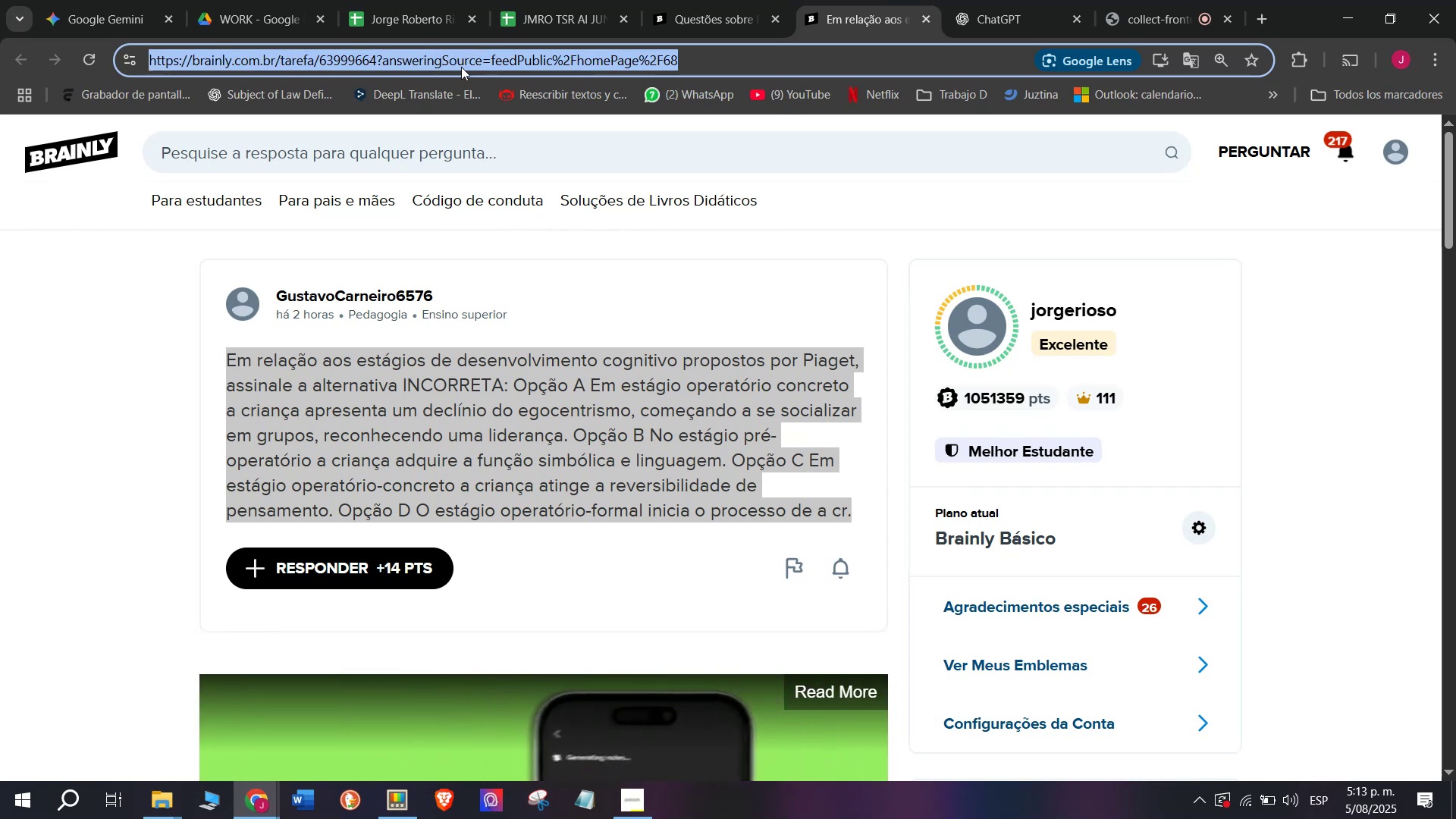 
left_click([545, 0])
 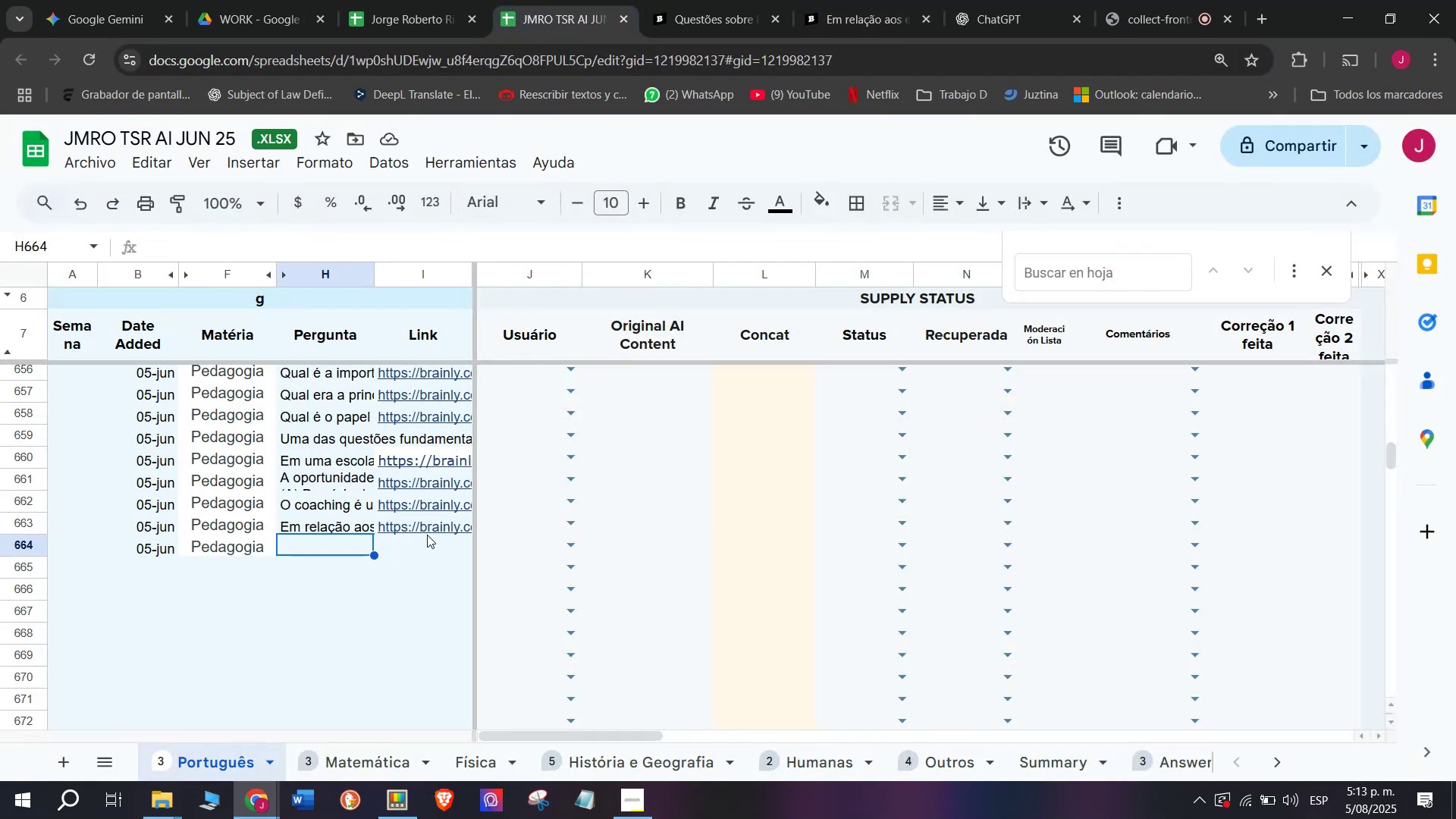 
left_click([427, 545])
 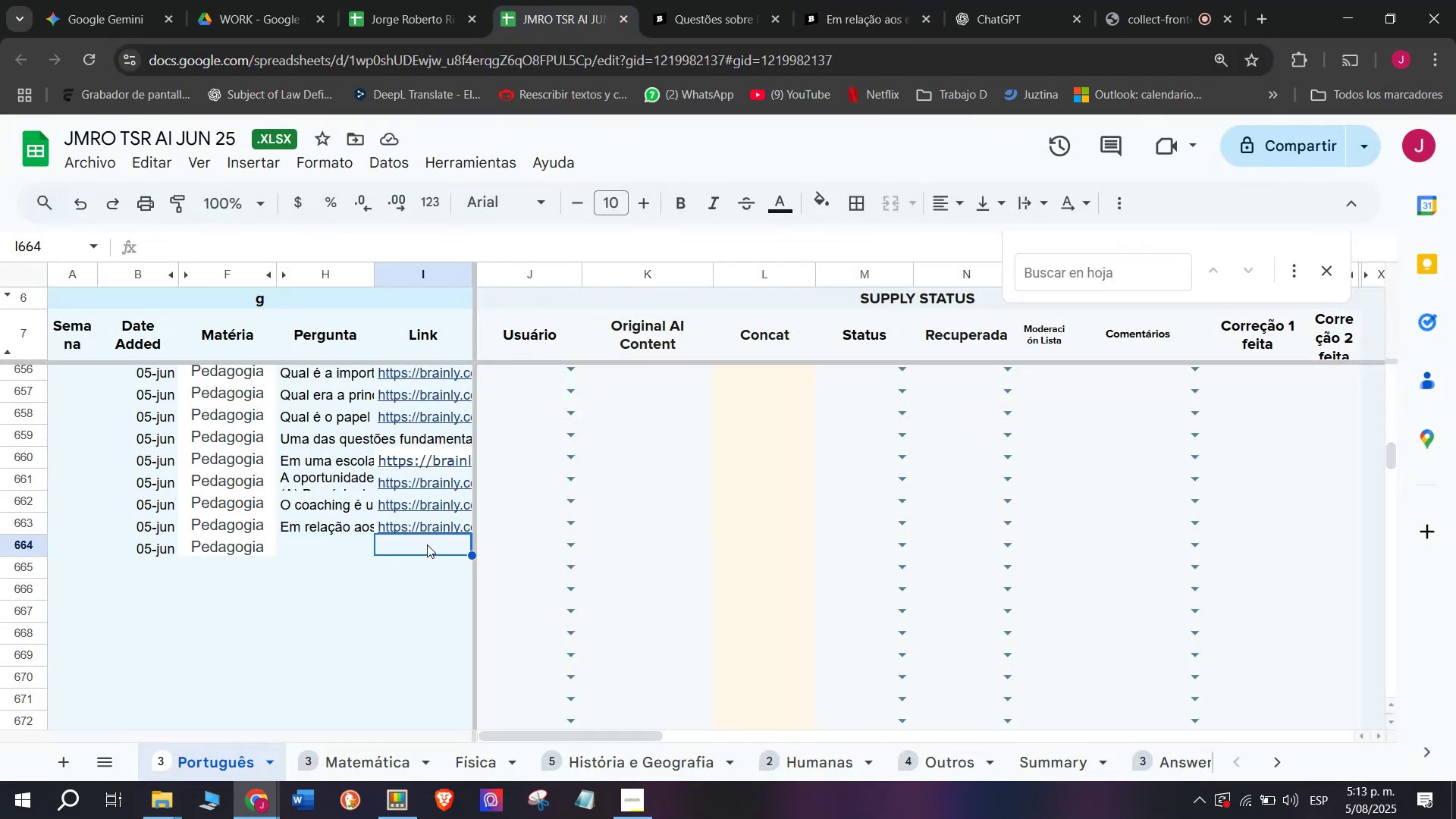 
double_click([427, 544])
 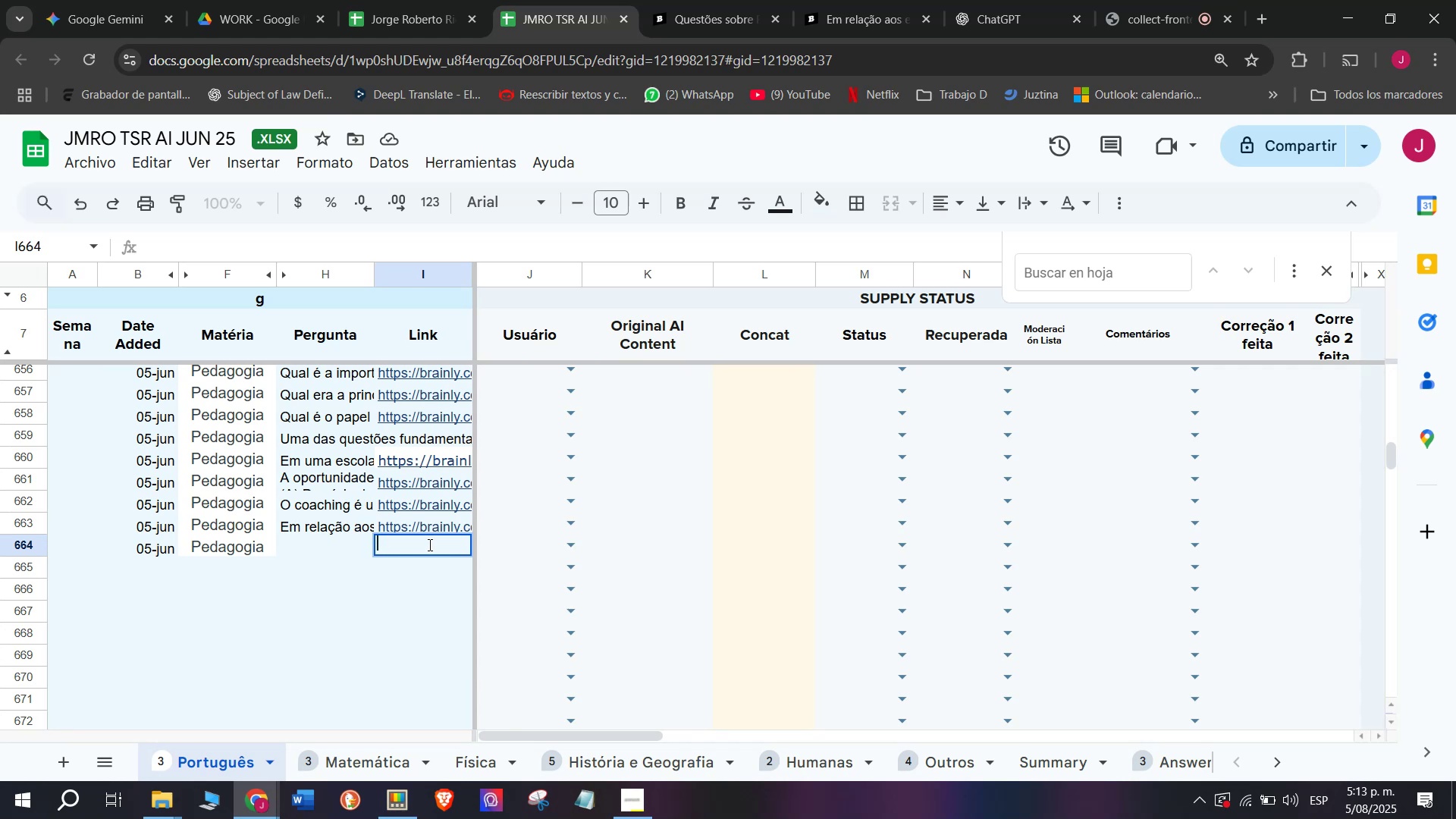 
wait(7.46)
 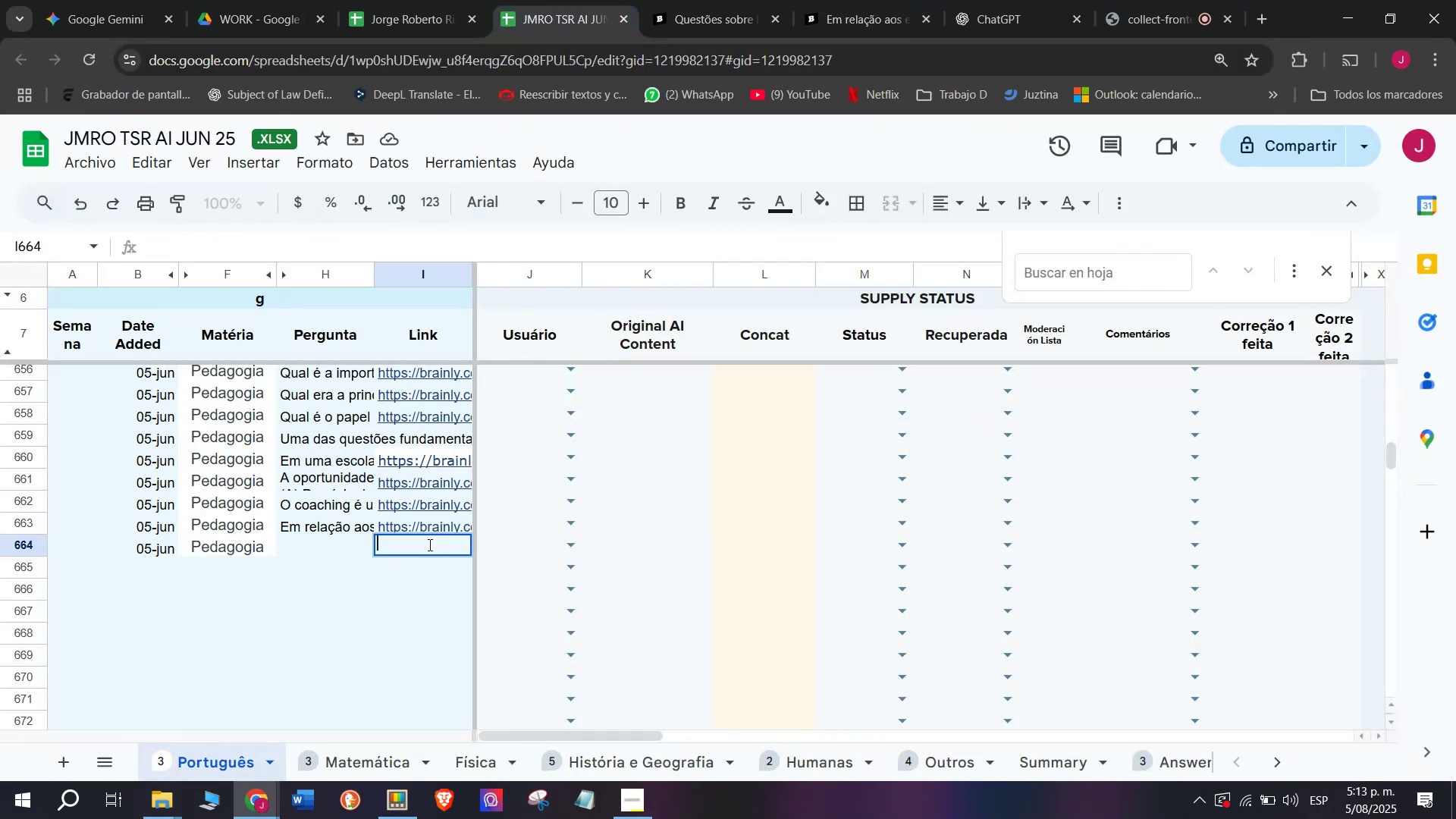 
key(Z)
 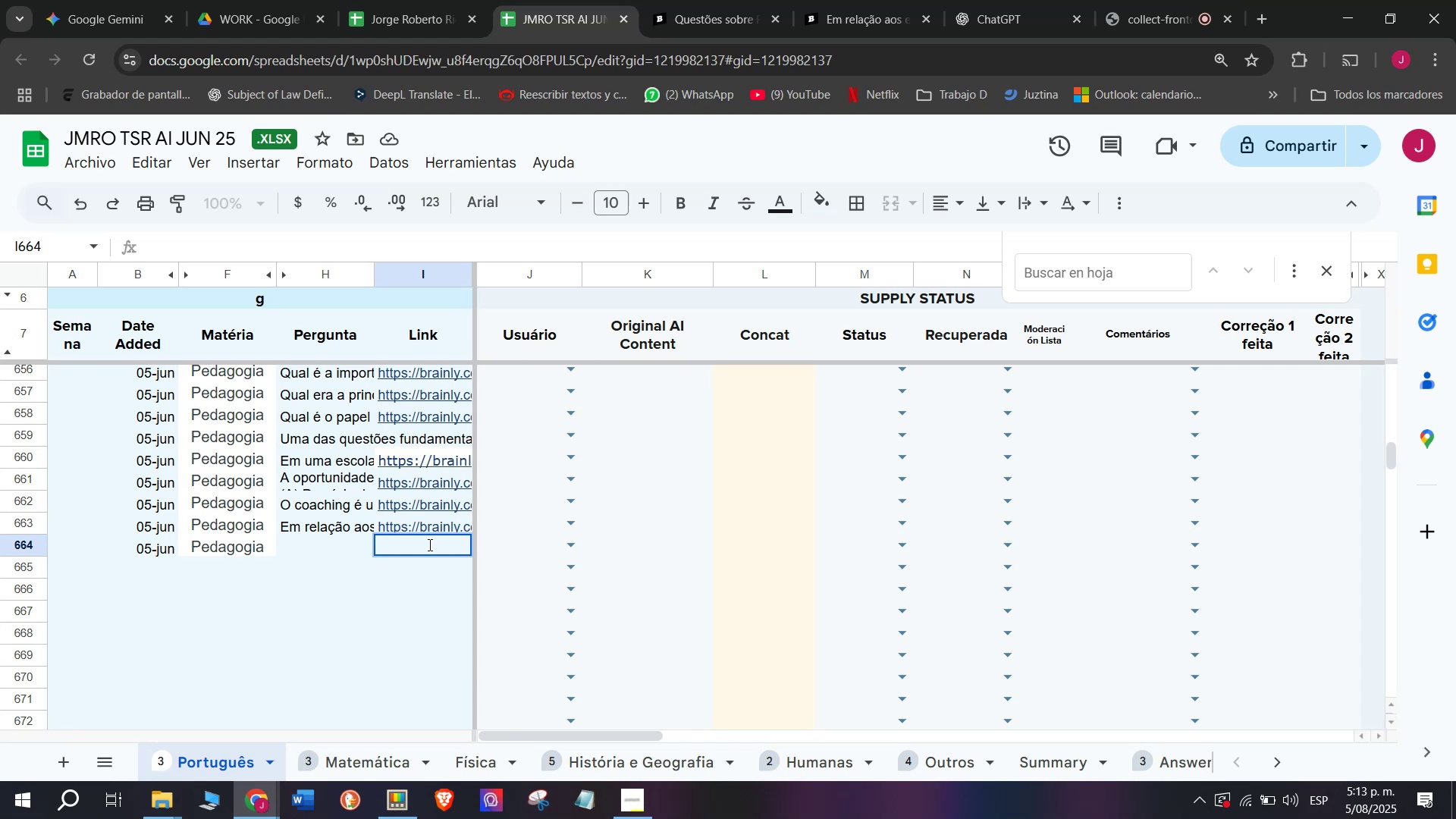 
key(Control+ControlLeft)
 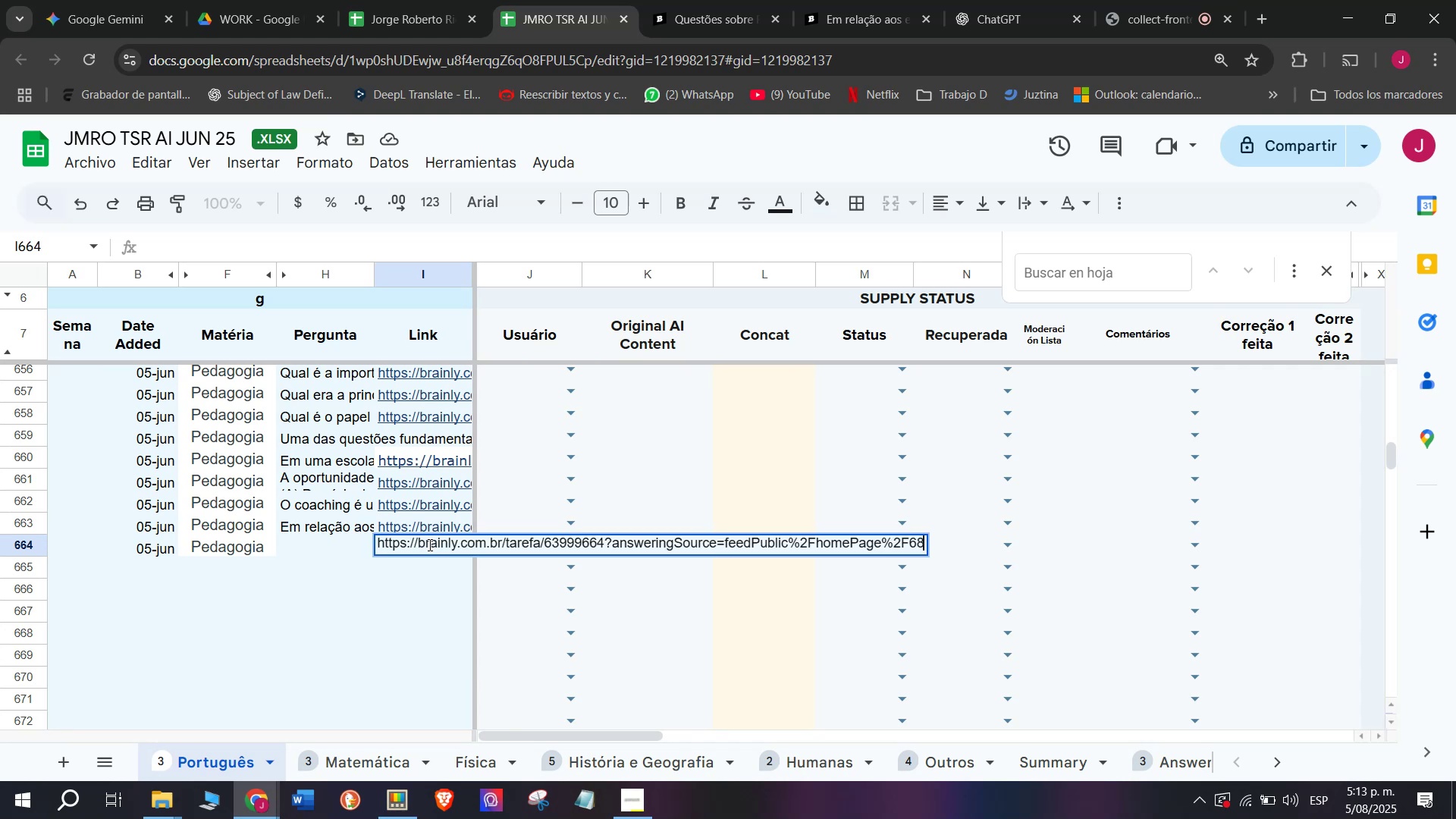 
key(Control+V)
 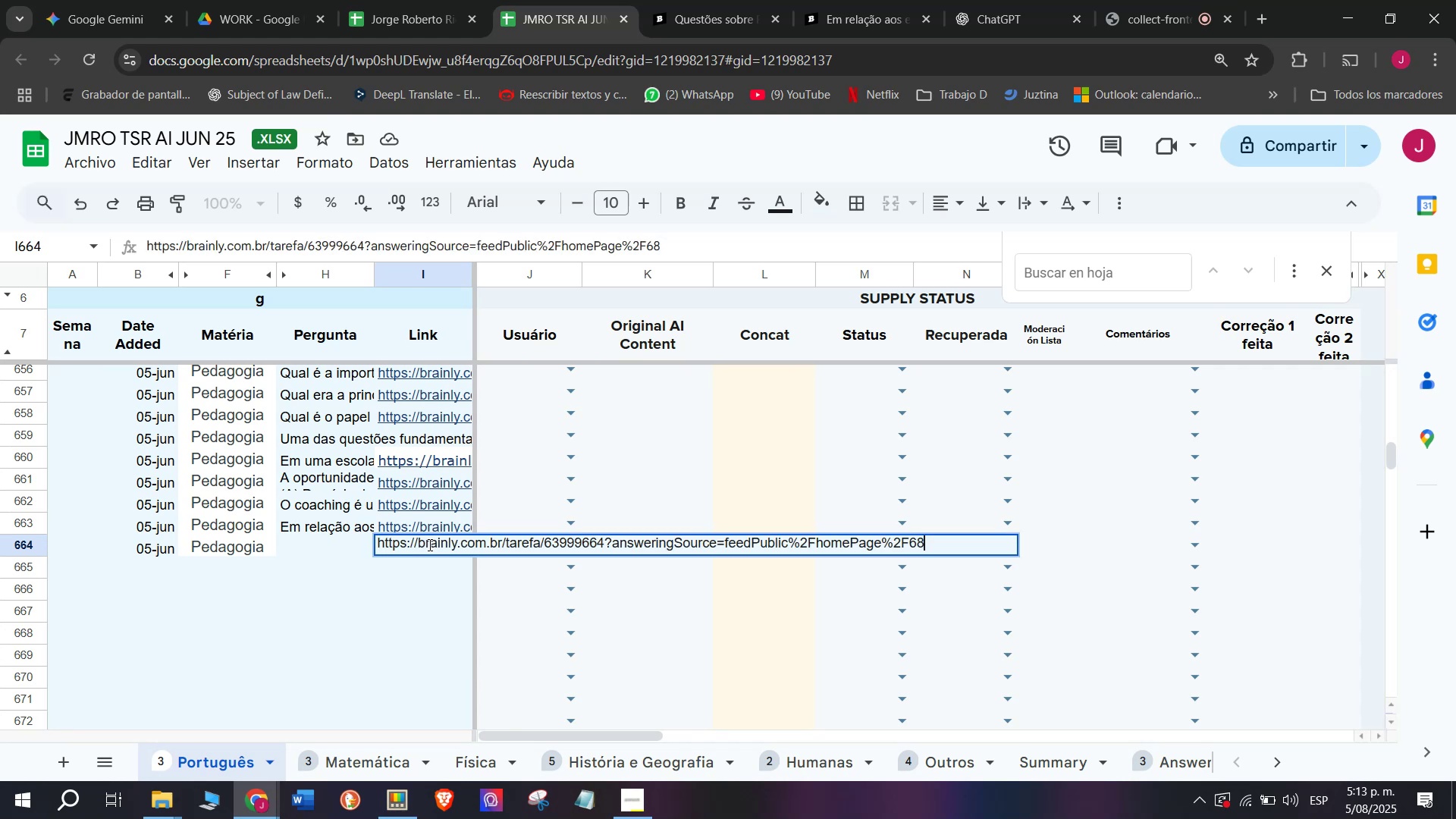 
key(Enter)
 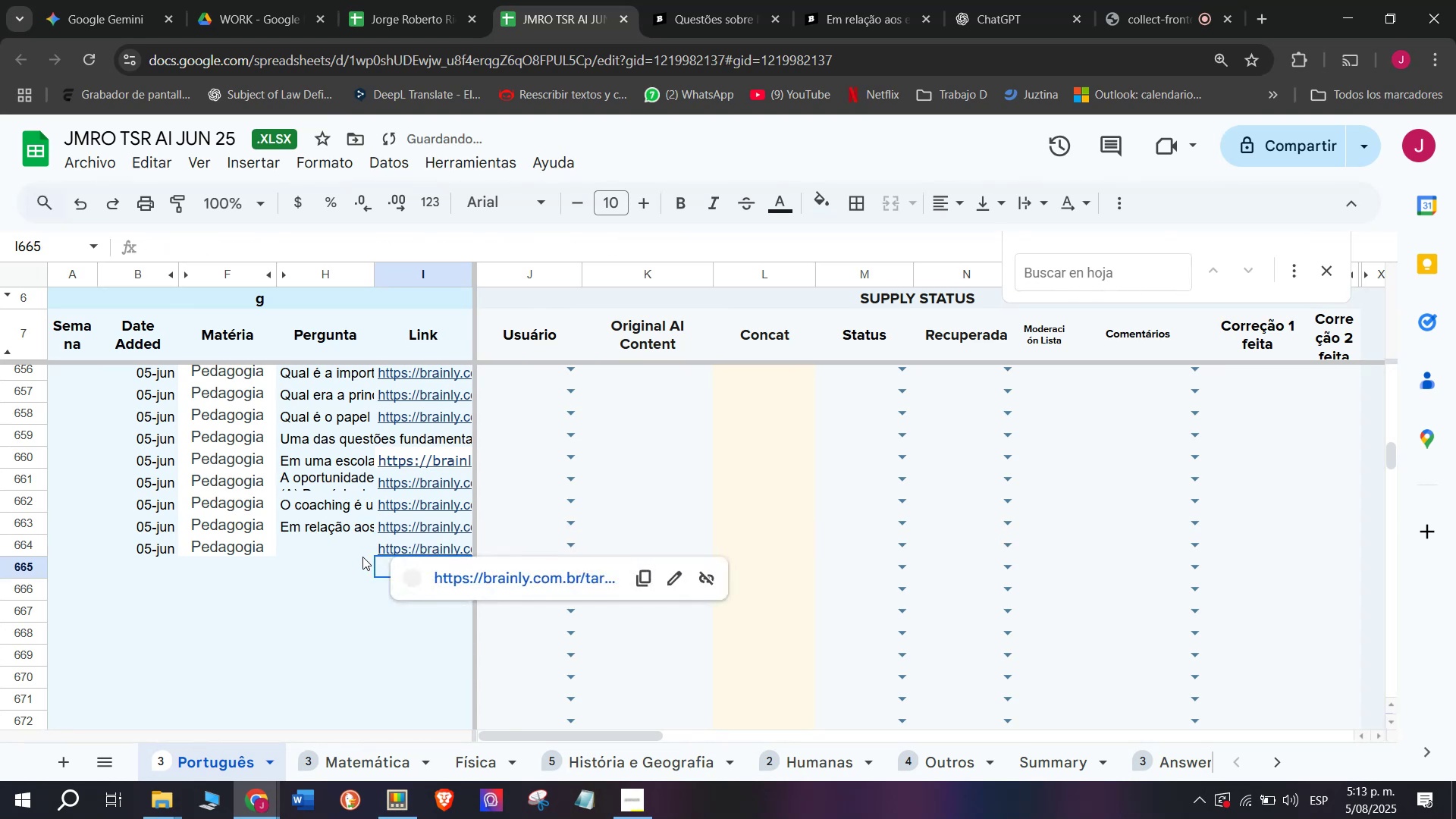 
left_click([351, 550])
 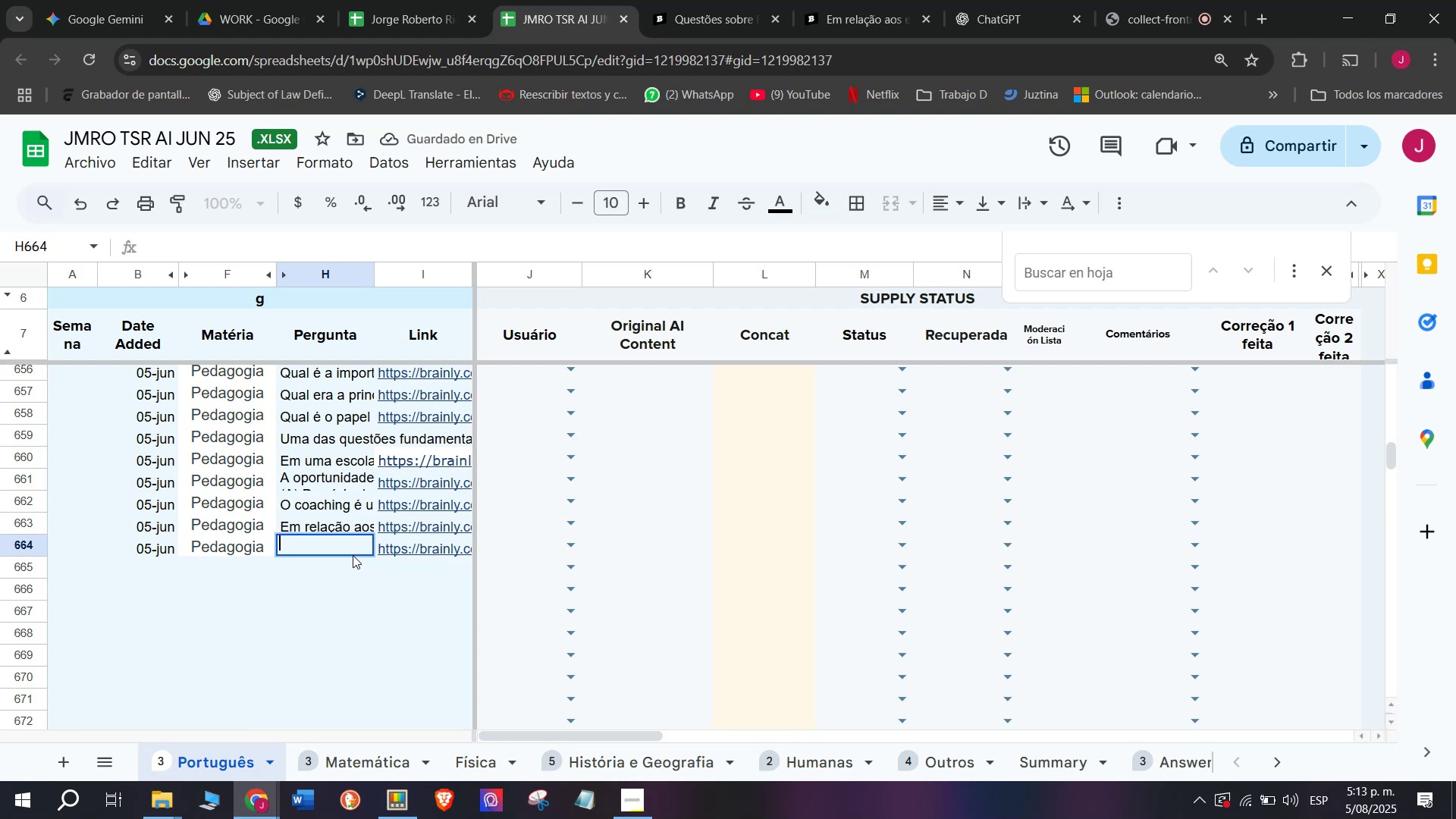 
key(Meta+MetaLeft)
 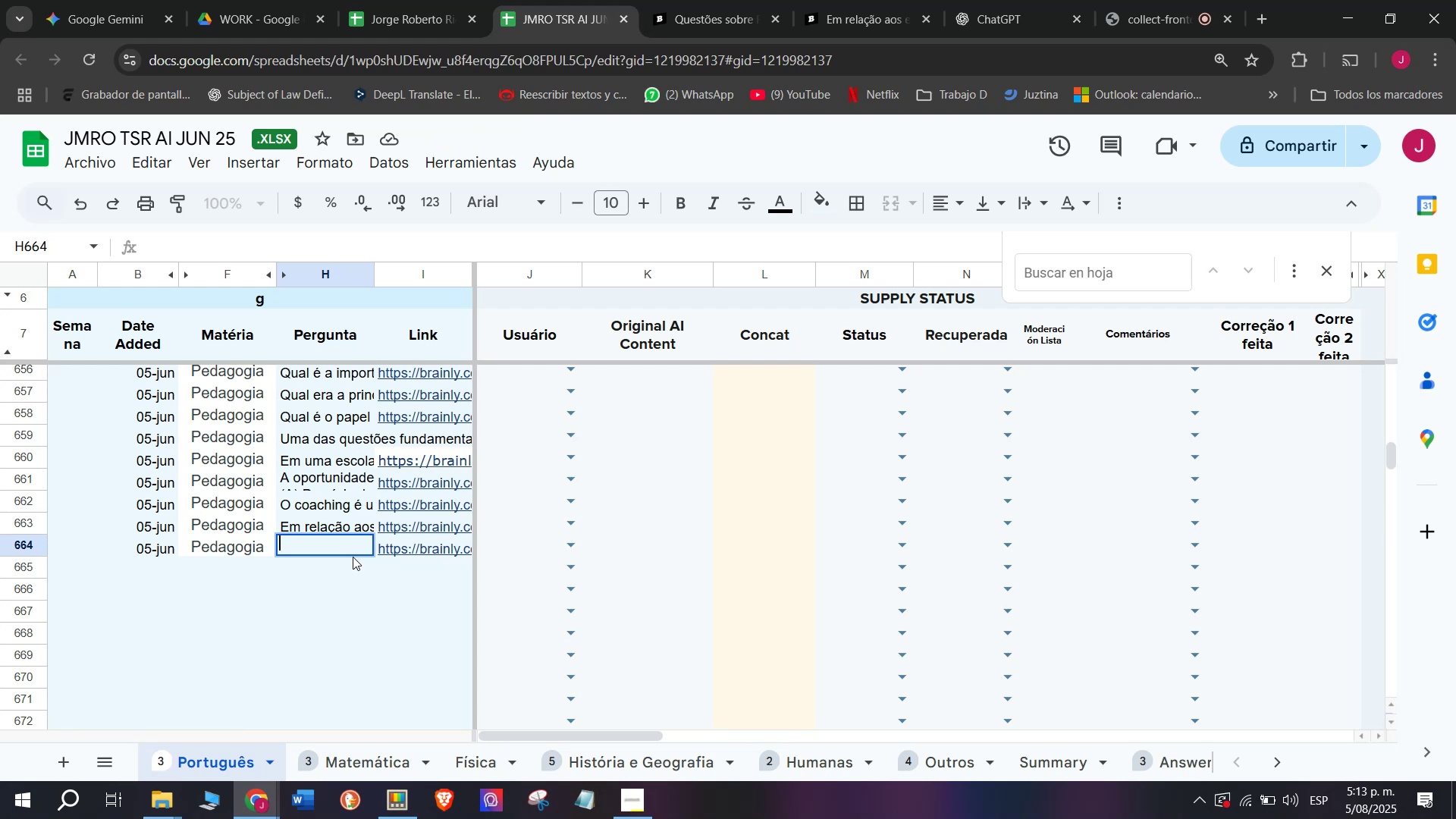 
key(C)
 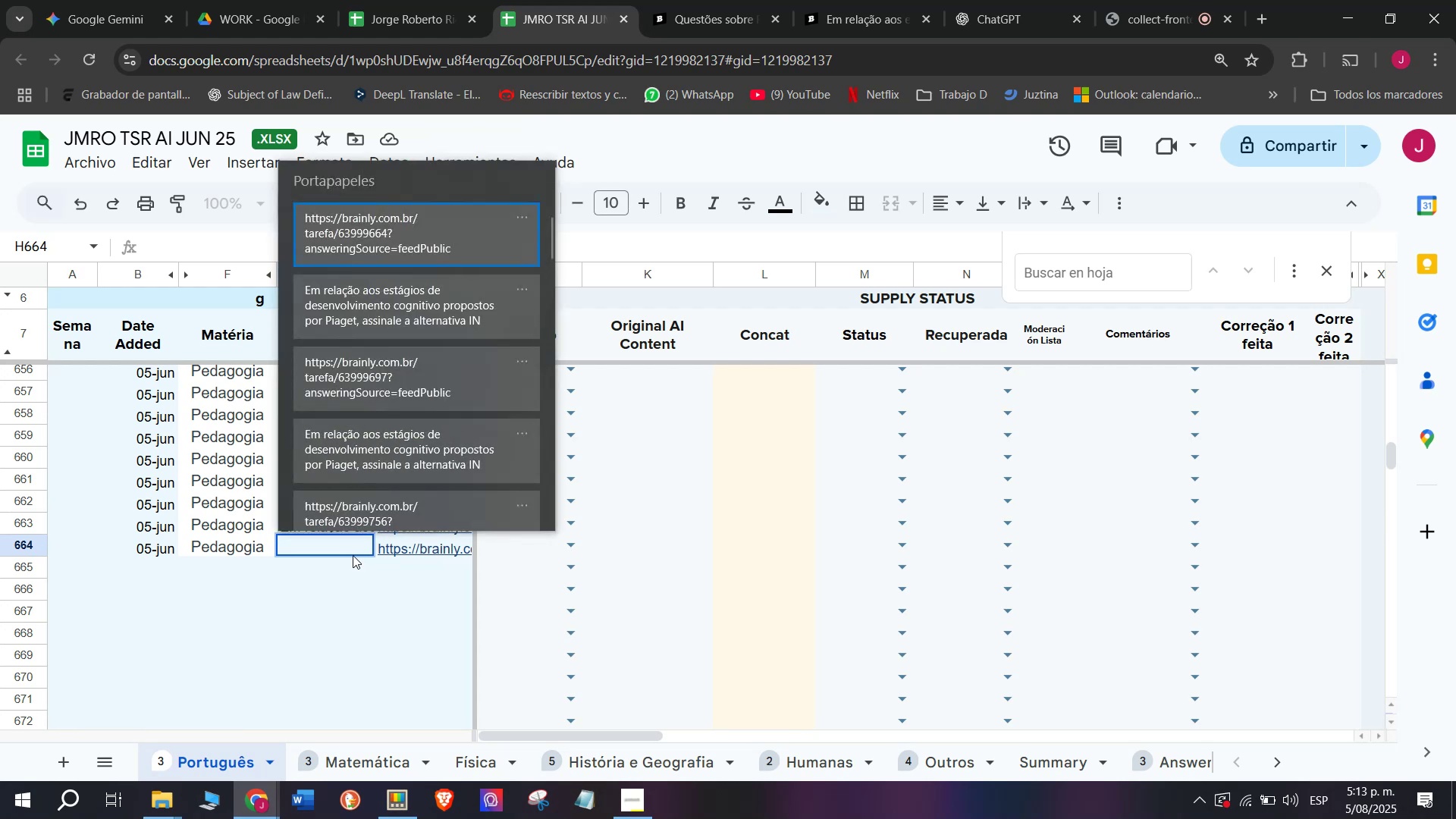 
key(Meta+V)
 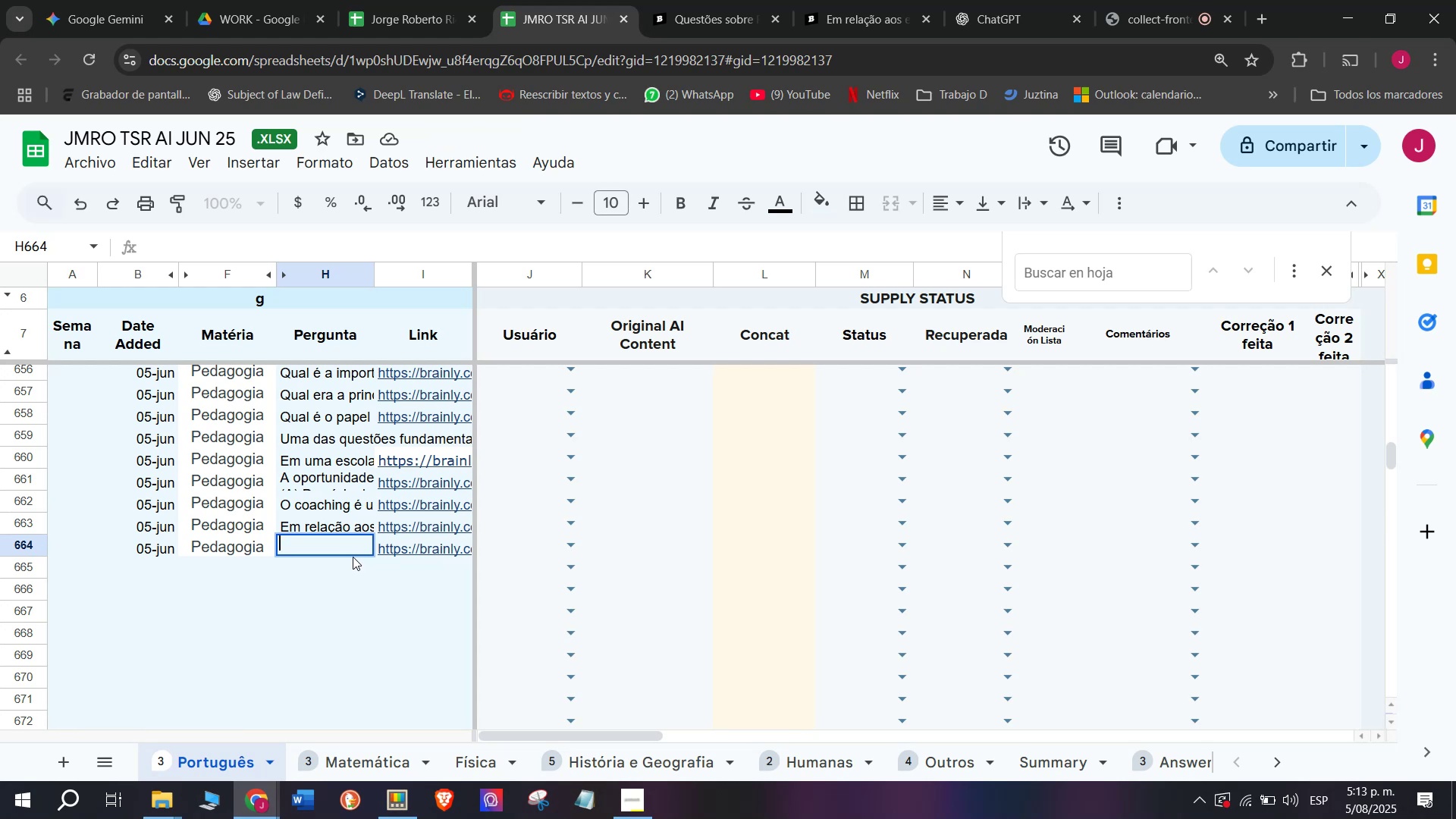 
key(Meta+F)
 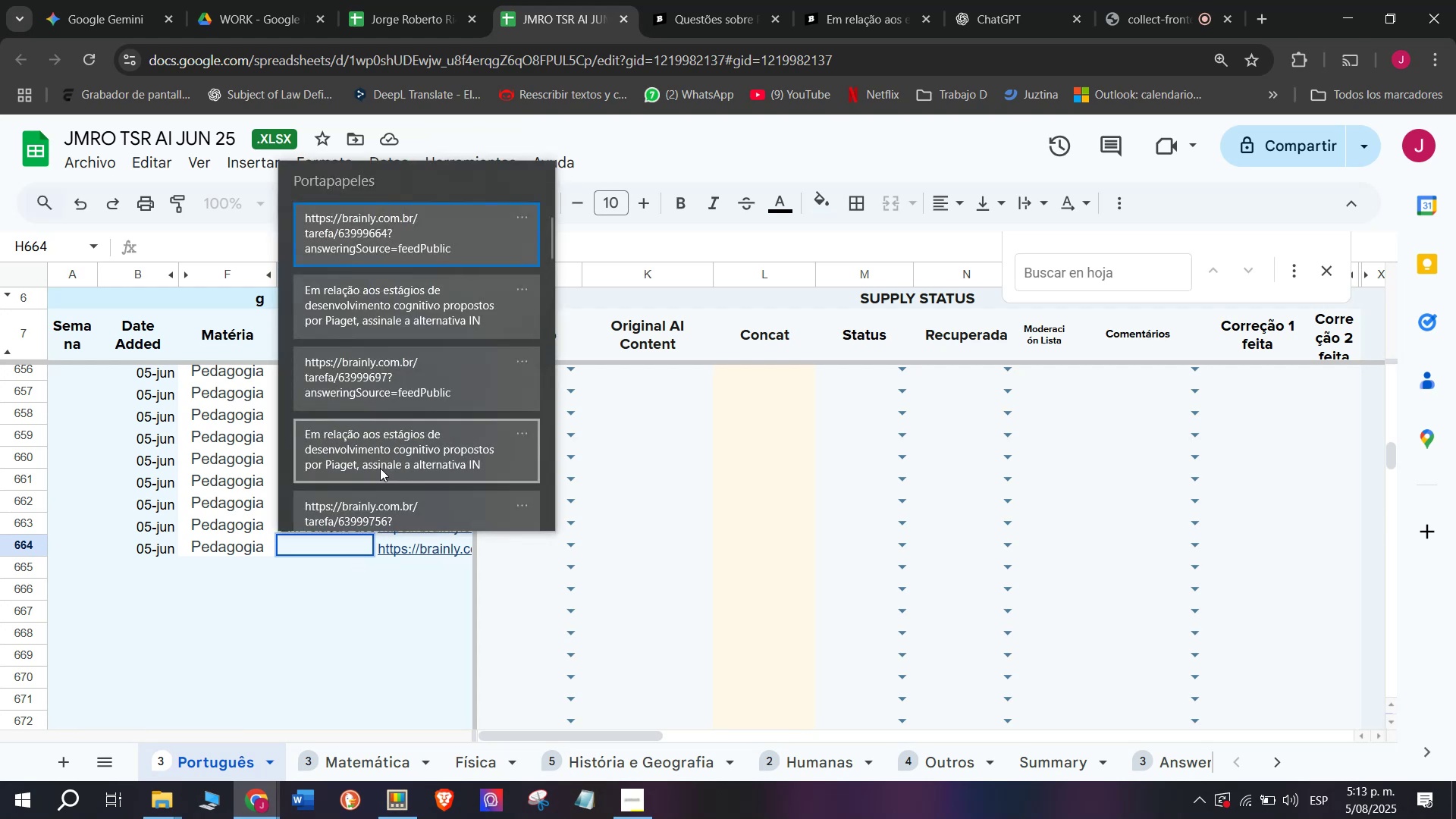 
key(Control+ControlLeft)
 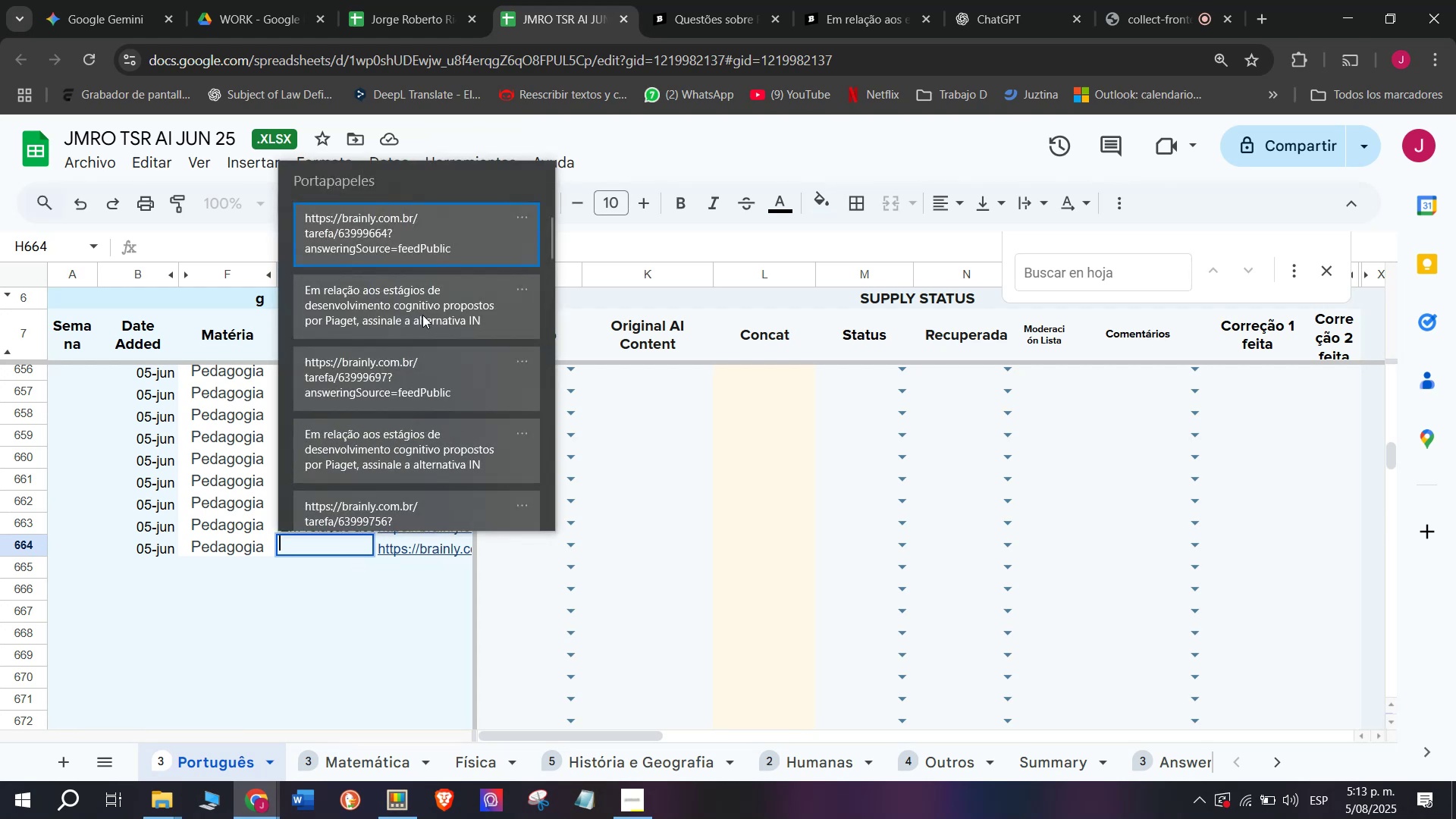 
key(Control+V)
 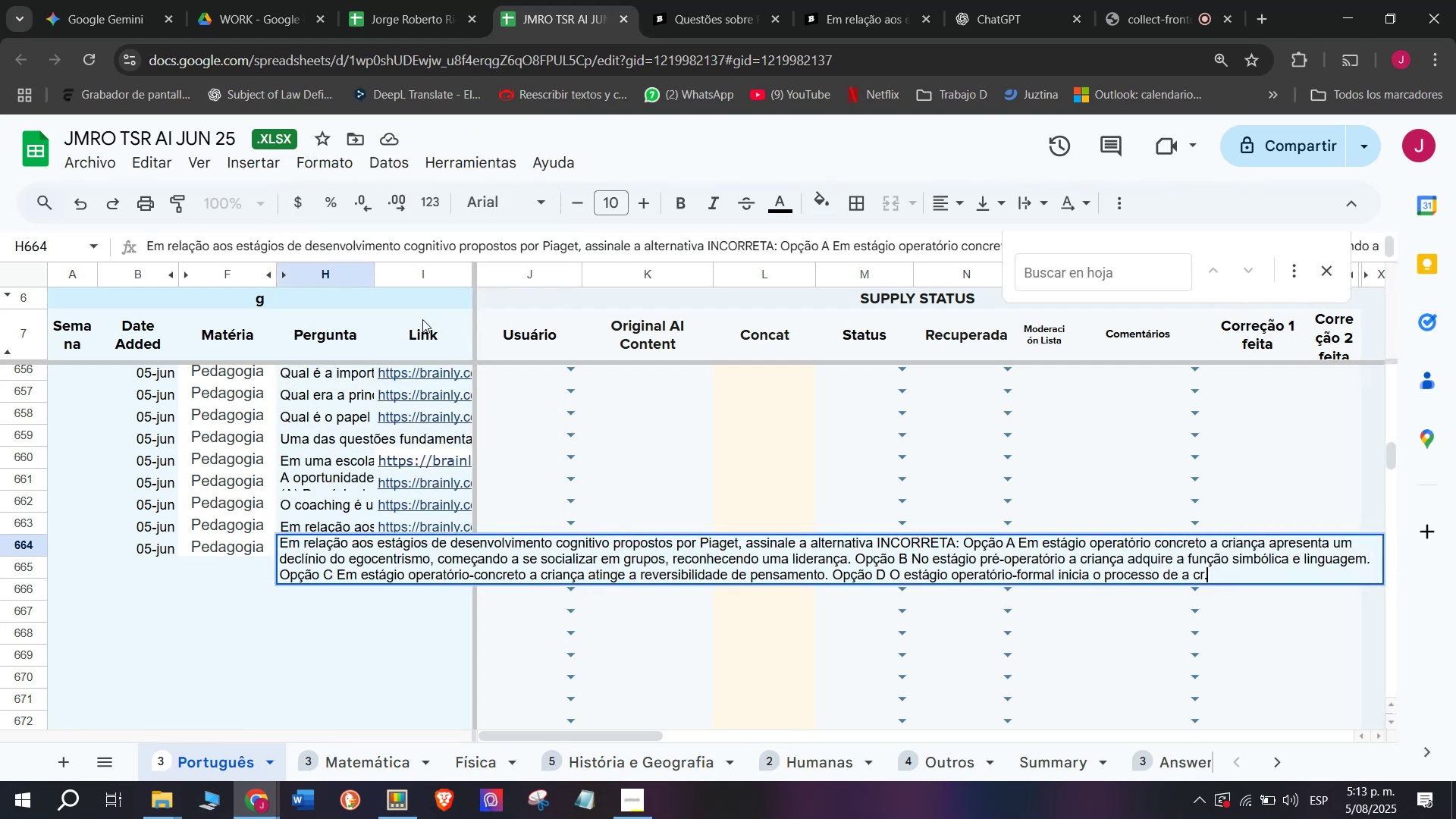 
key(Enter)
 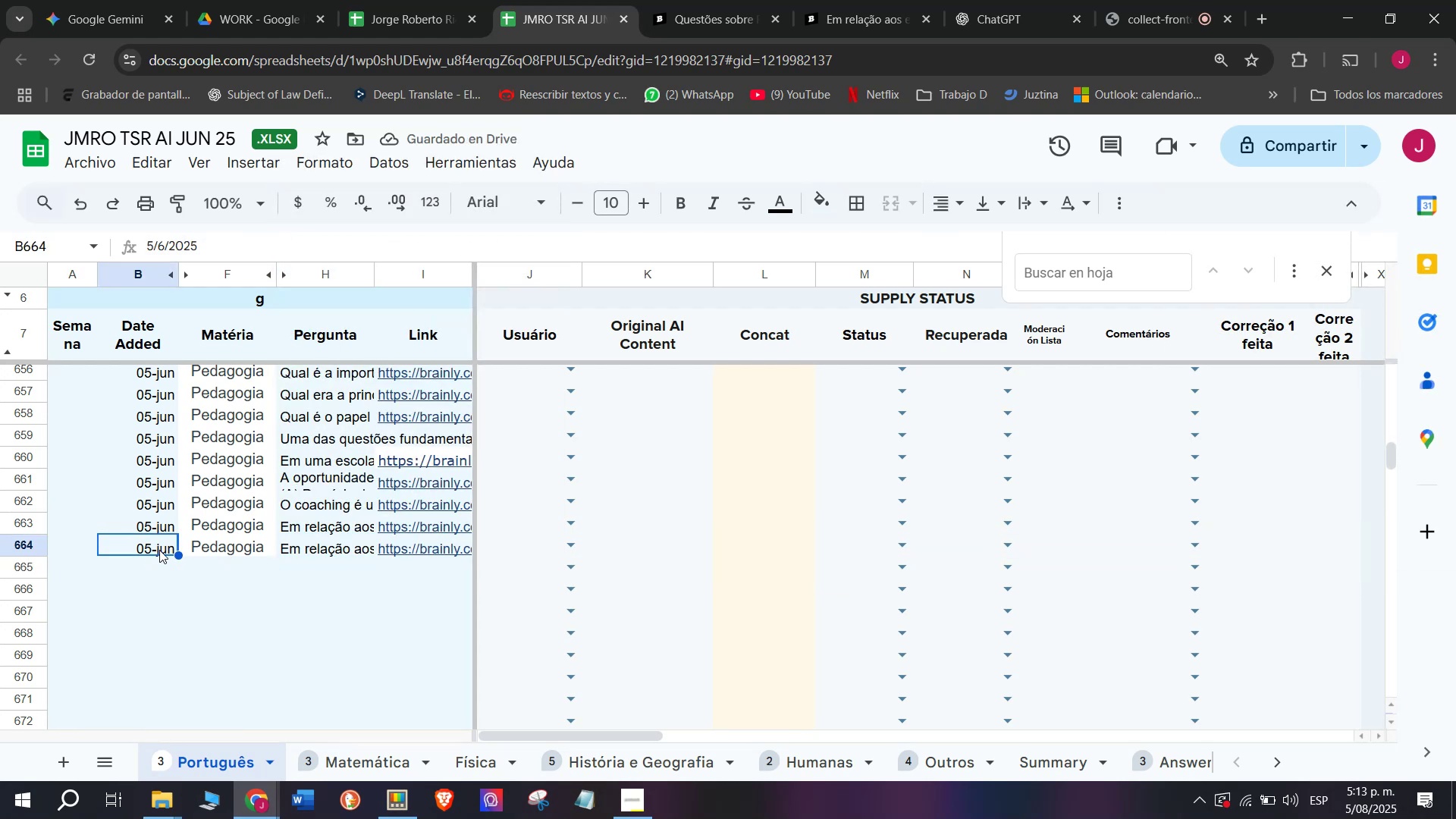 
wait(5.55)
 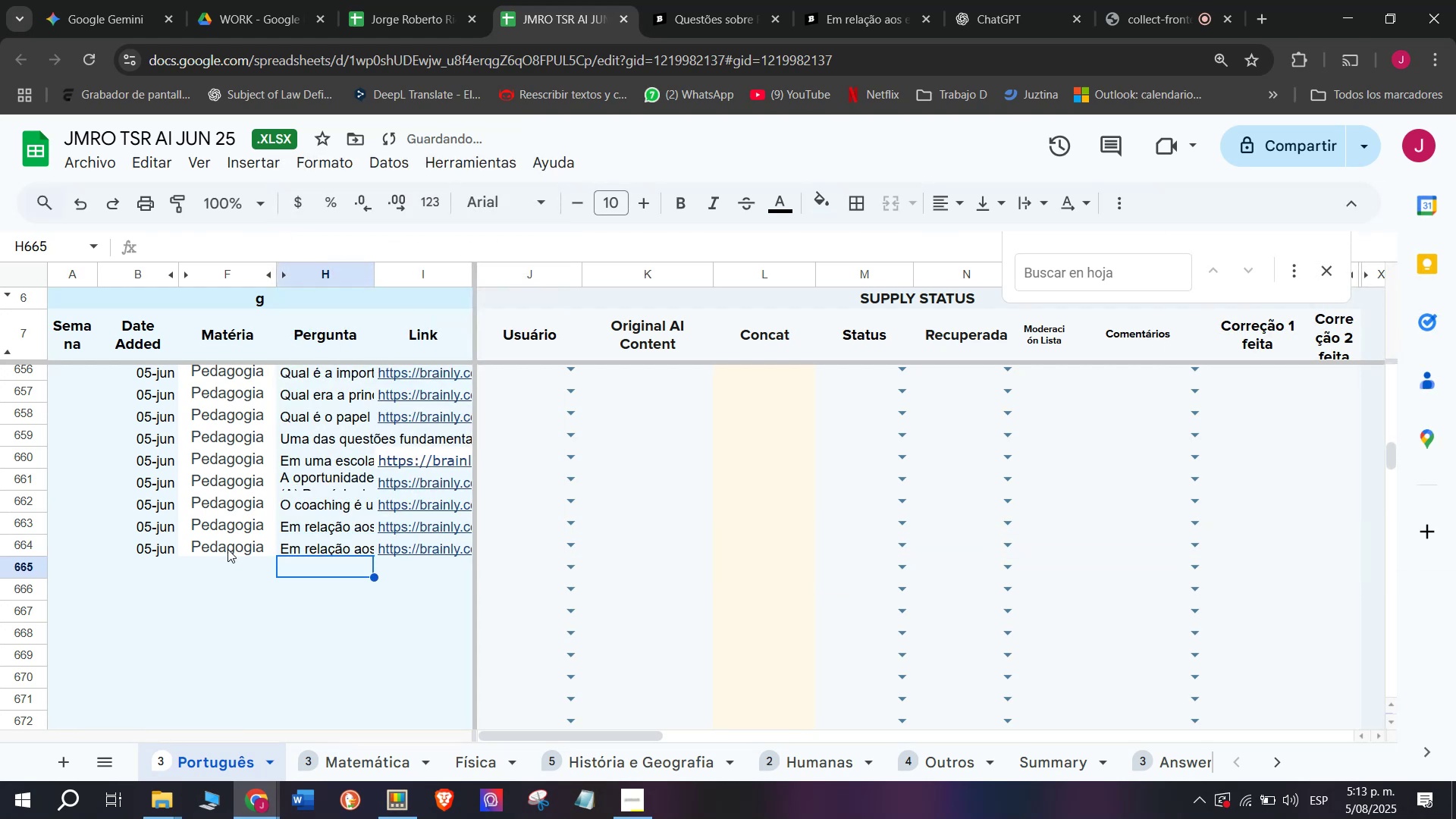 
key(Control+ControlLeft)
 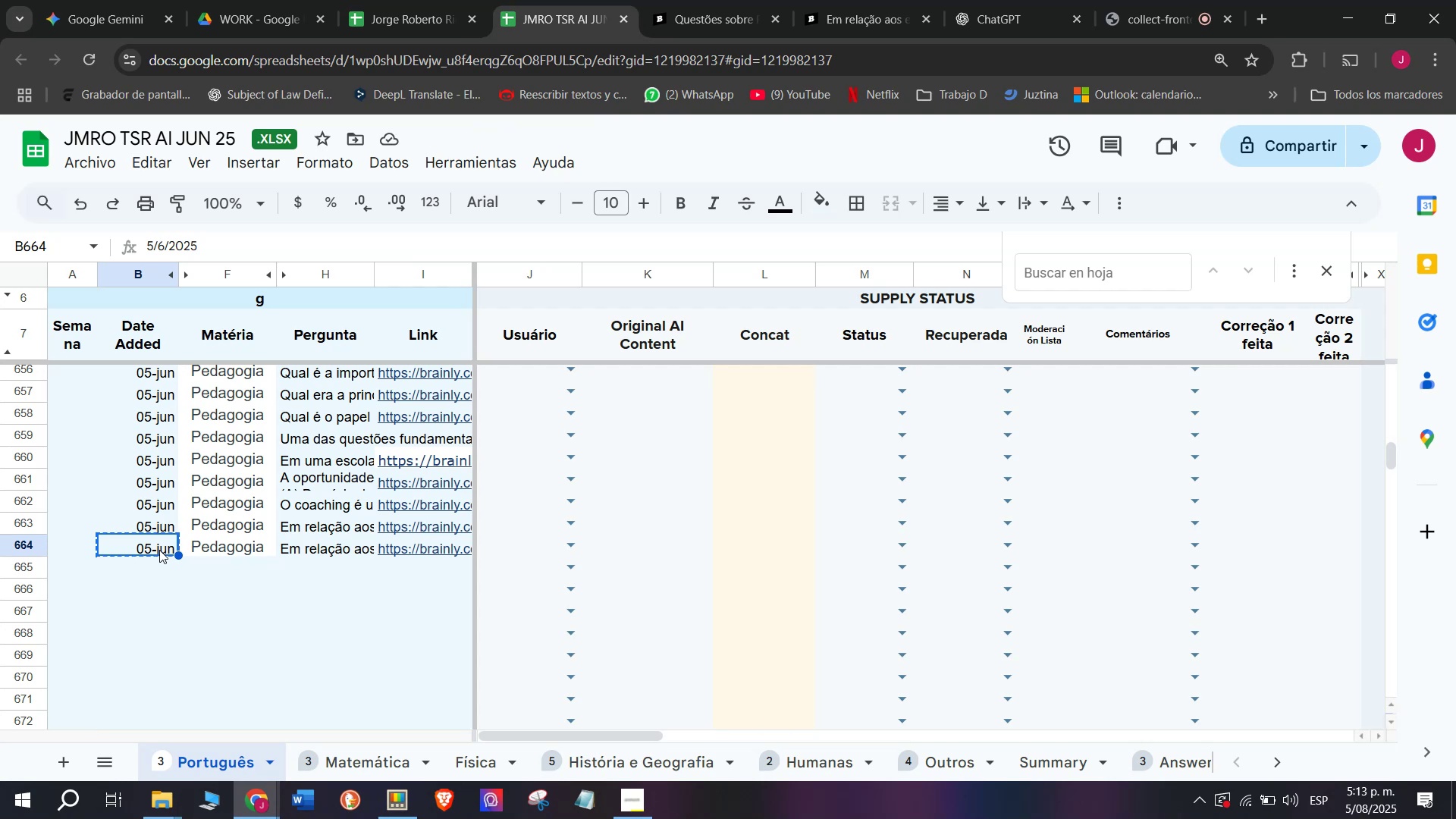 
key(Break)
 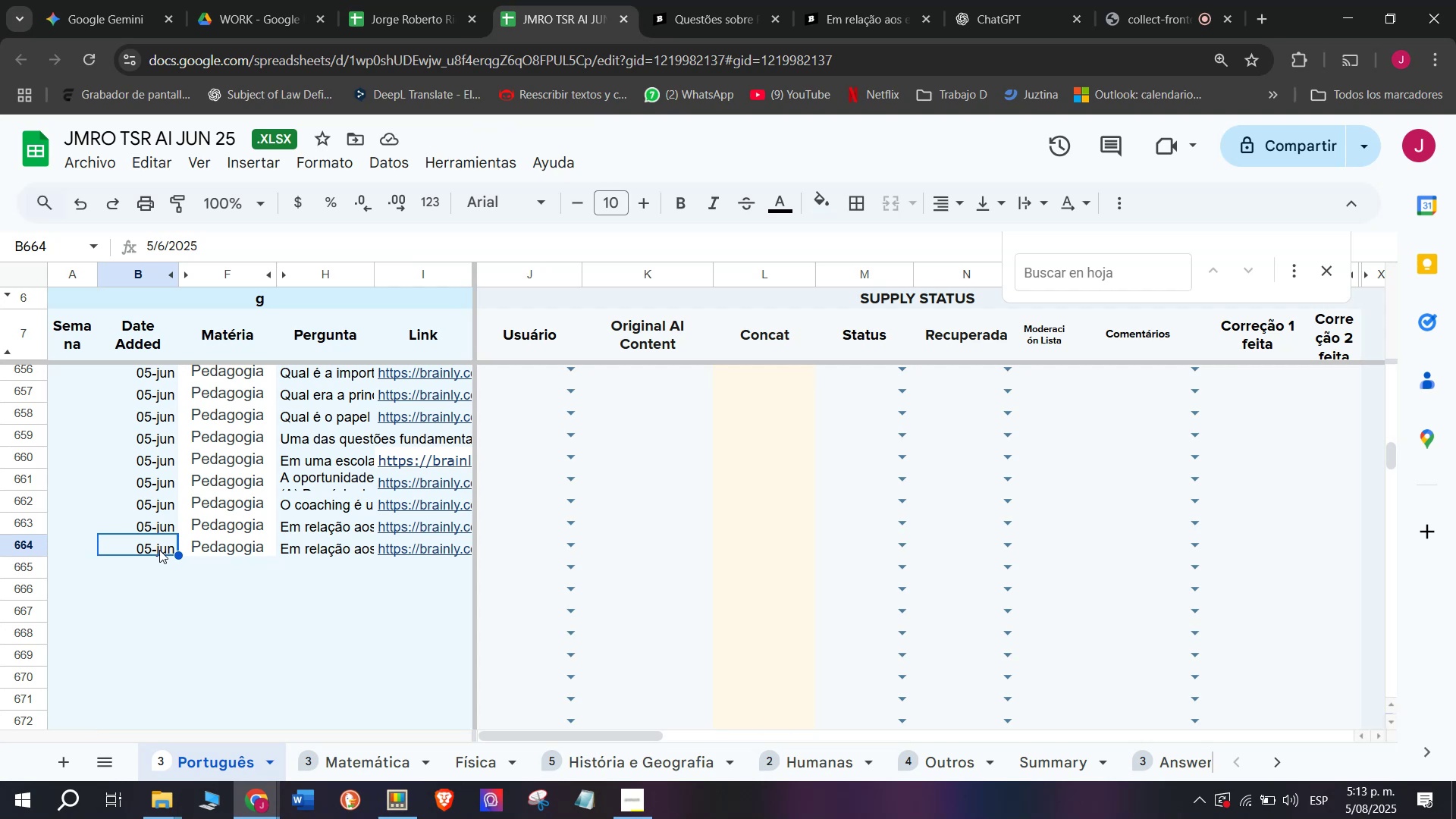 
key(Control+C)
 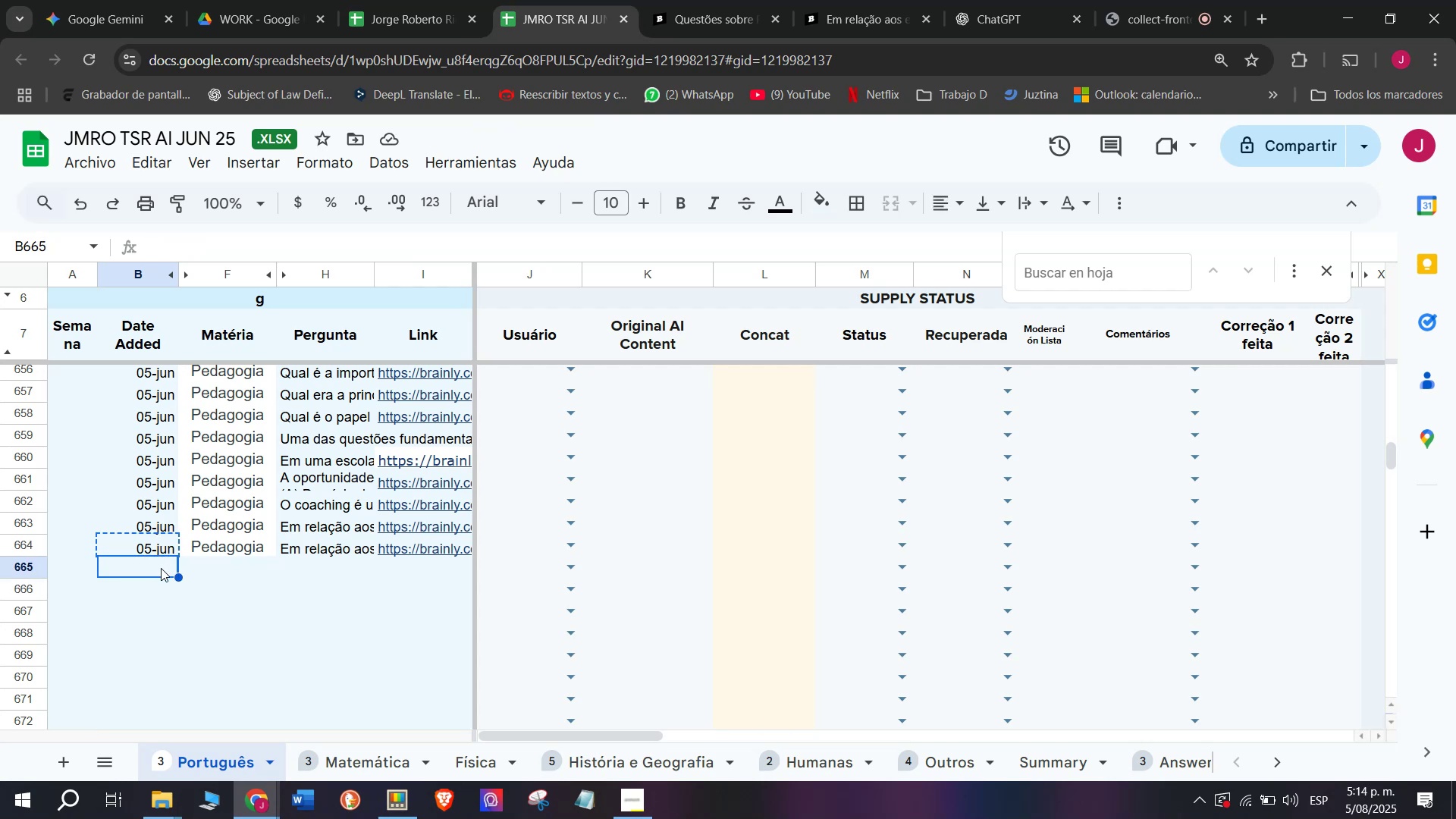 
key(Z)
 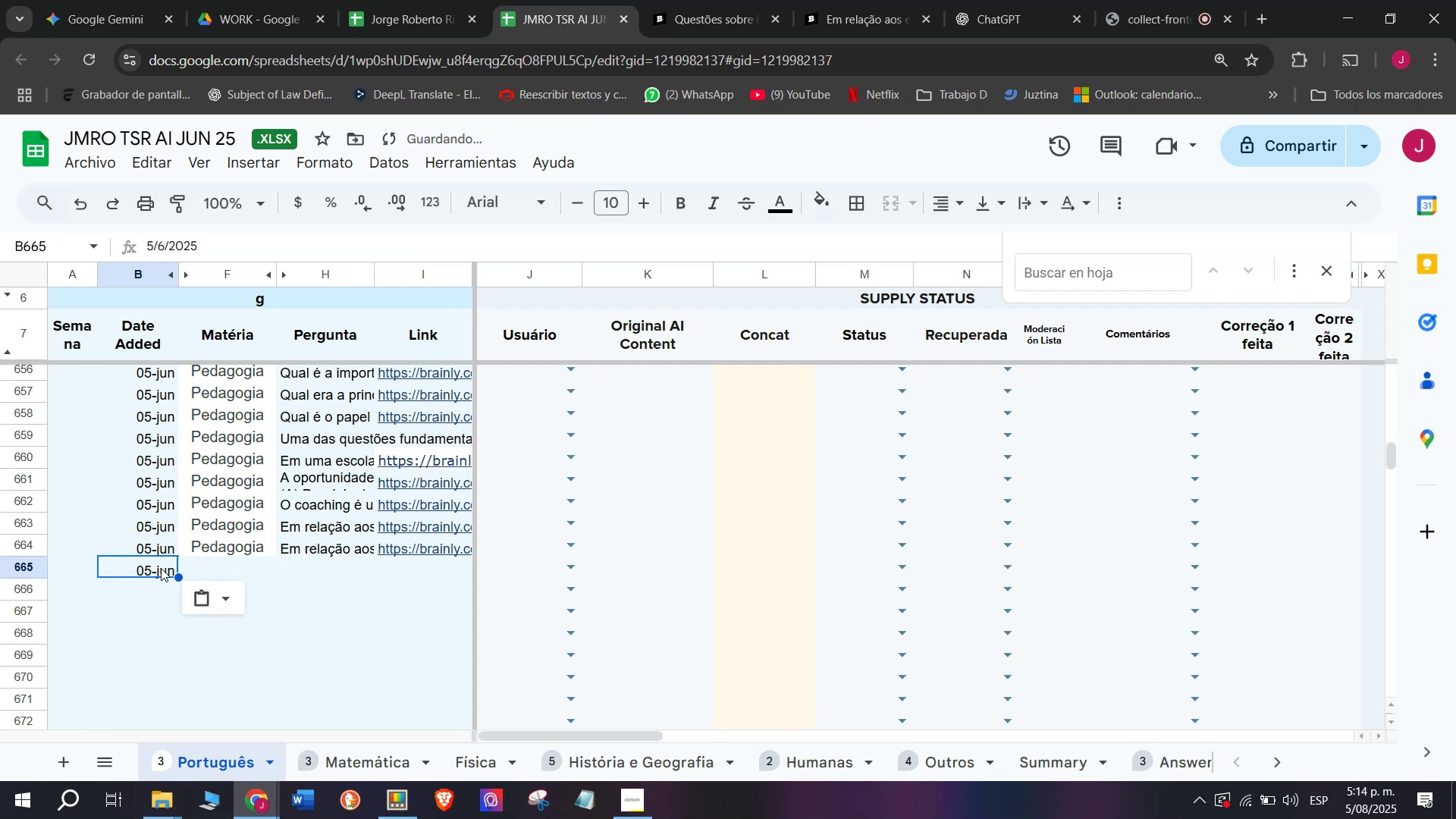 
key(Control+ControlLeft)
 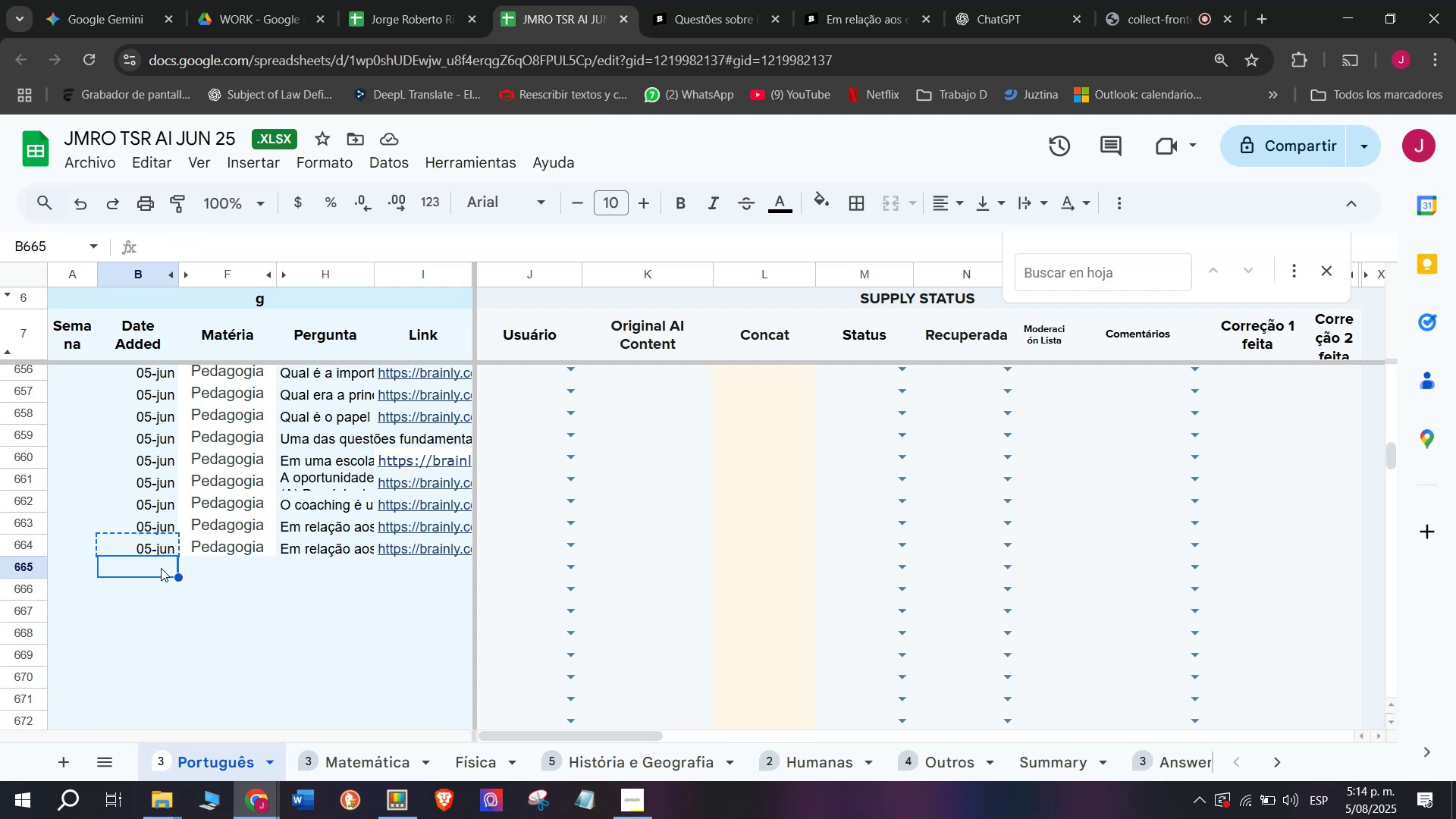 
key(Control+V)
 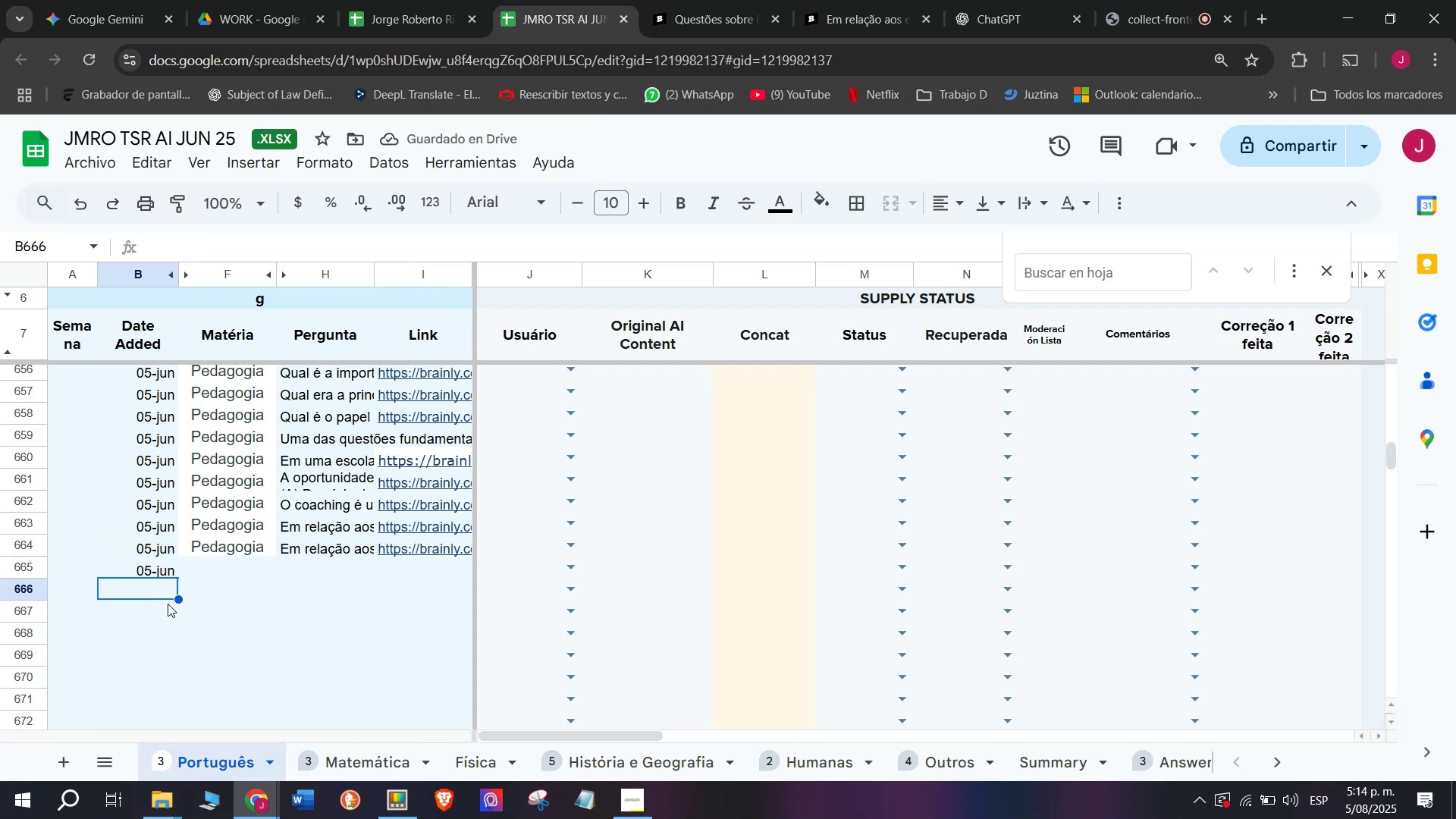 
key(Control+ControlLeft)
 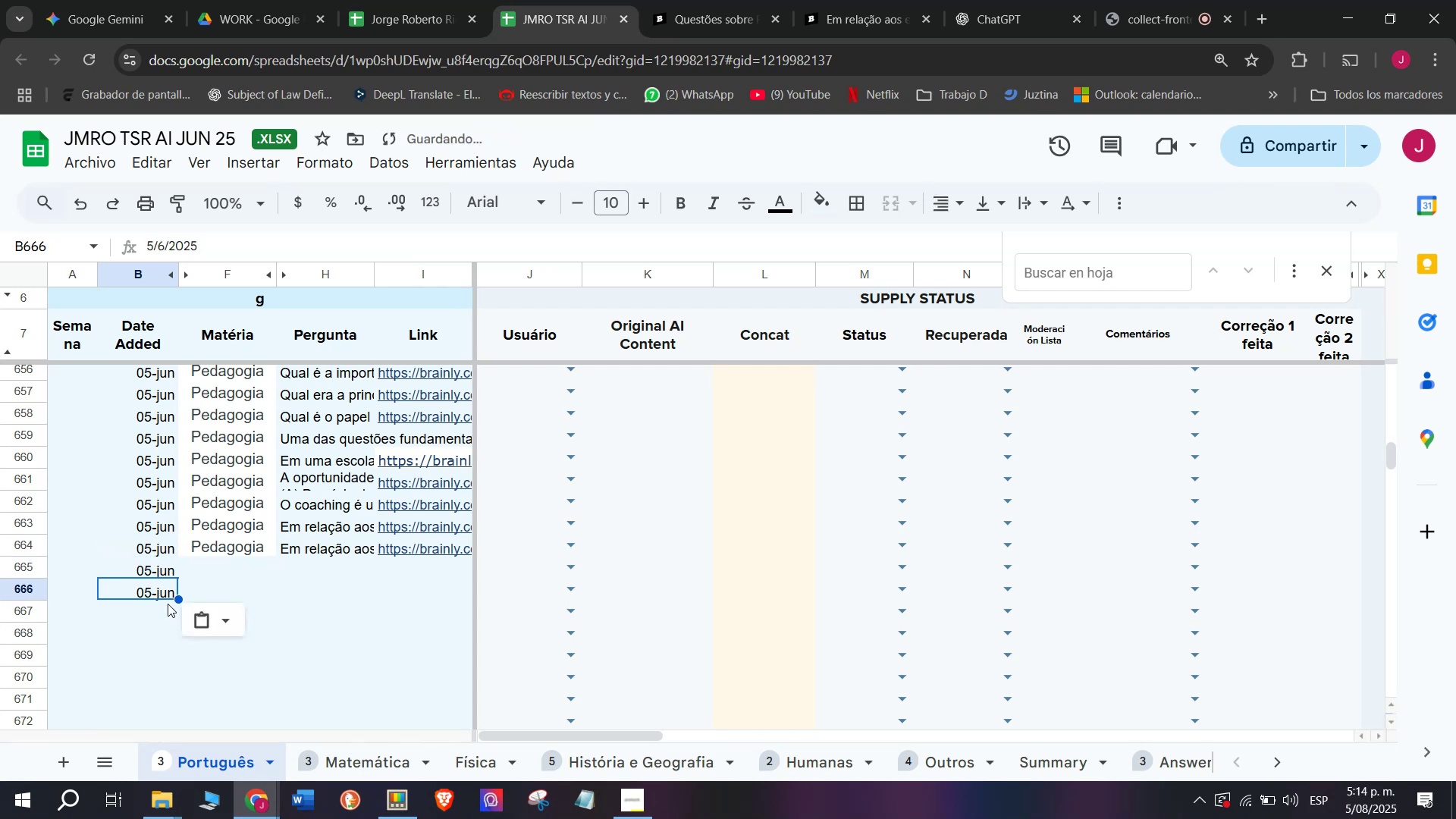 
key(Z)
 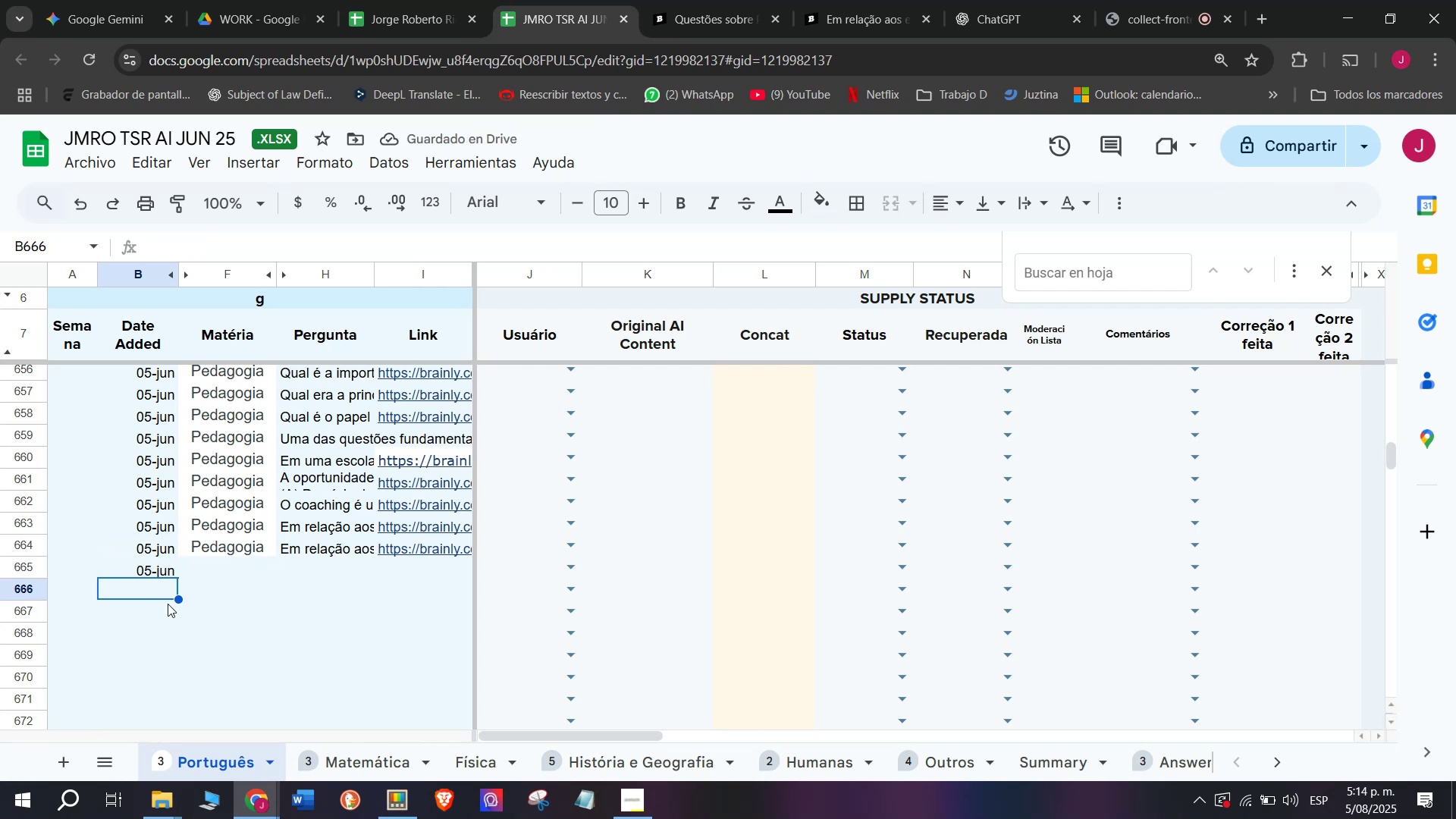 
key(Control+V)
 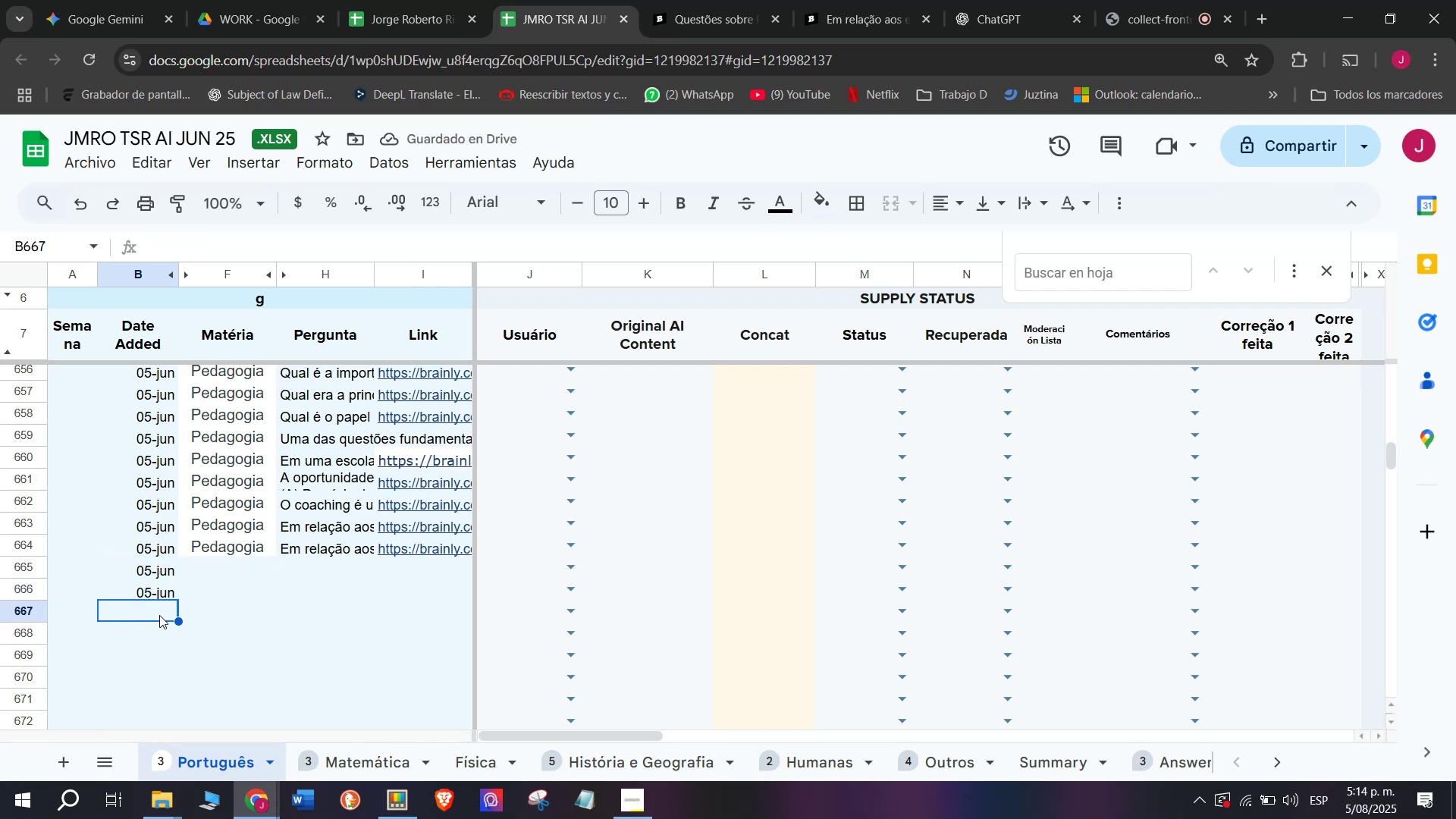 
key(Z)
 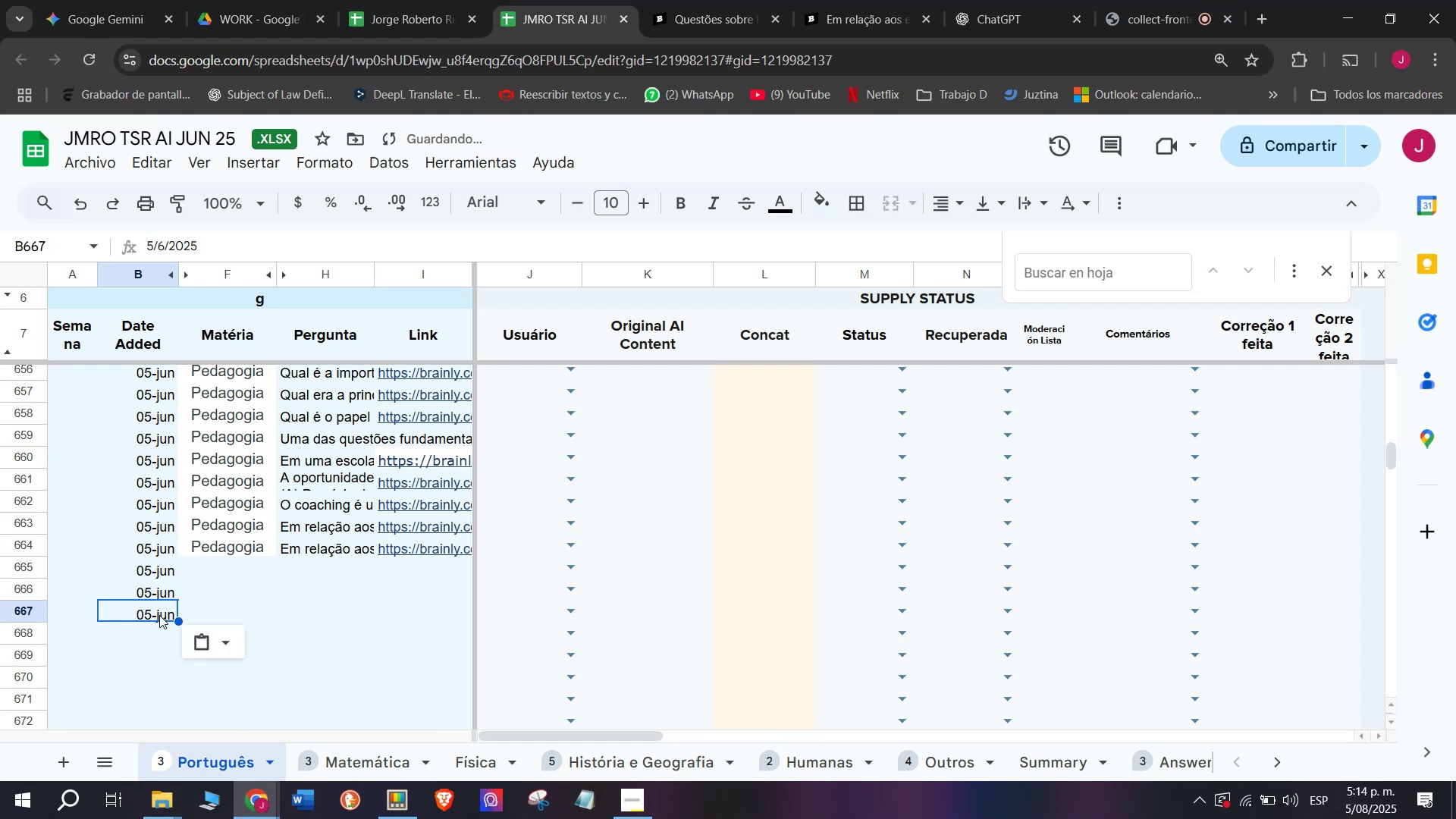 
key(Control+ControlLeft)
 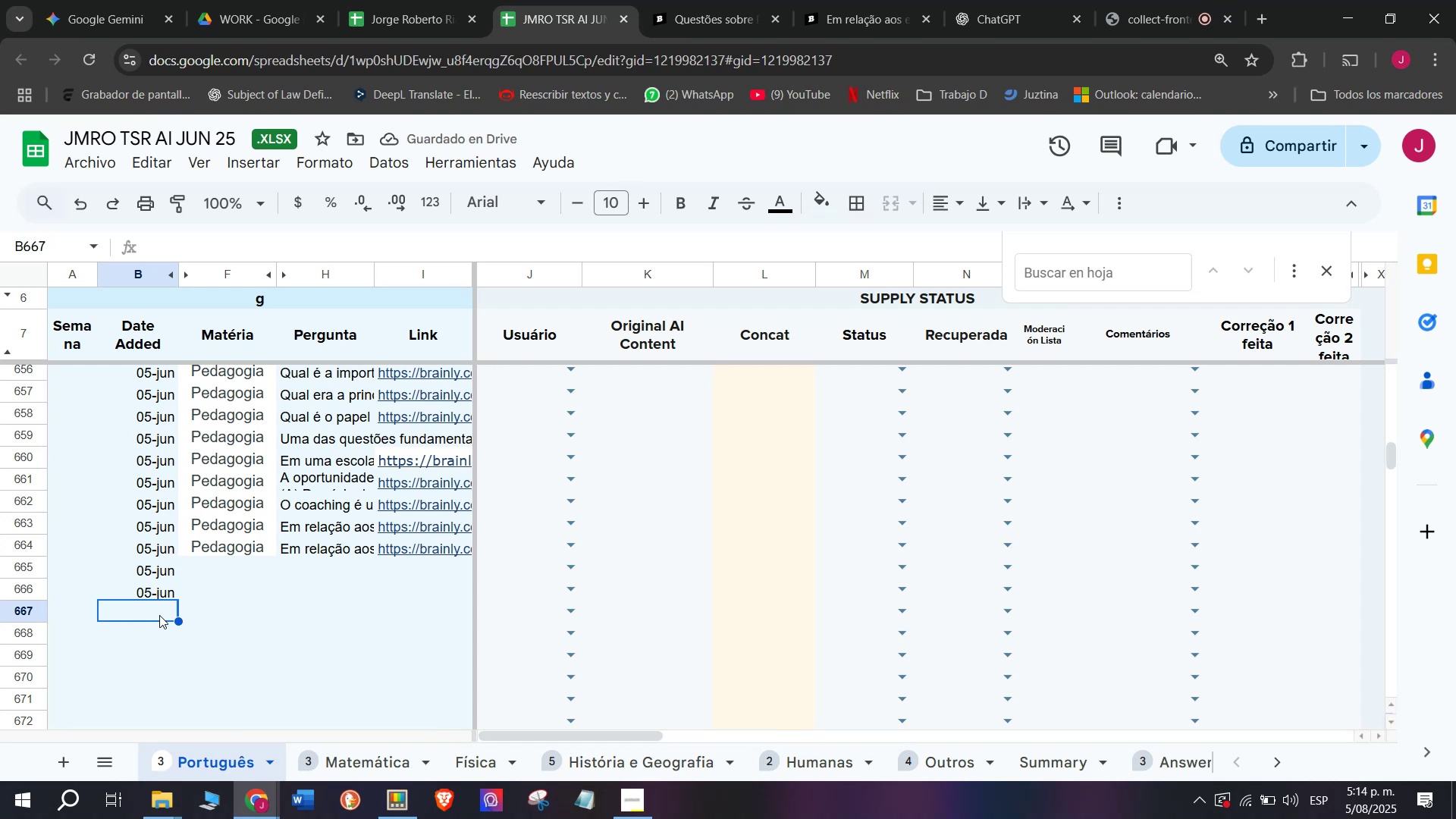 
key(Control+V)
 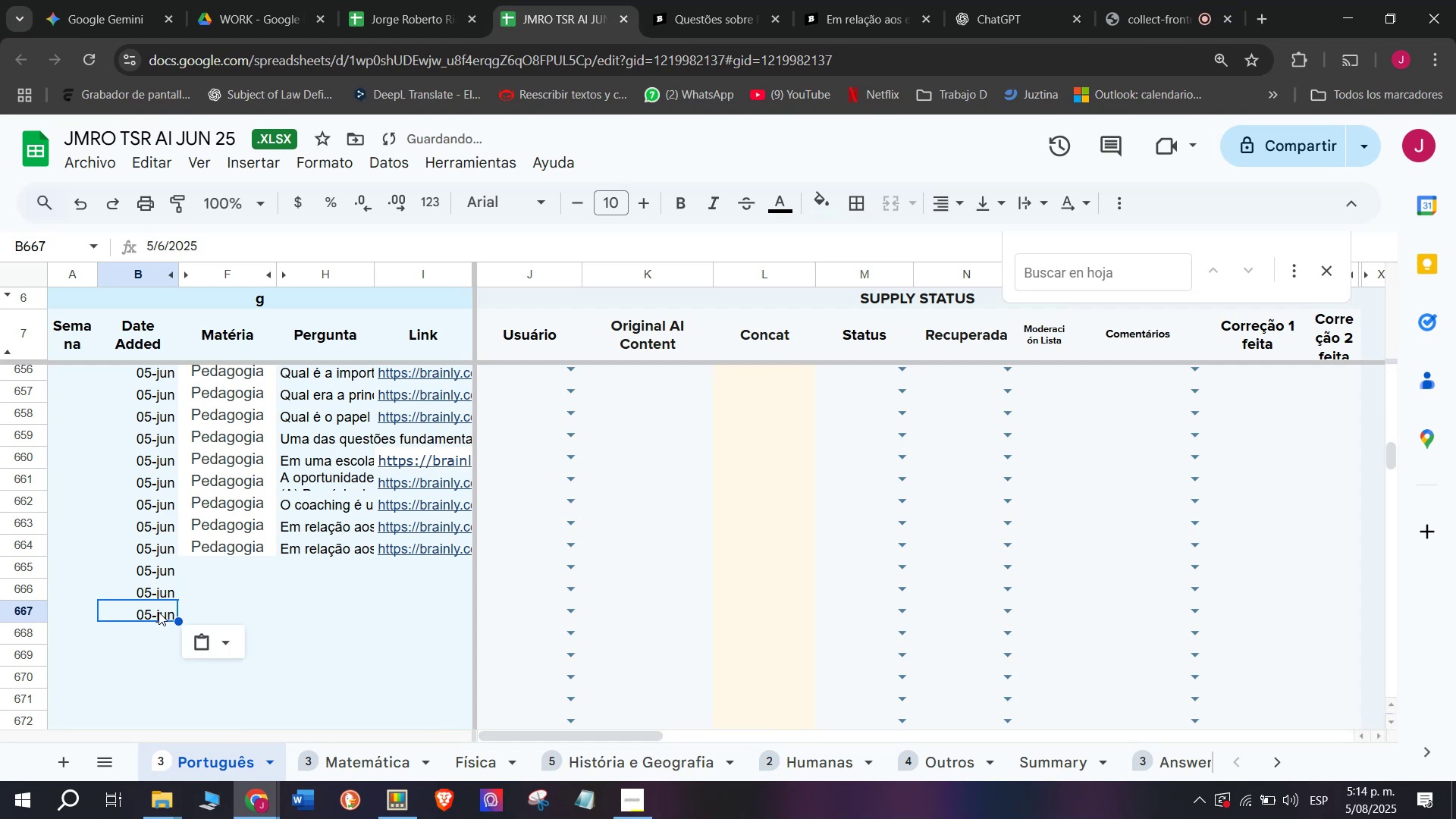 
left_click([150, 638])
 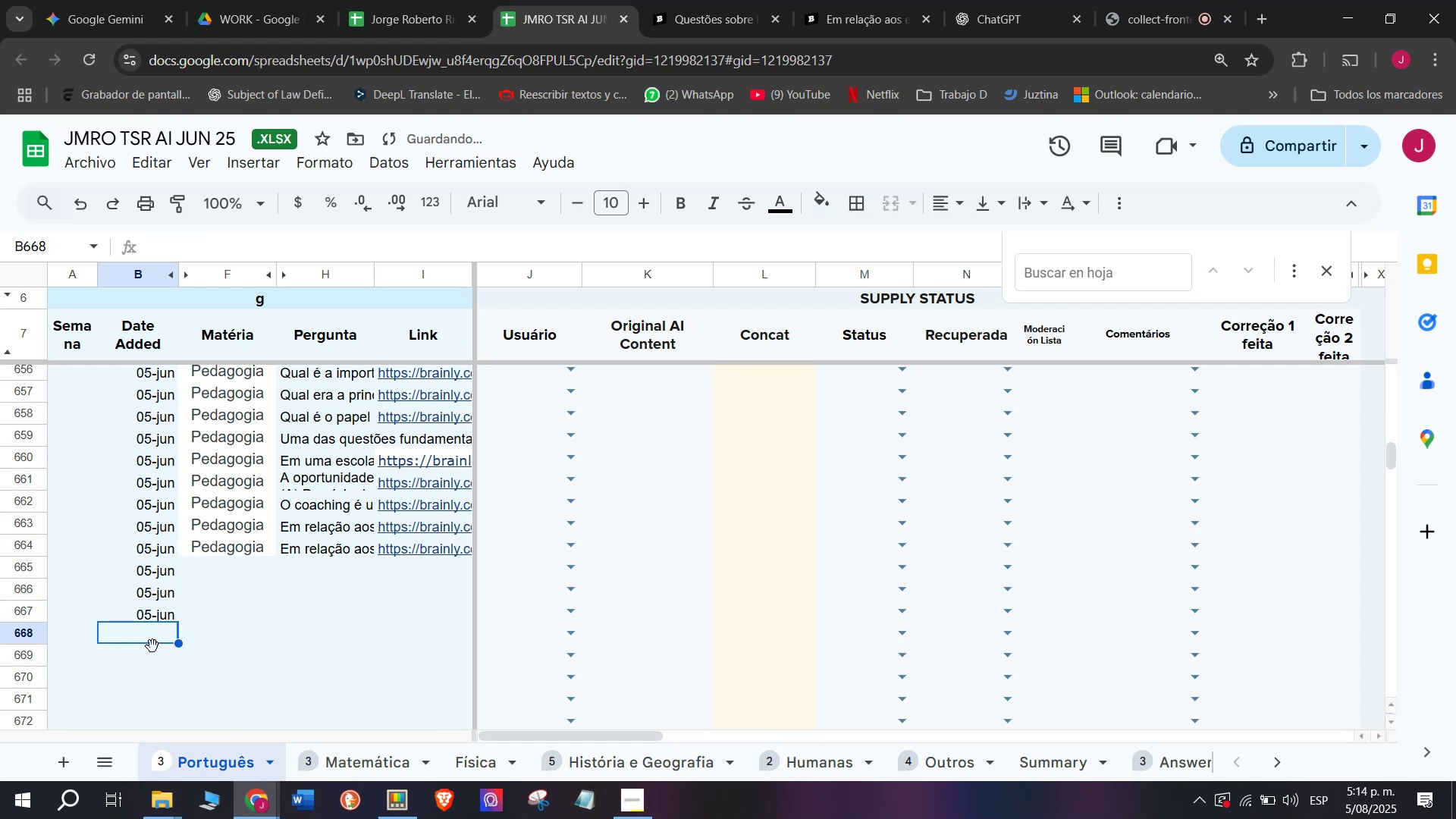 
key(Control+ControlLeft)
 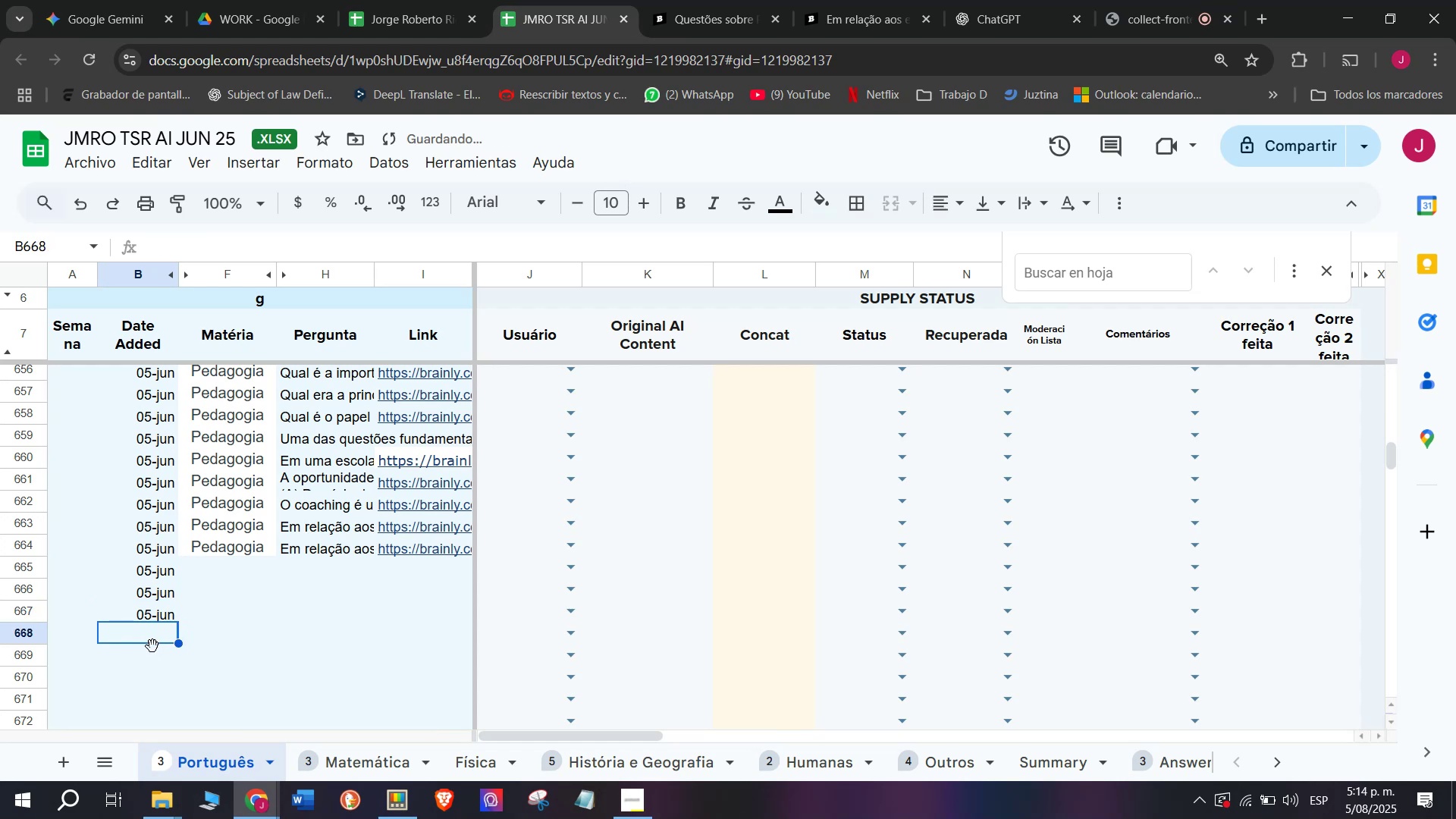 
key(Z)
 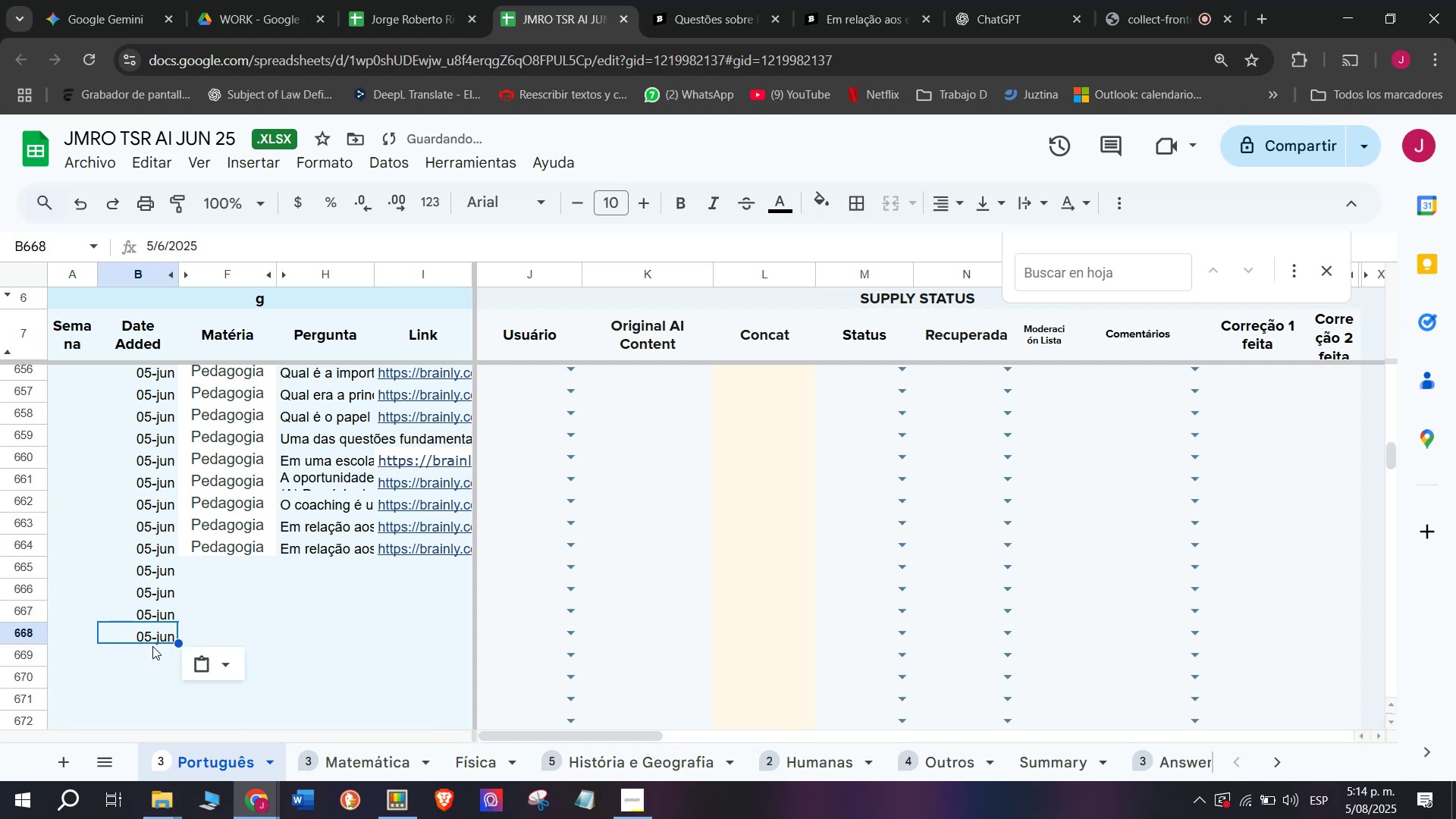 
key(Control+V)
 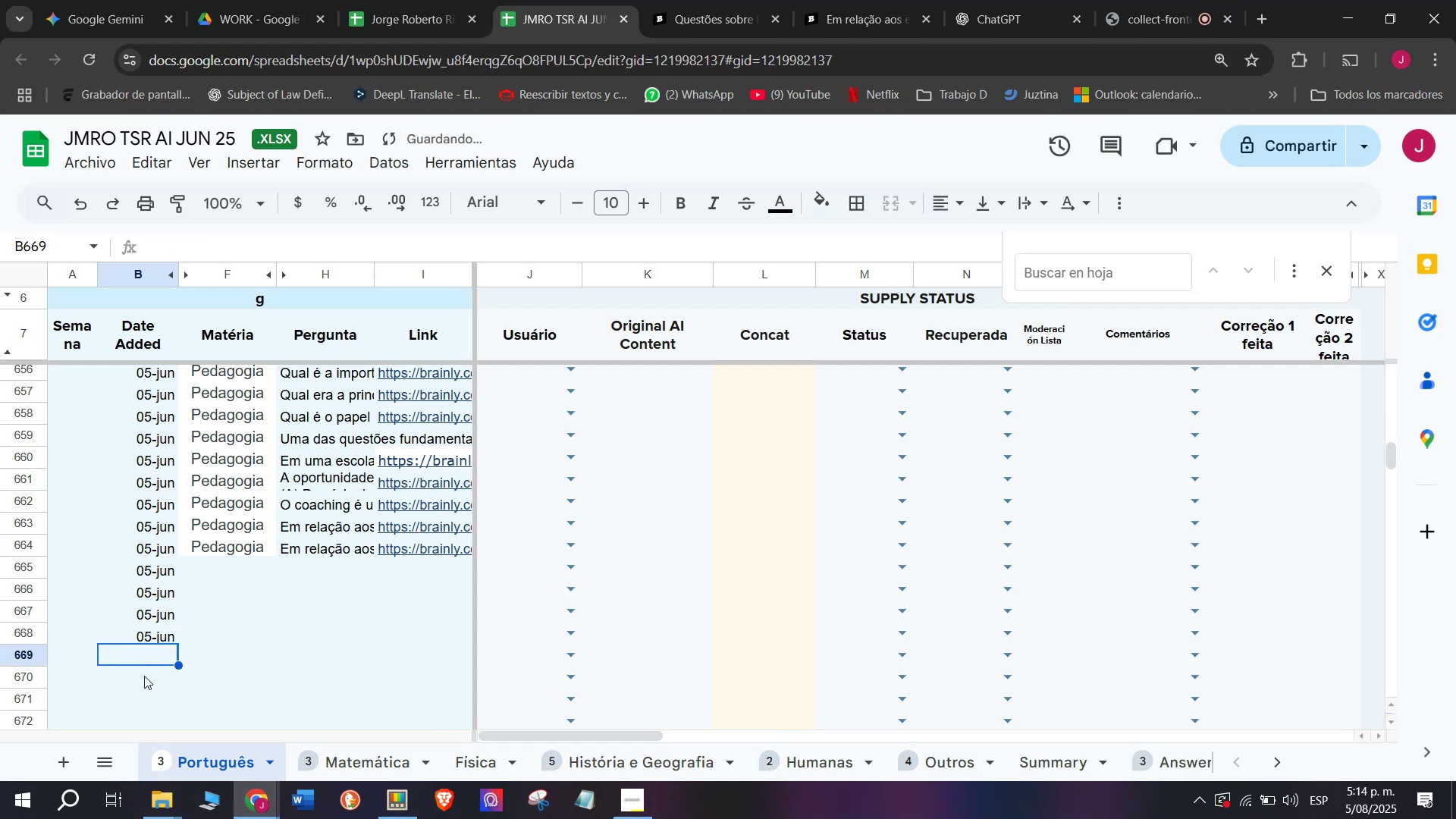 
key(Z)
 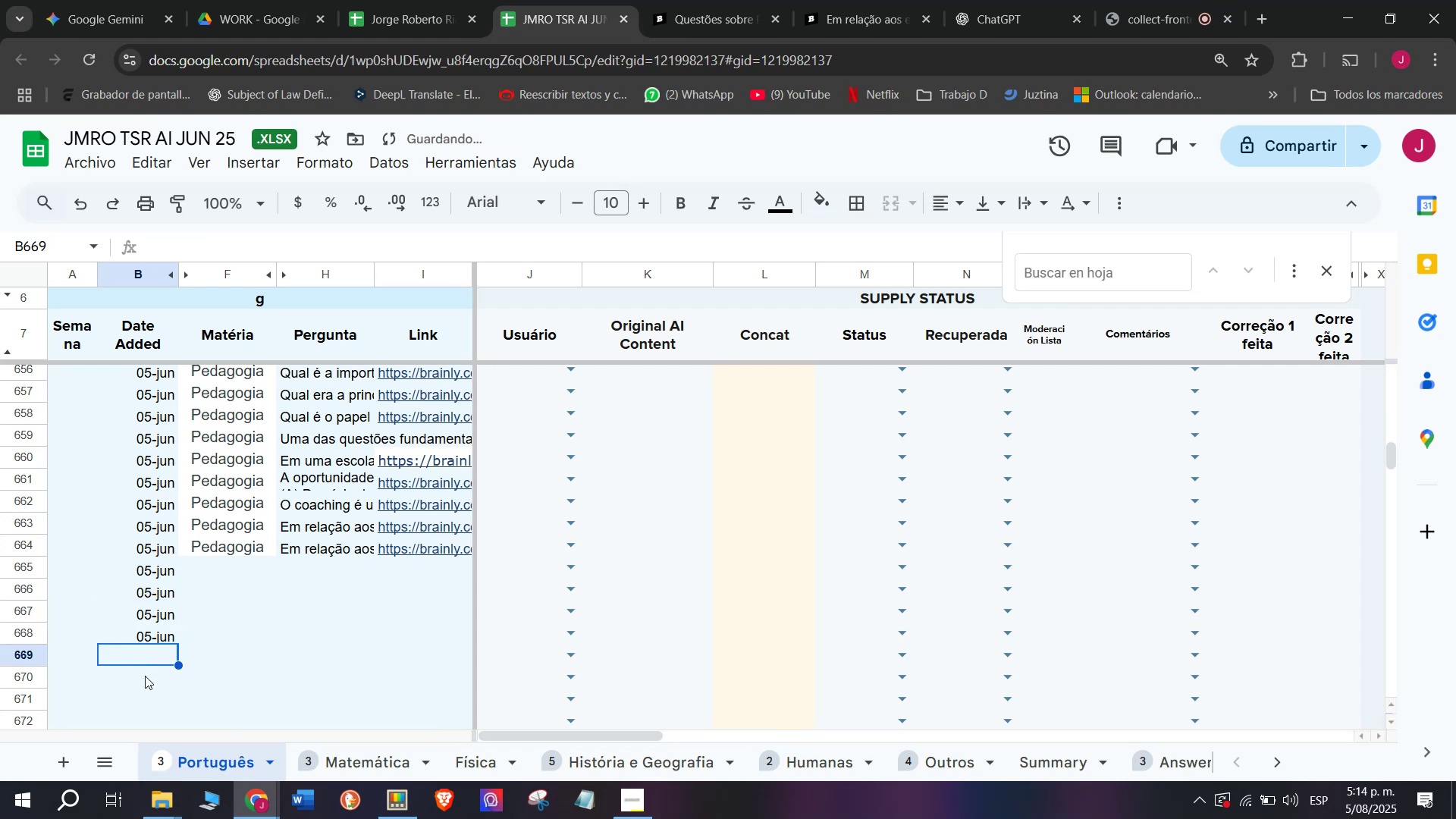 
key(Control+ControlLeft)
 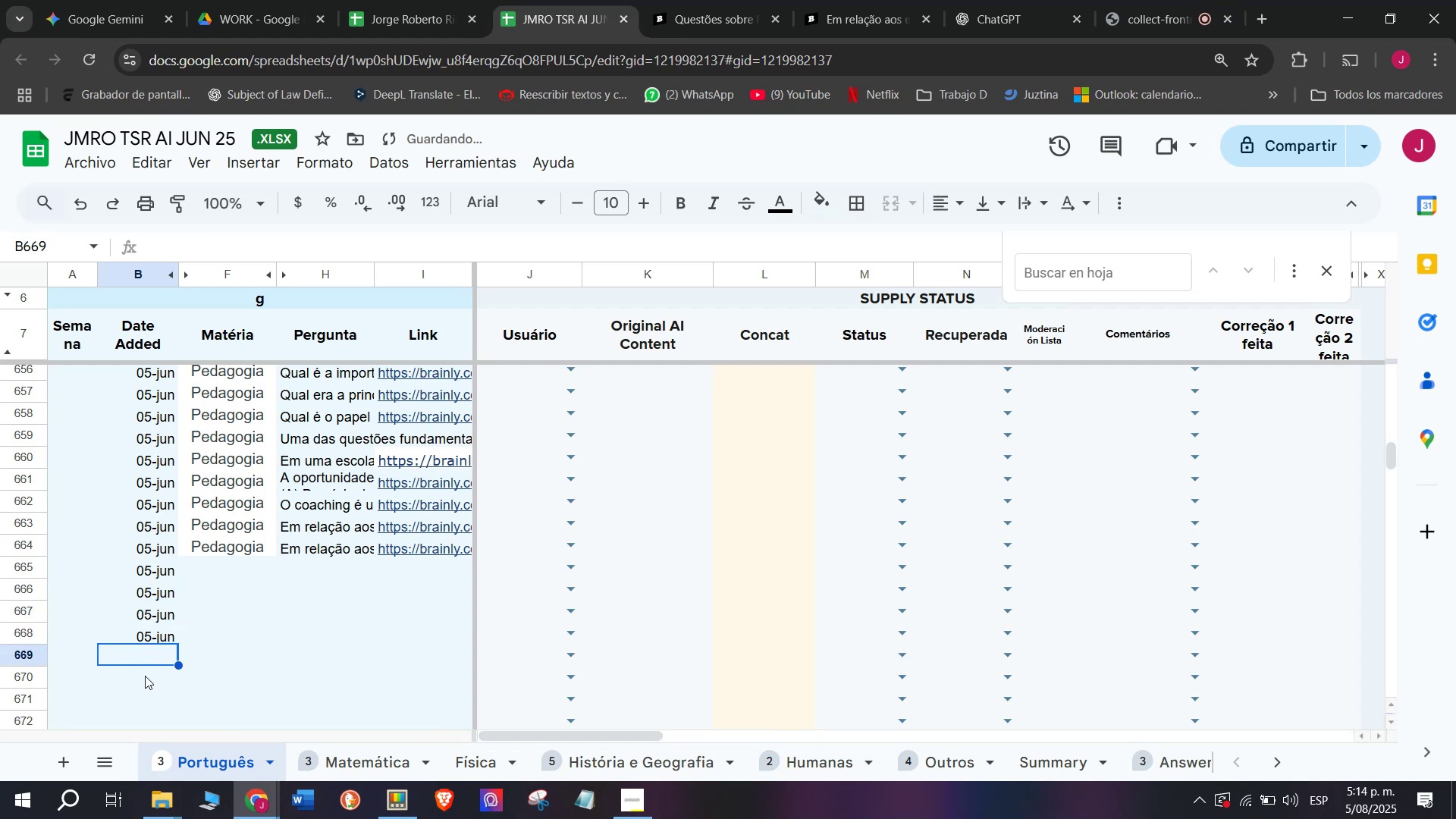 
key(Control+V)
 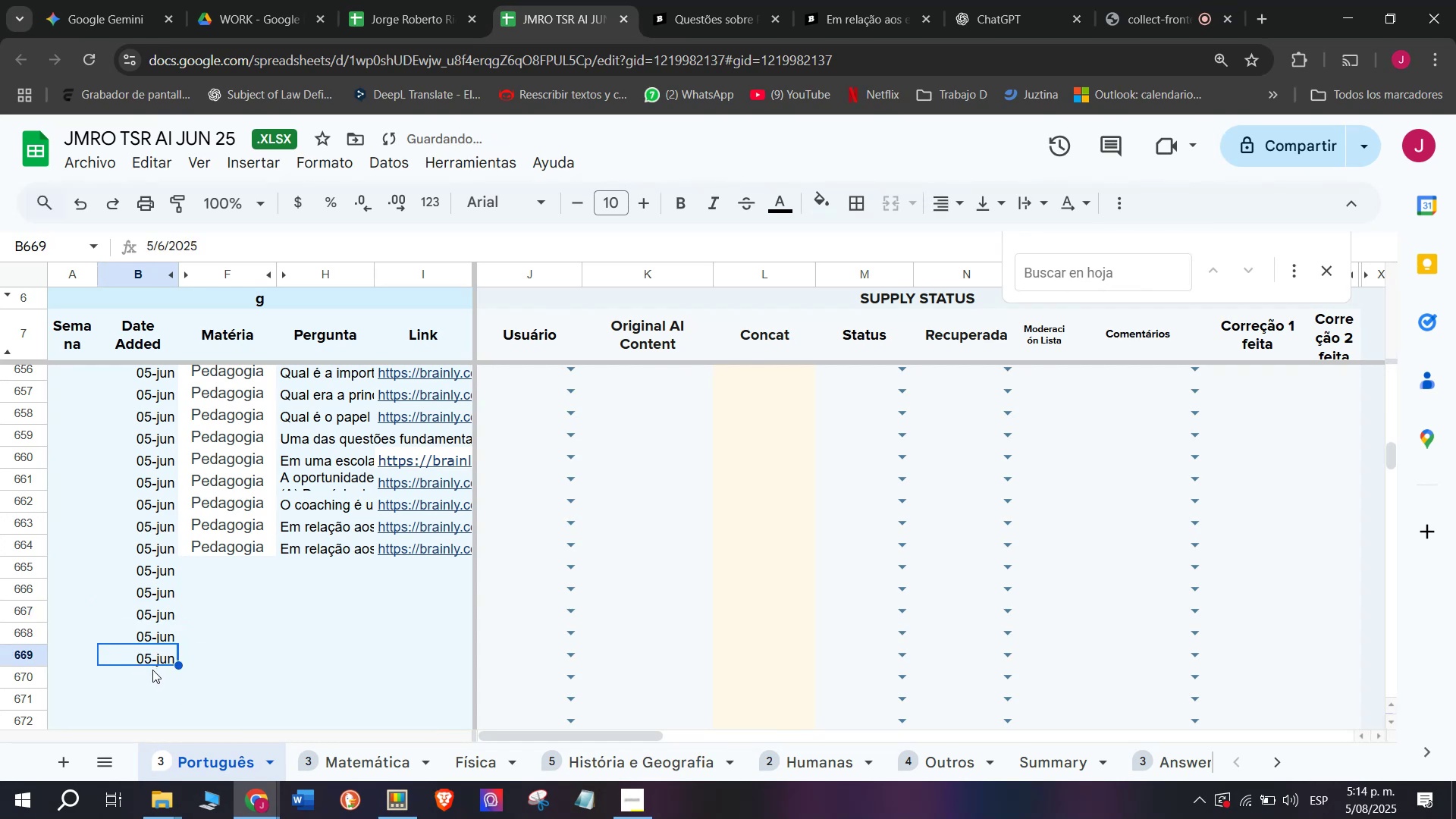 
left_click([150, 680])
 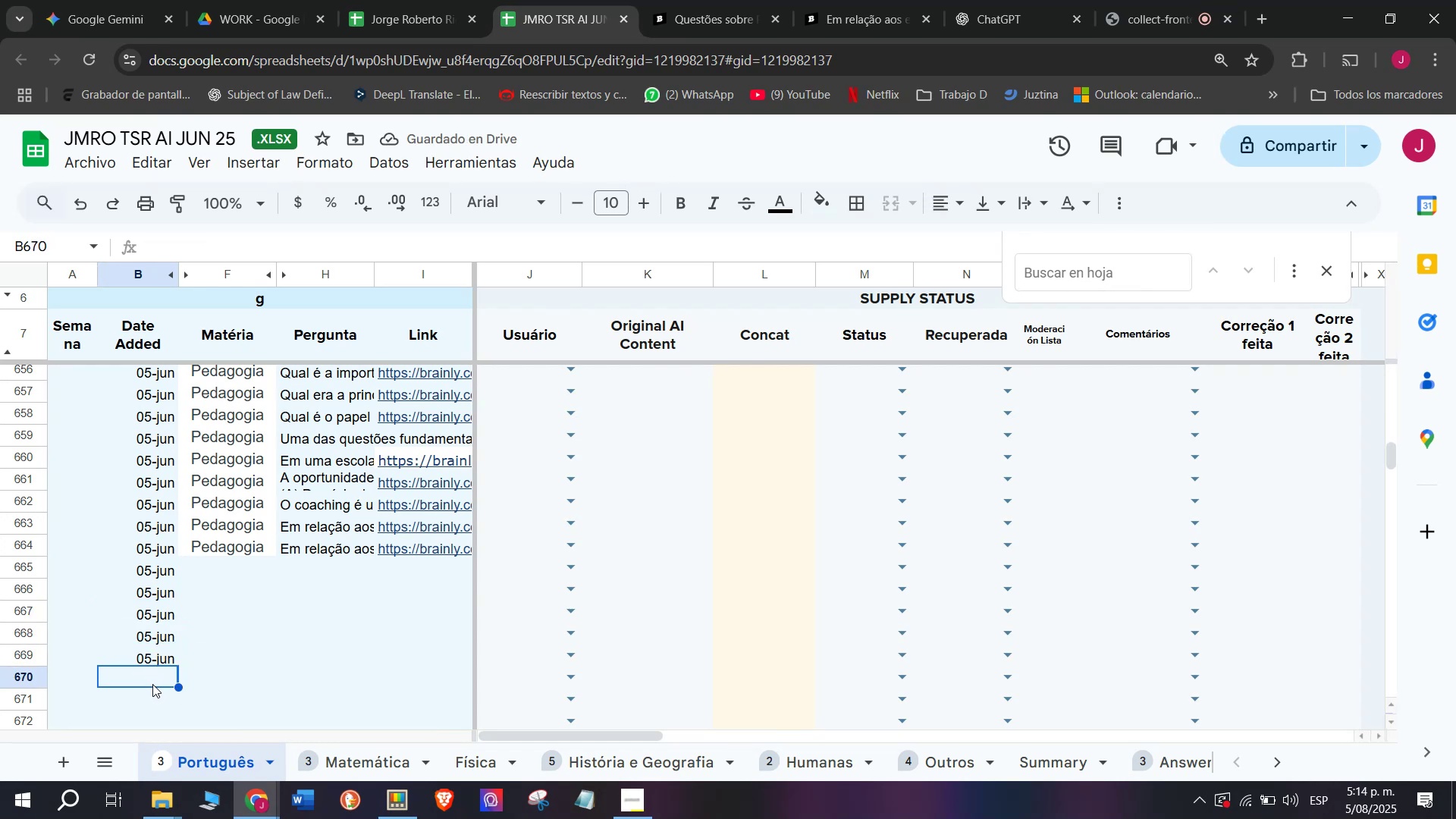 
key(Control+ControlLeft)
 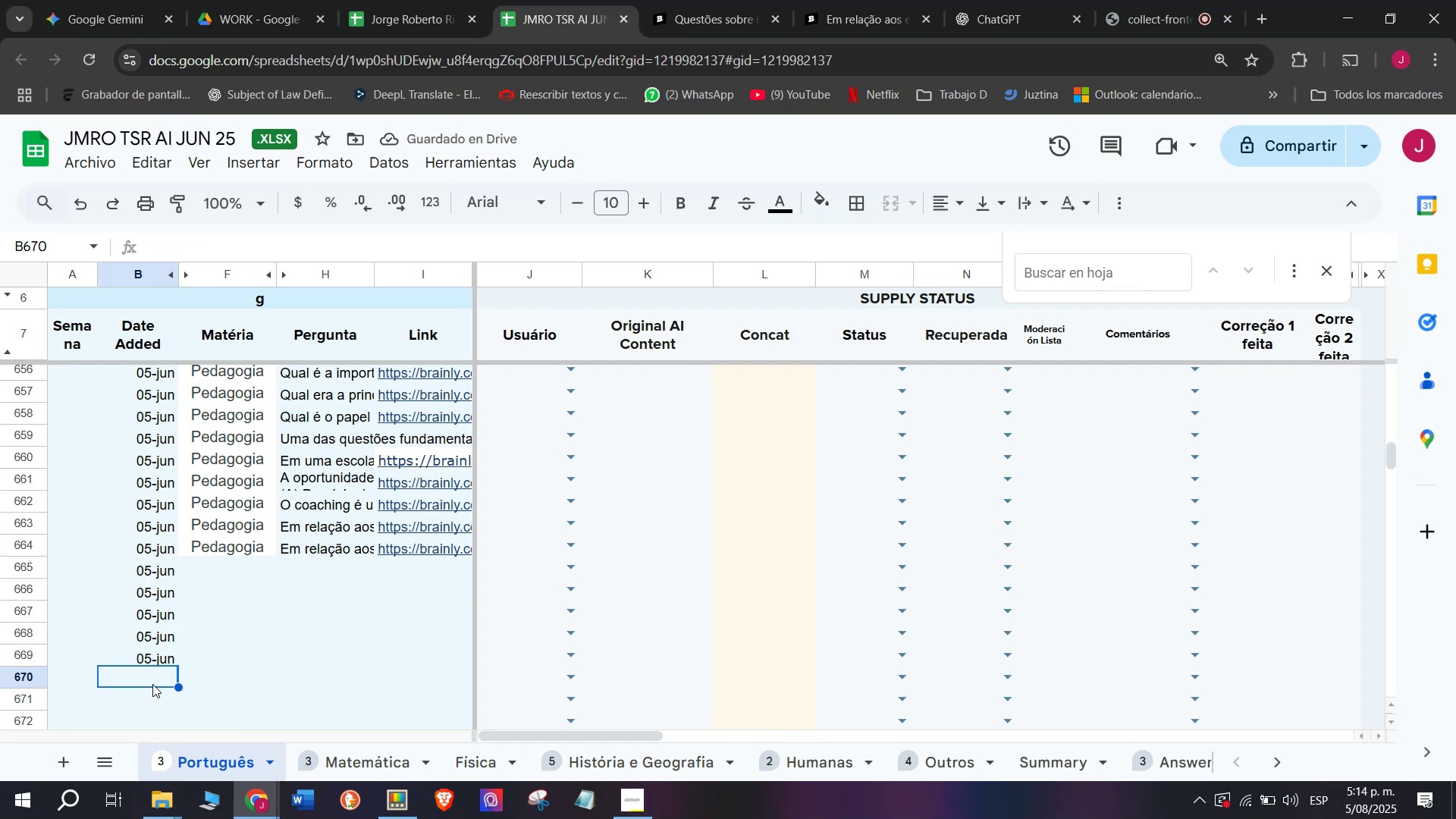 
key(Z)
 